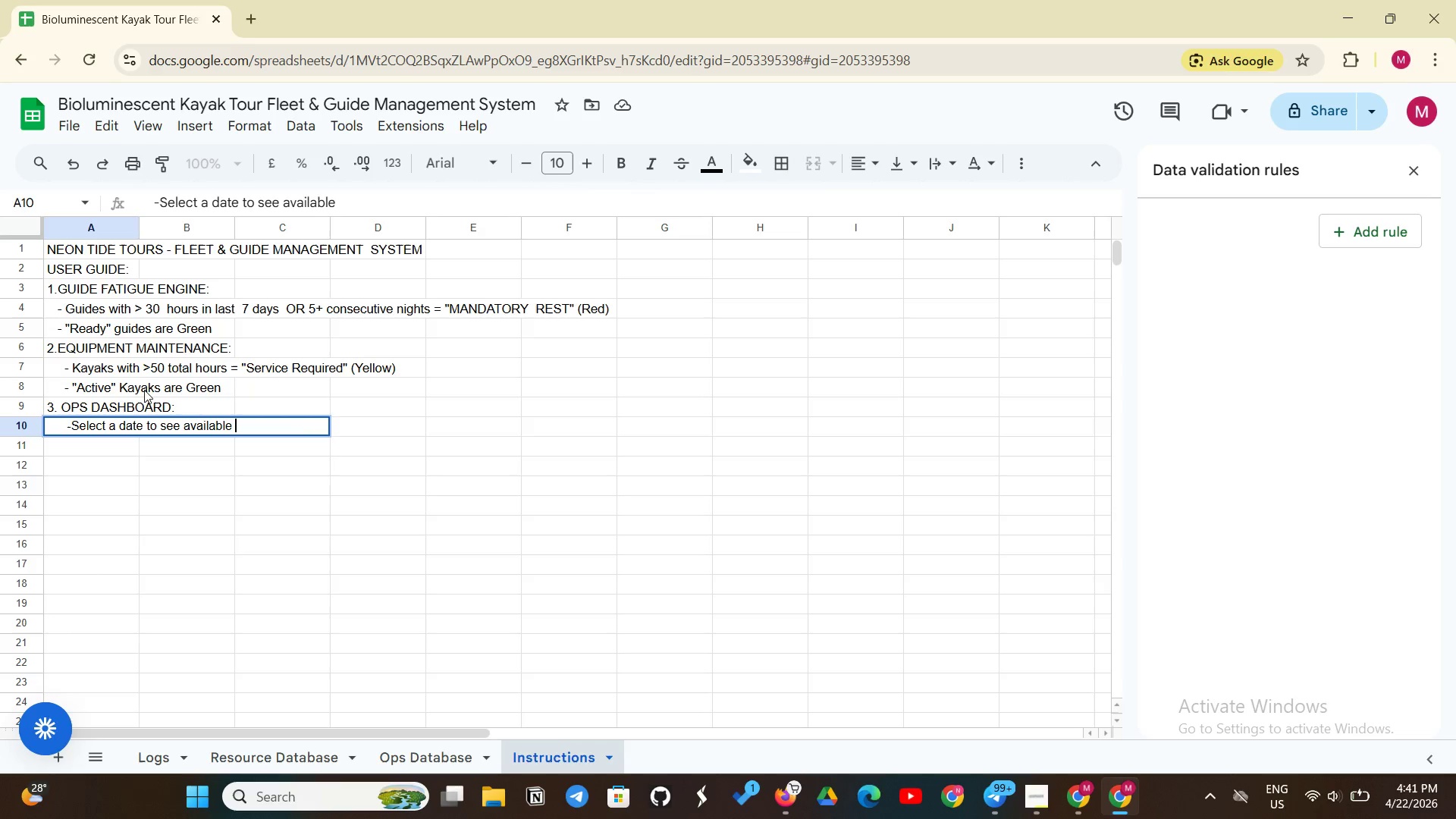 
type(guides and kayal)
key(Backspace)
type(ks )
 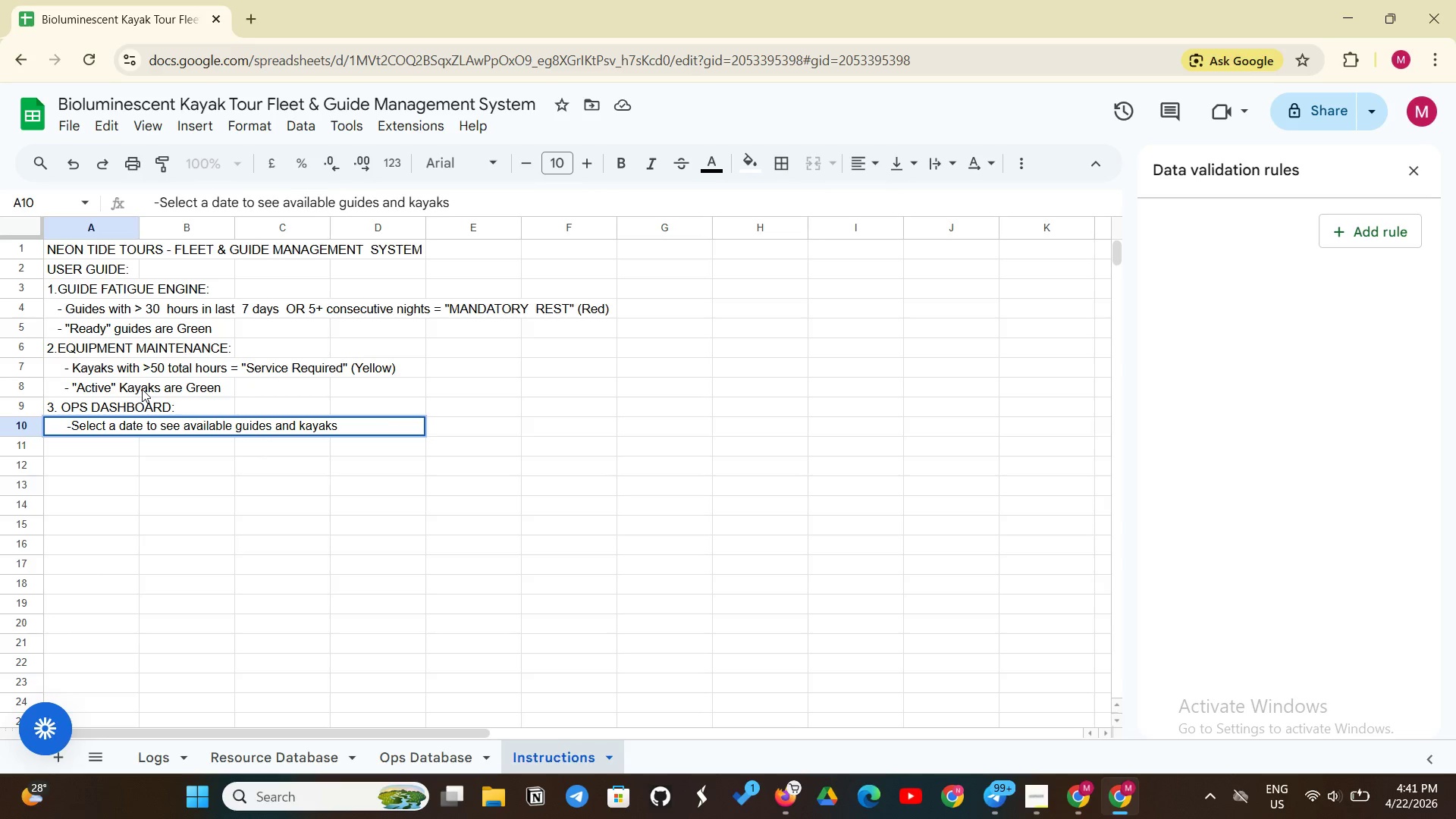 
type( for that day )
 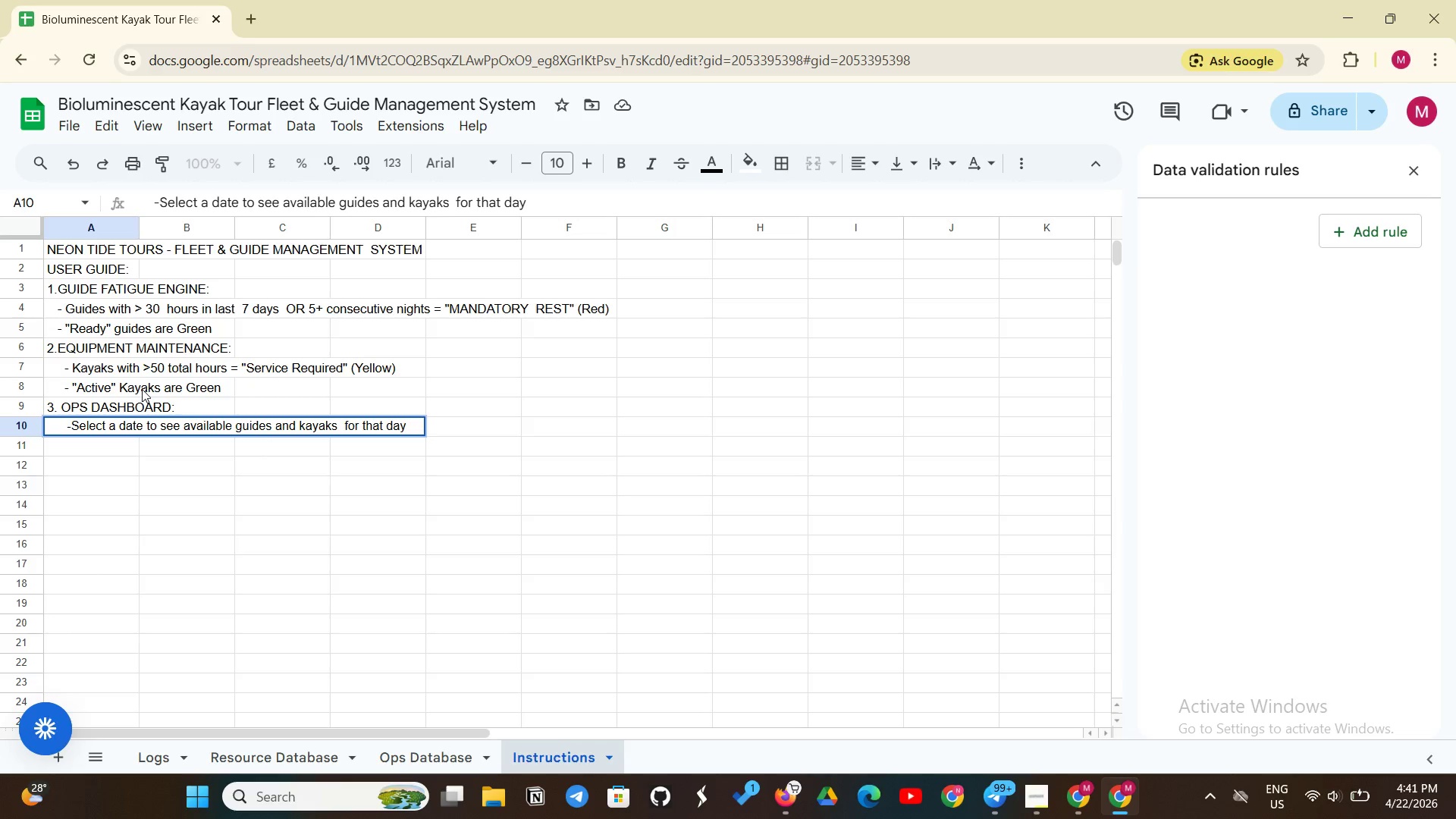 
key(Enter)
 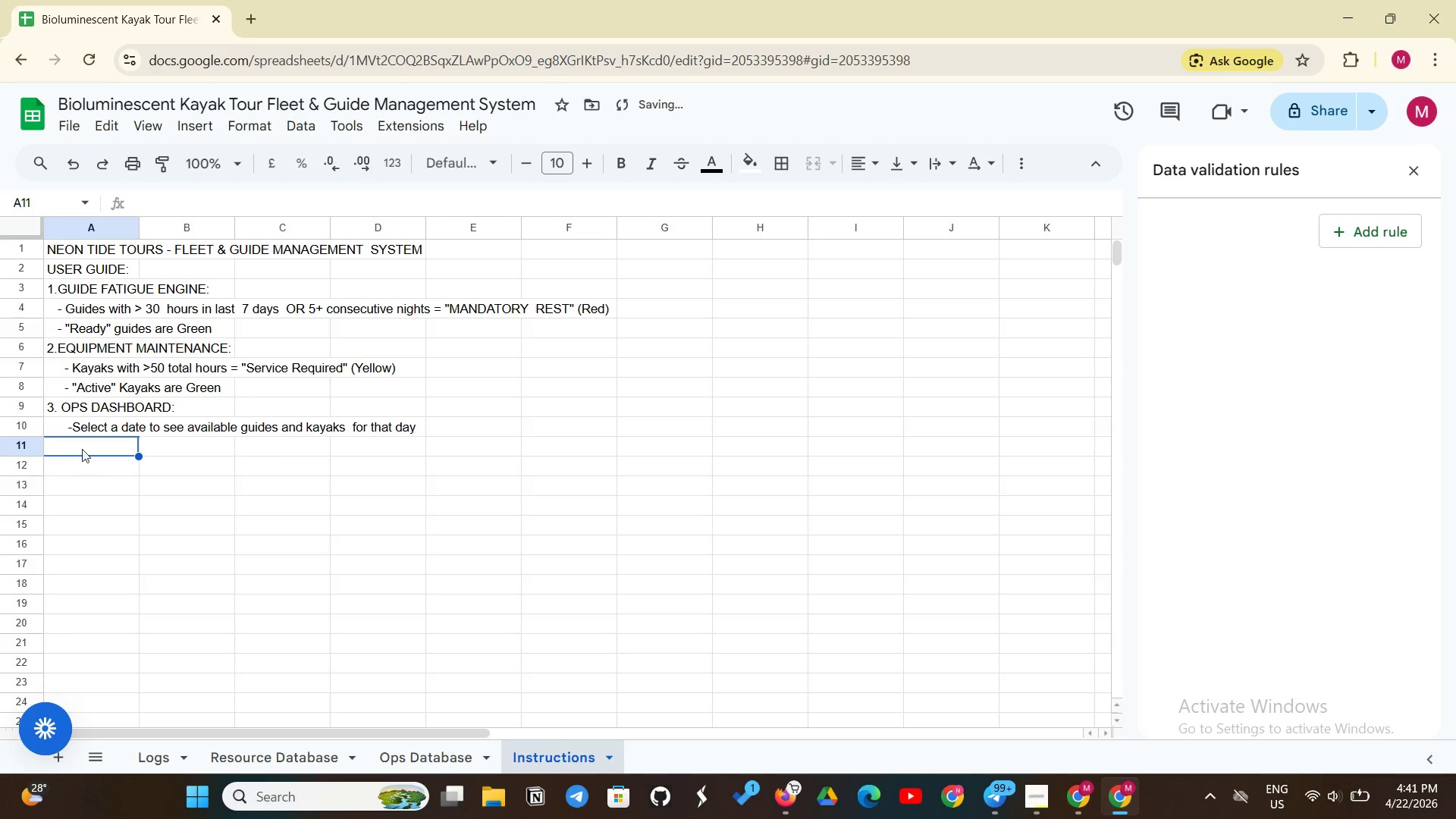 
left_click([79, 447])
 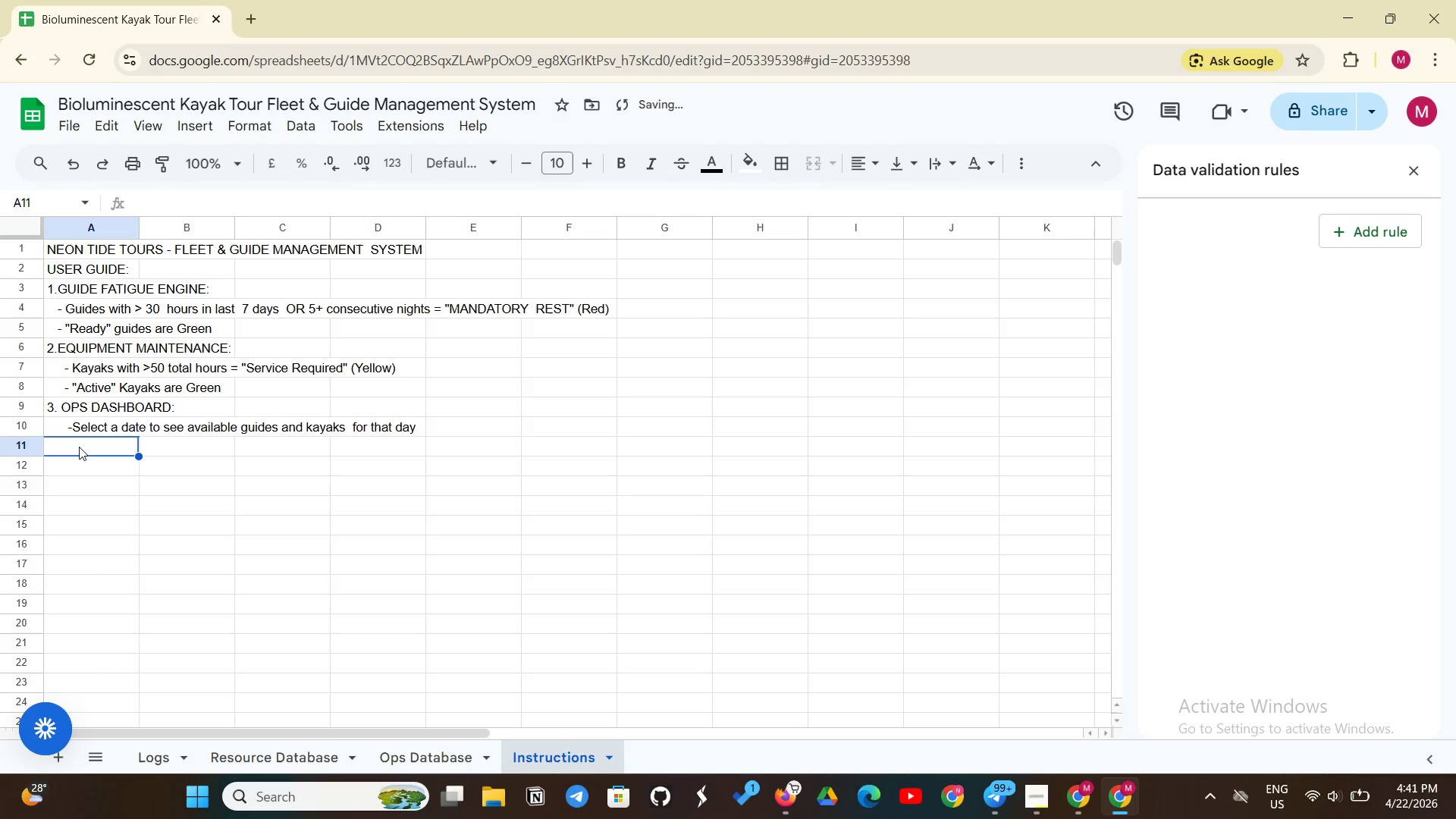 
key(Minus)
 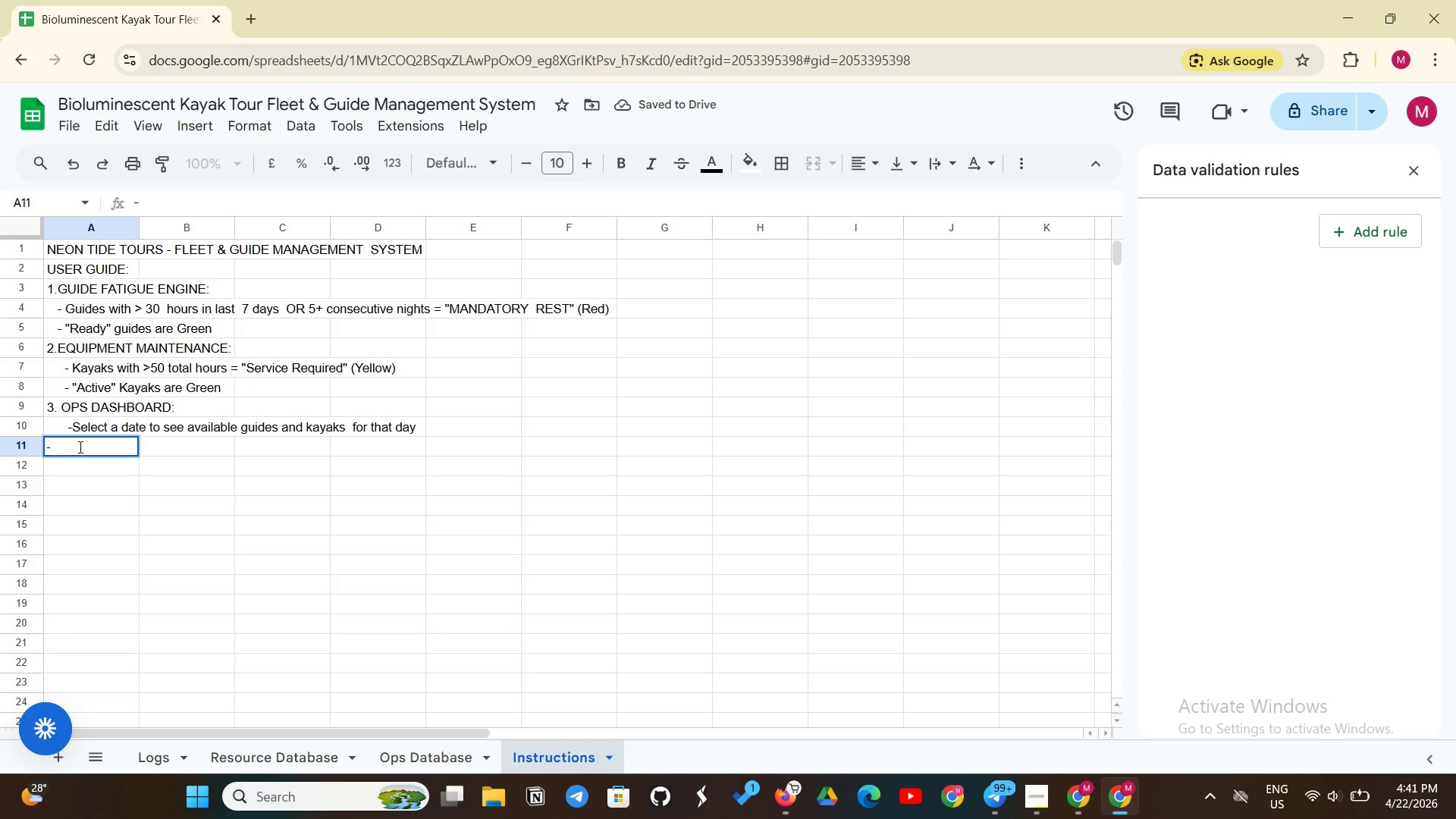 
key(Backspace)
 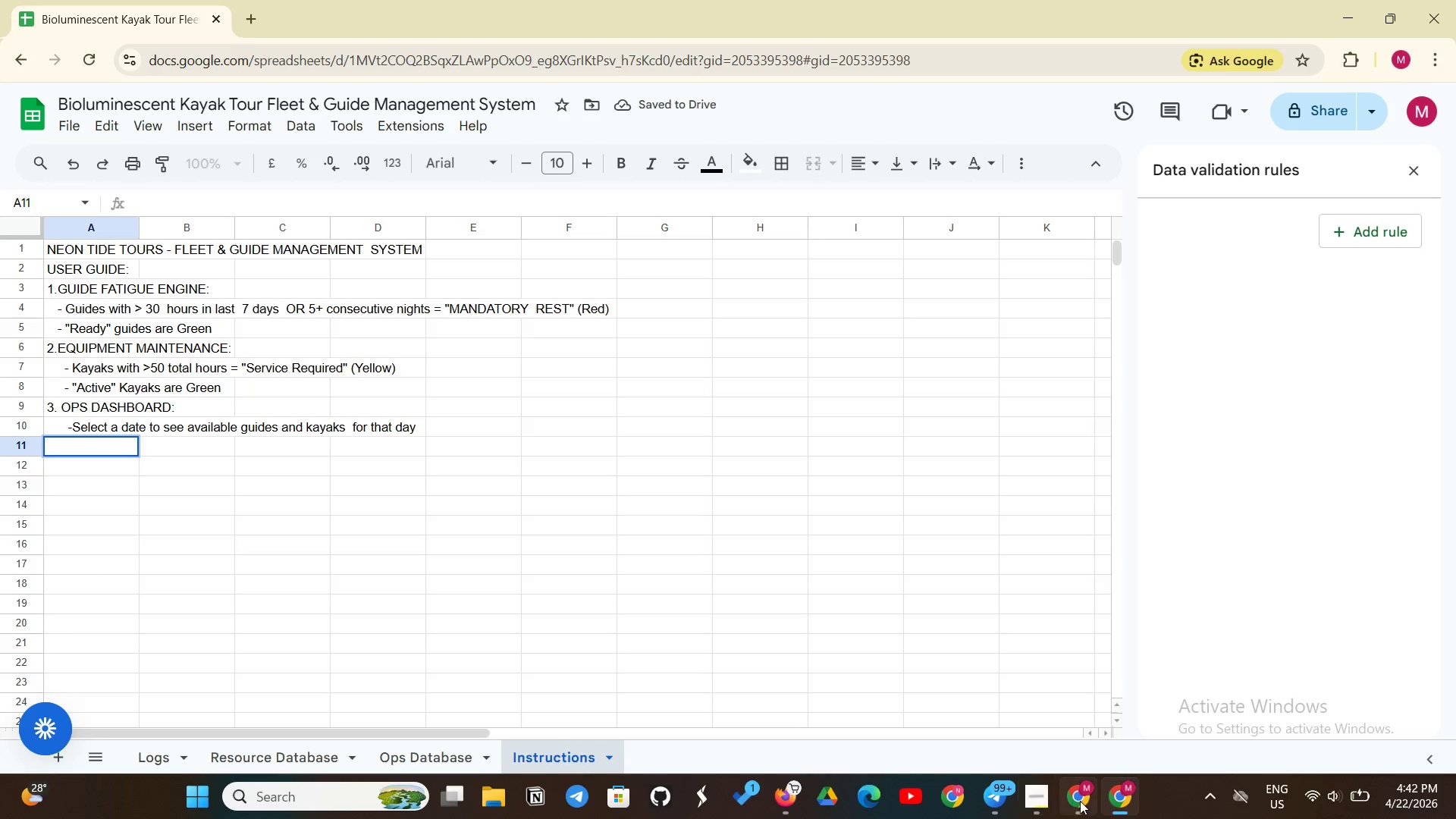 
left_click([1080, 801])
 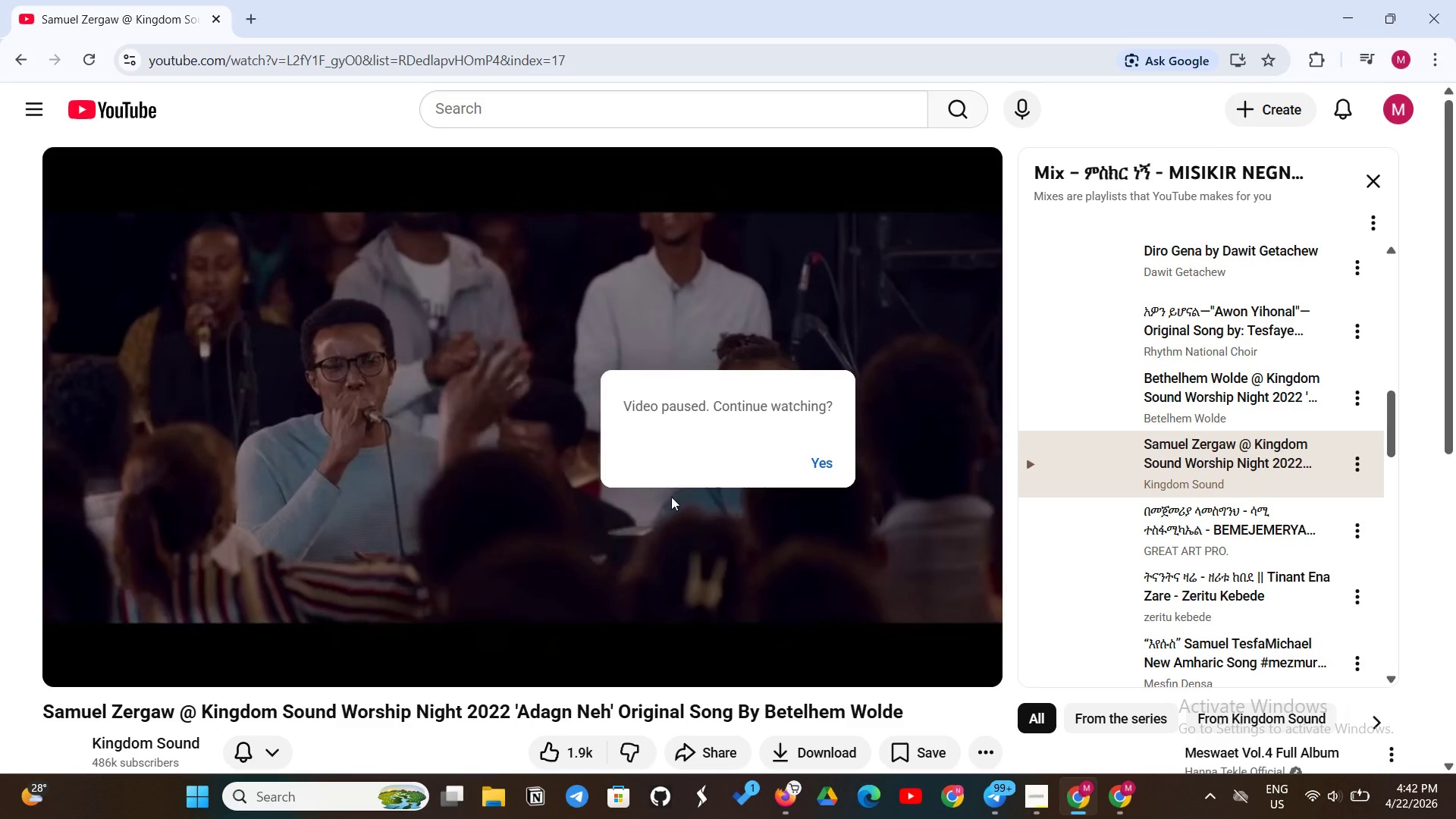 
left_click([661, 491])
 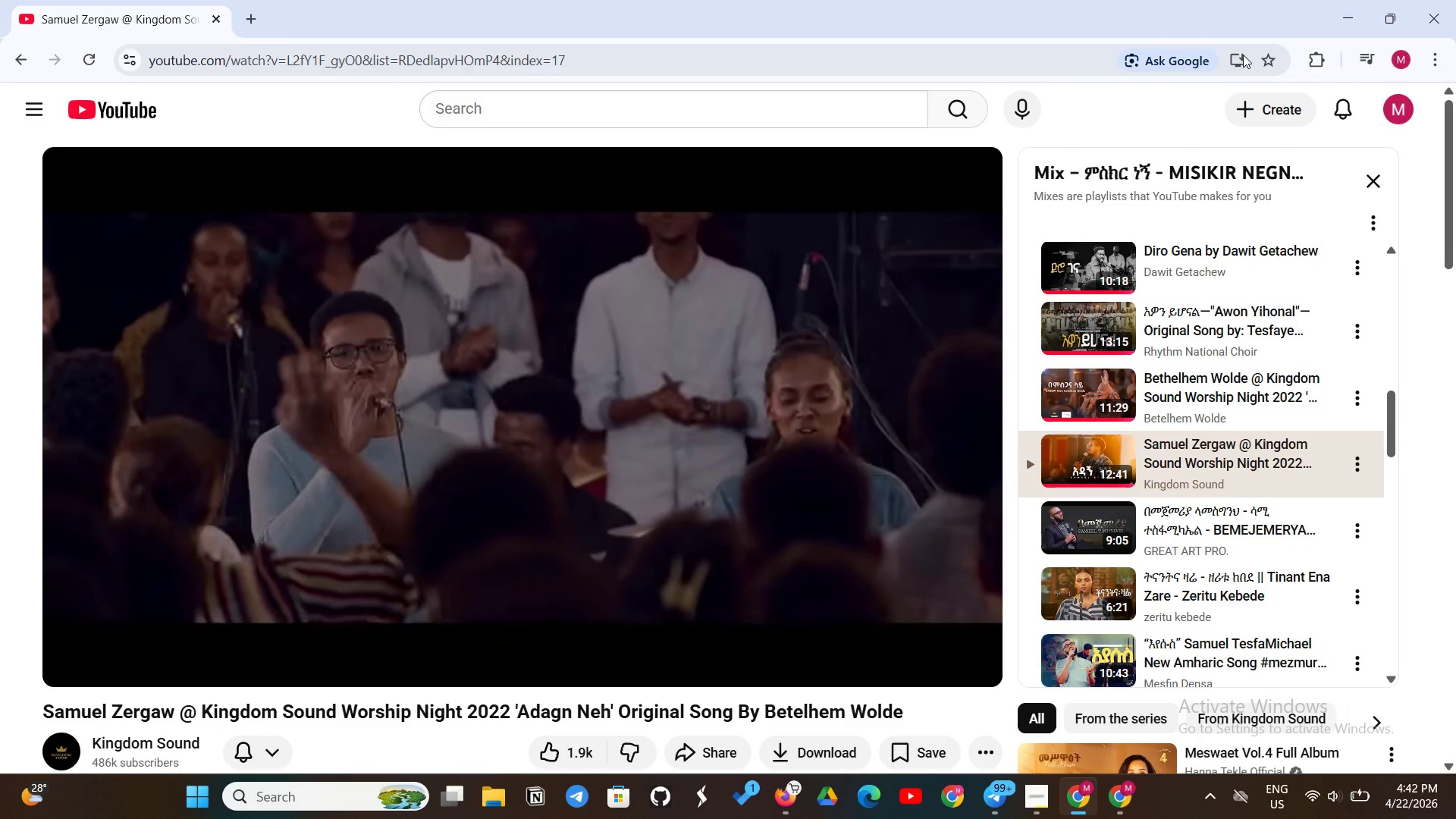 
left_click([1343, 11])
 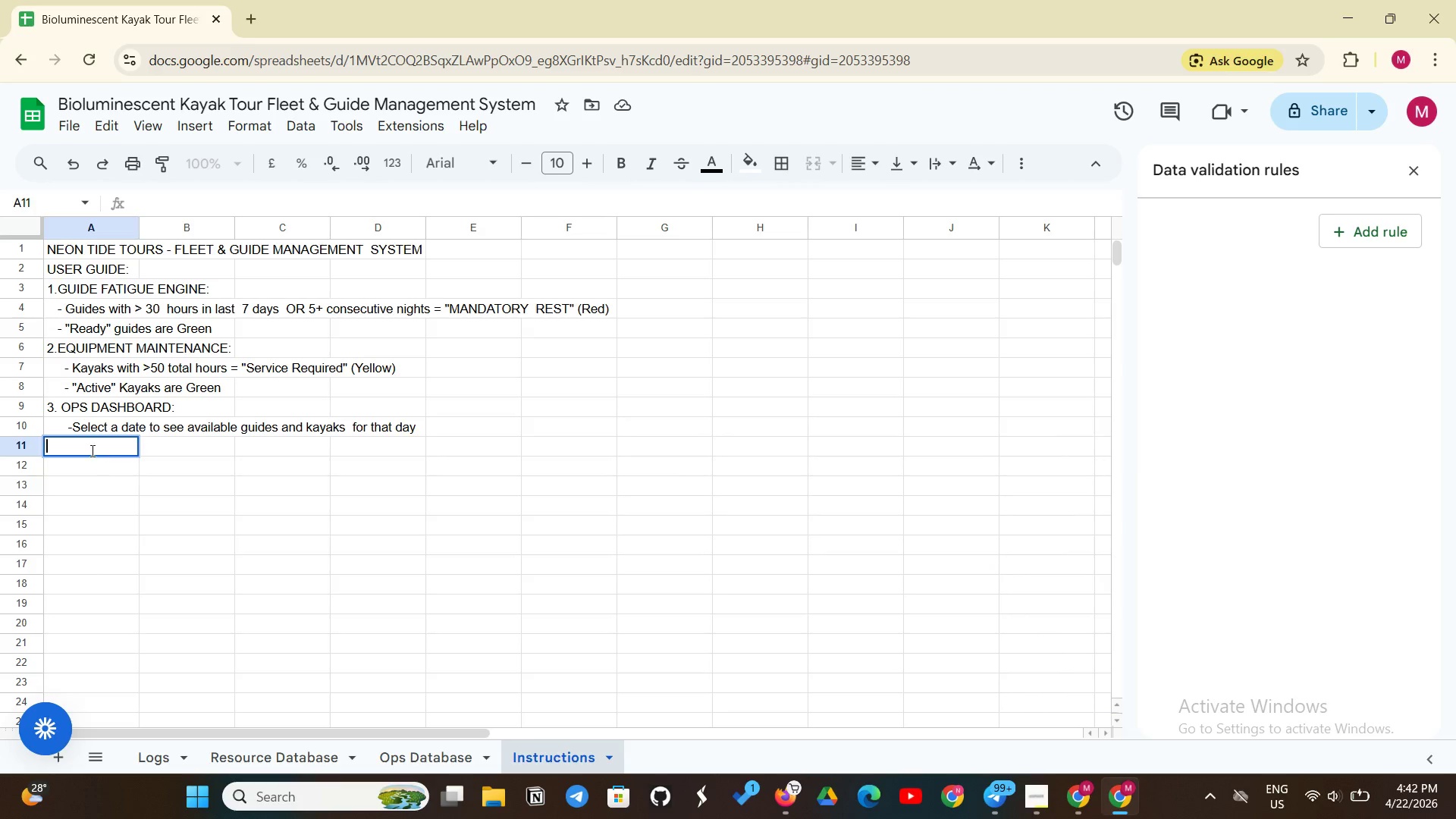 
left_click([90, 450])
 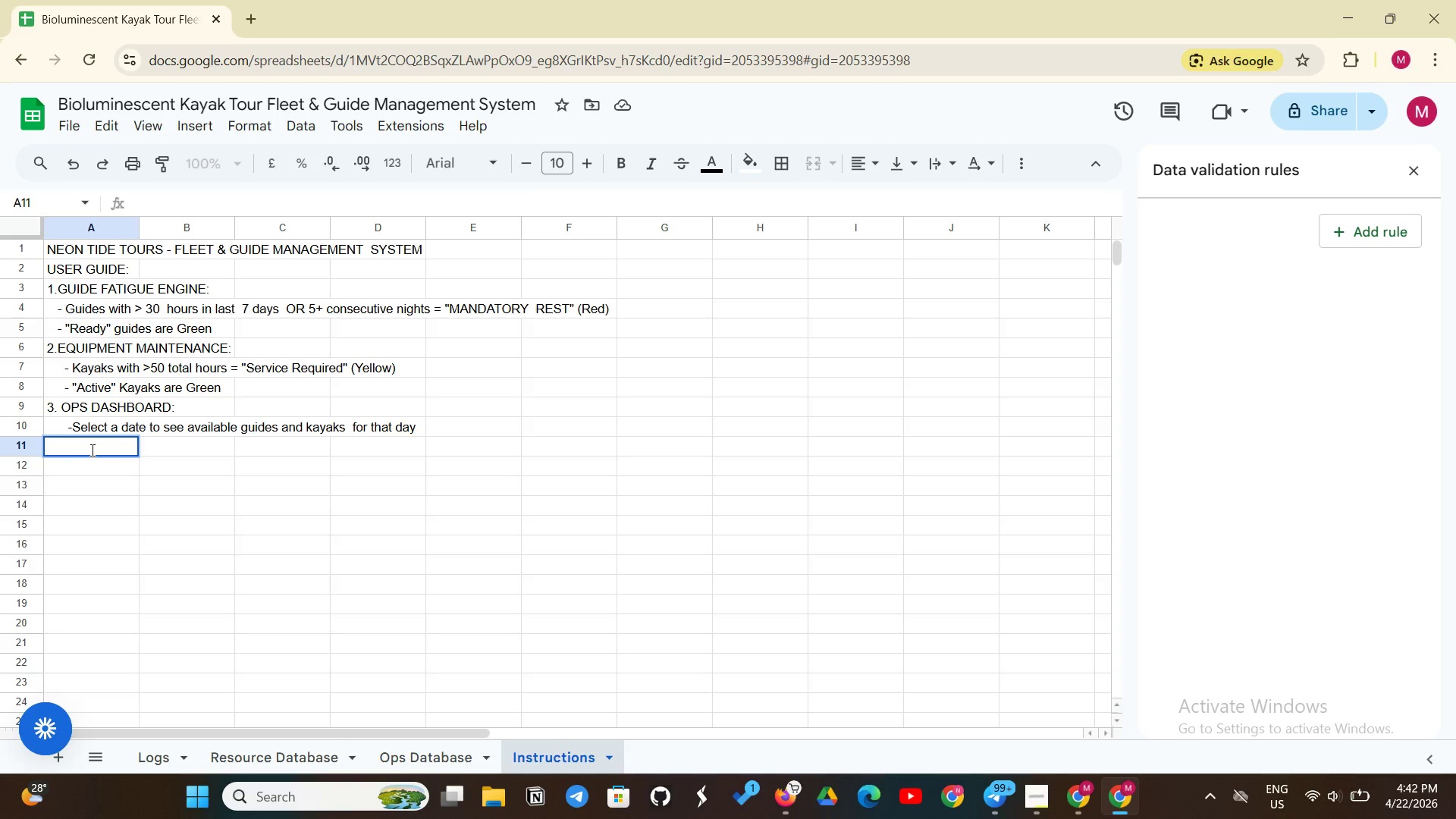 
type(       - Lists update automatically based on )
 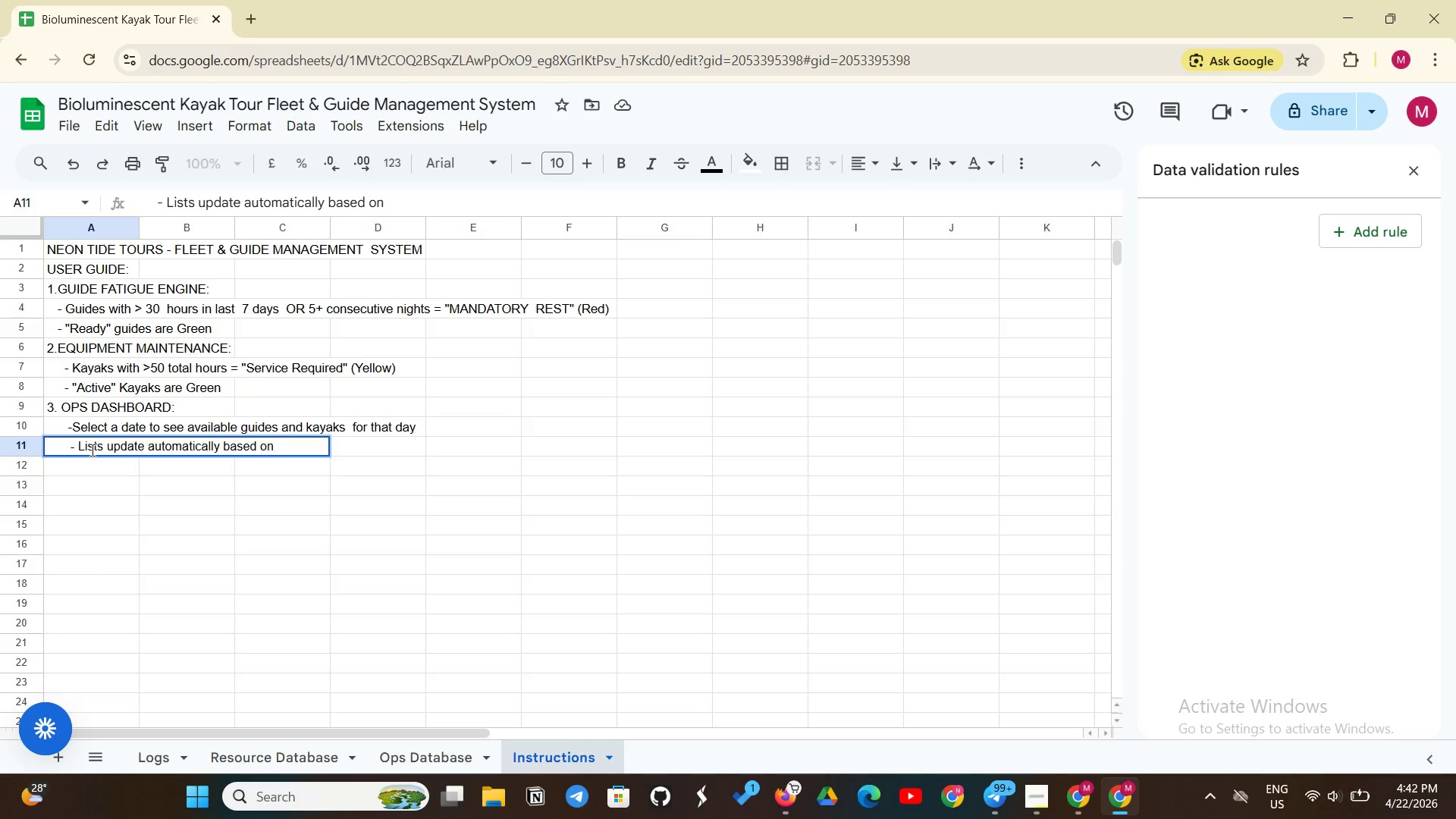 
type(fatigue and  maintenance status)
 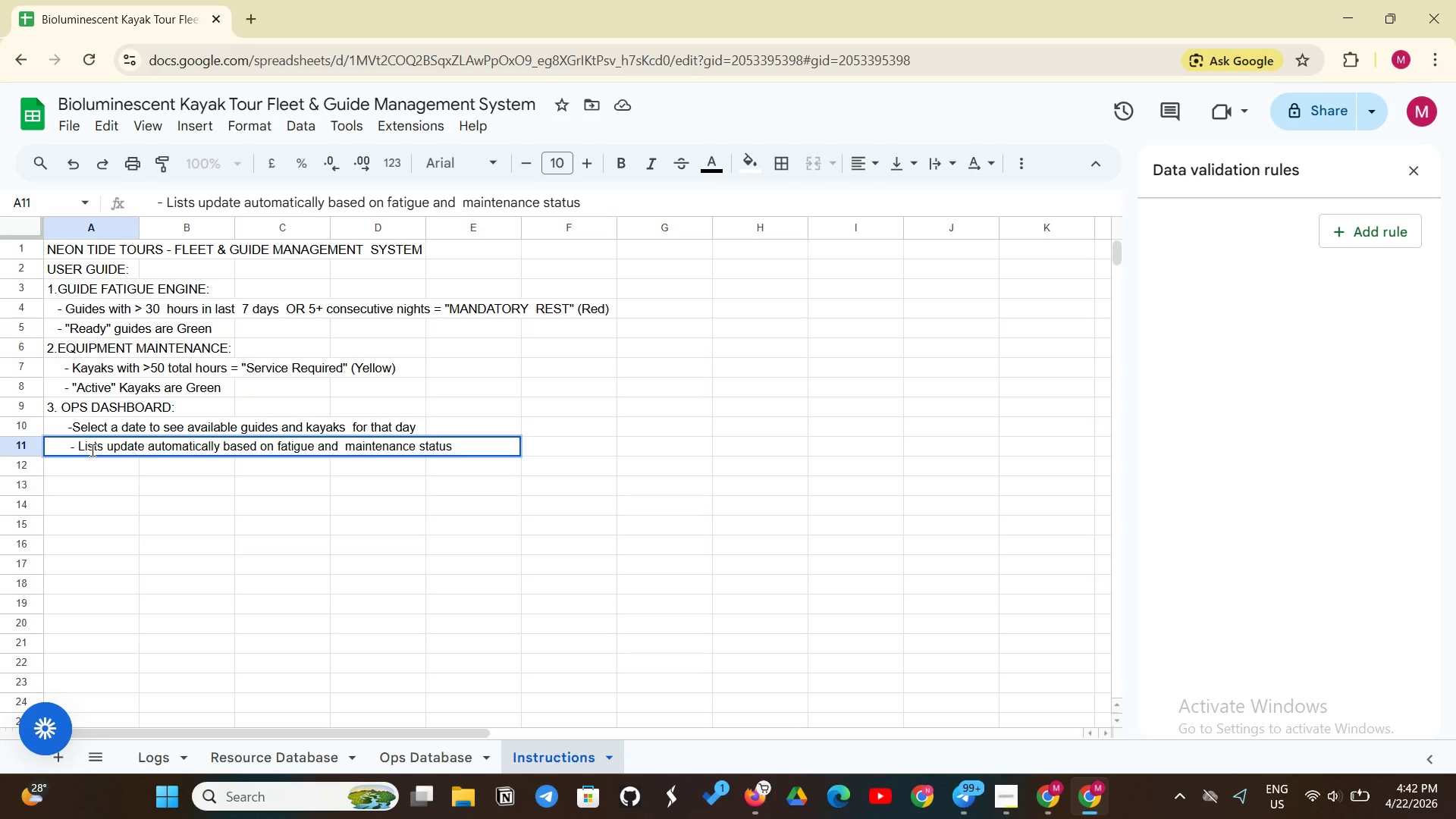 
wait(6.62)
 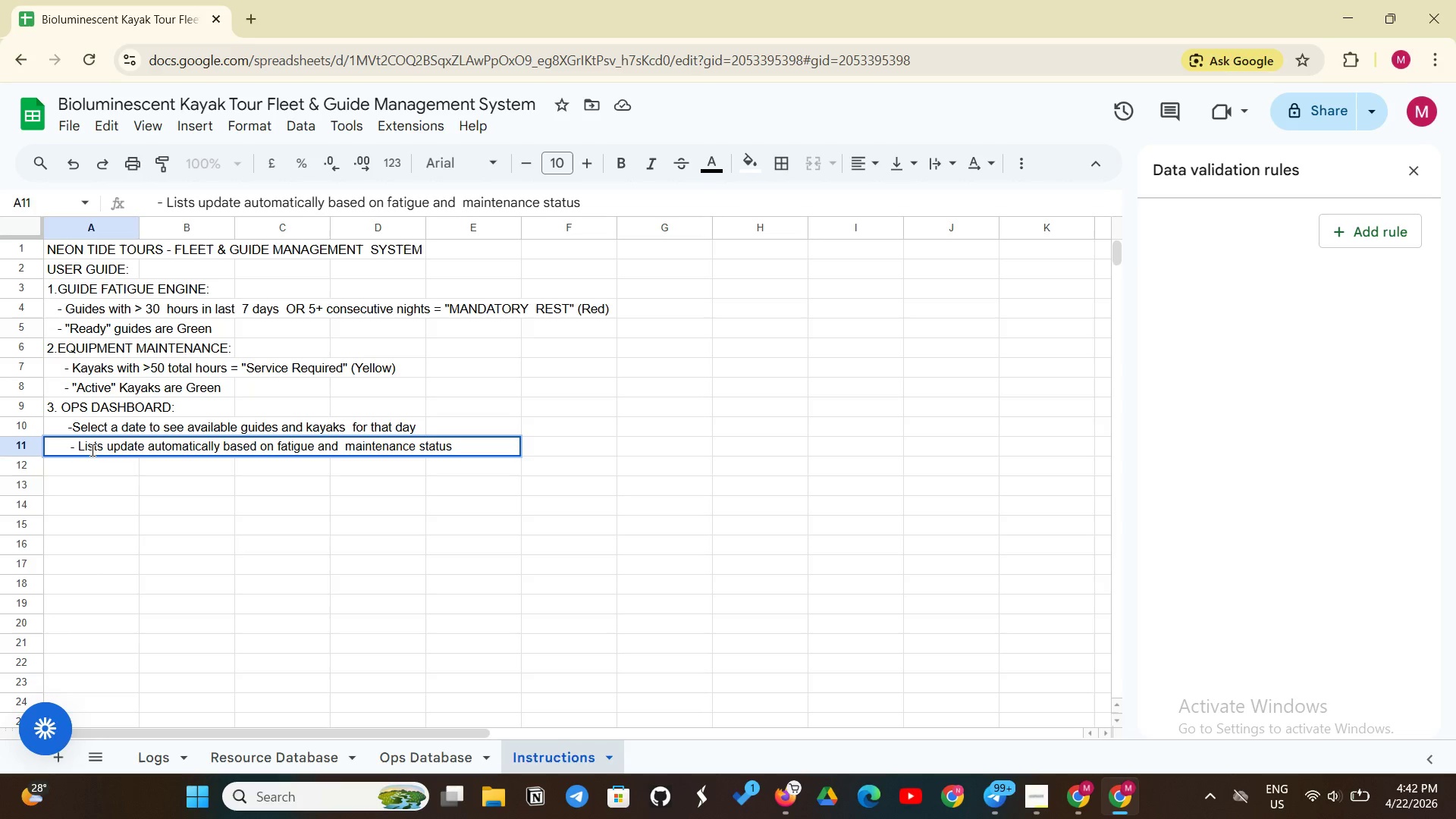 
key(Enter)
 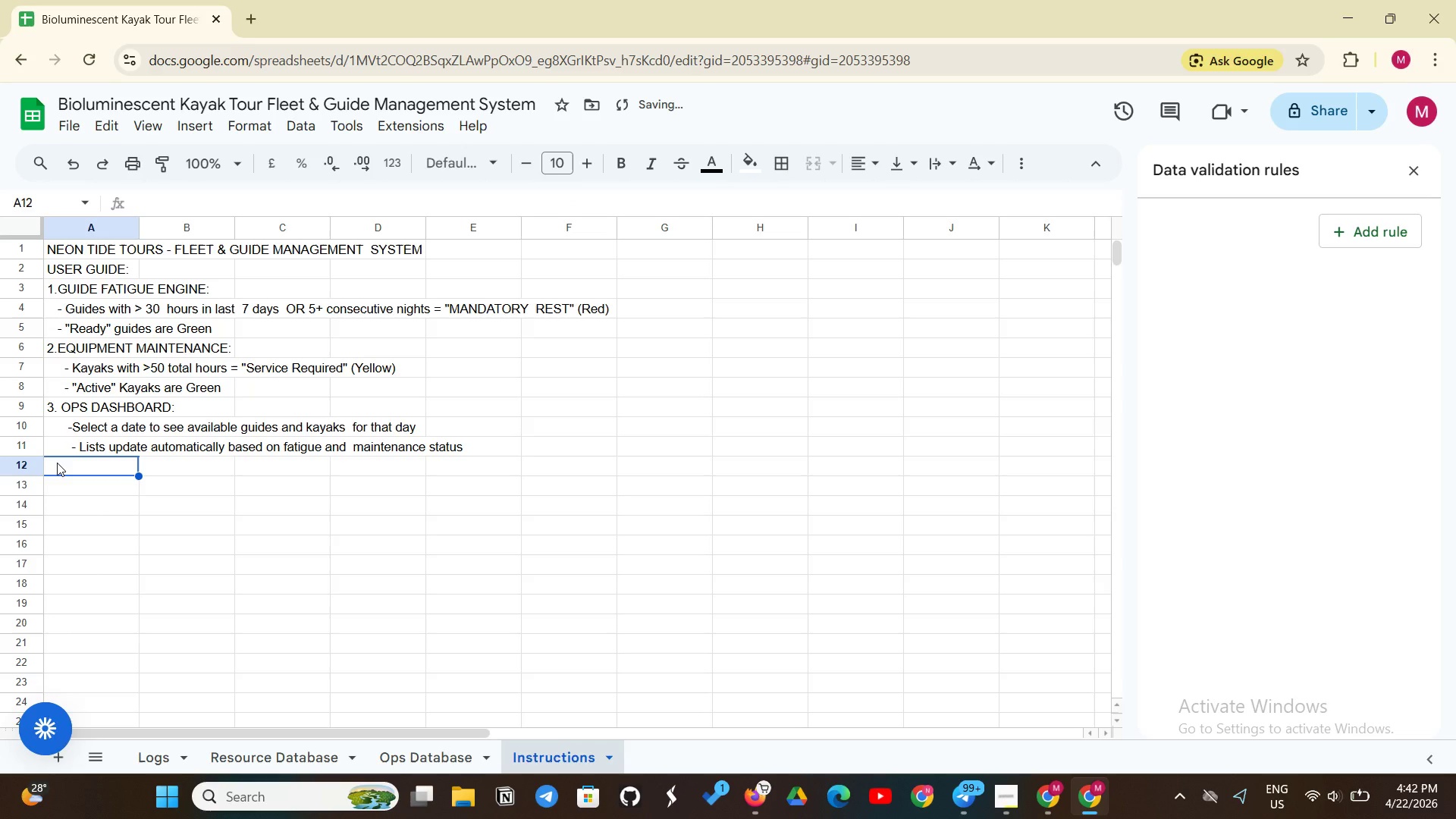 
left_click([57, 463])
 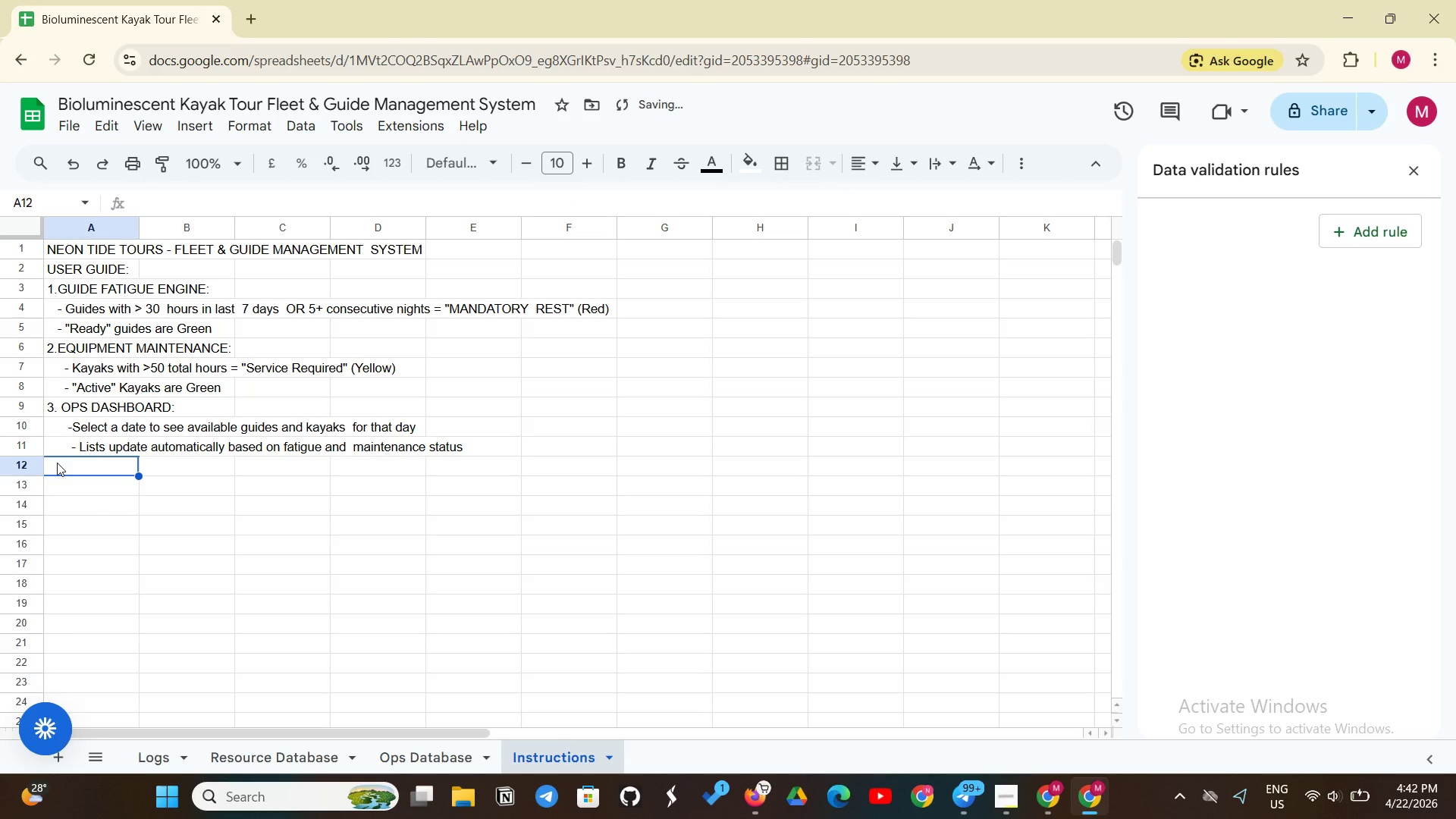 
type(4. Dat)
key(Backspace)
key(Backspace)
 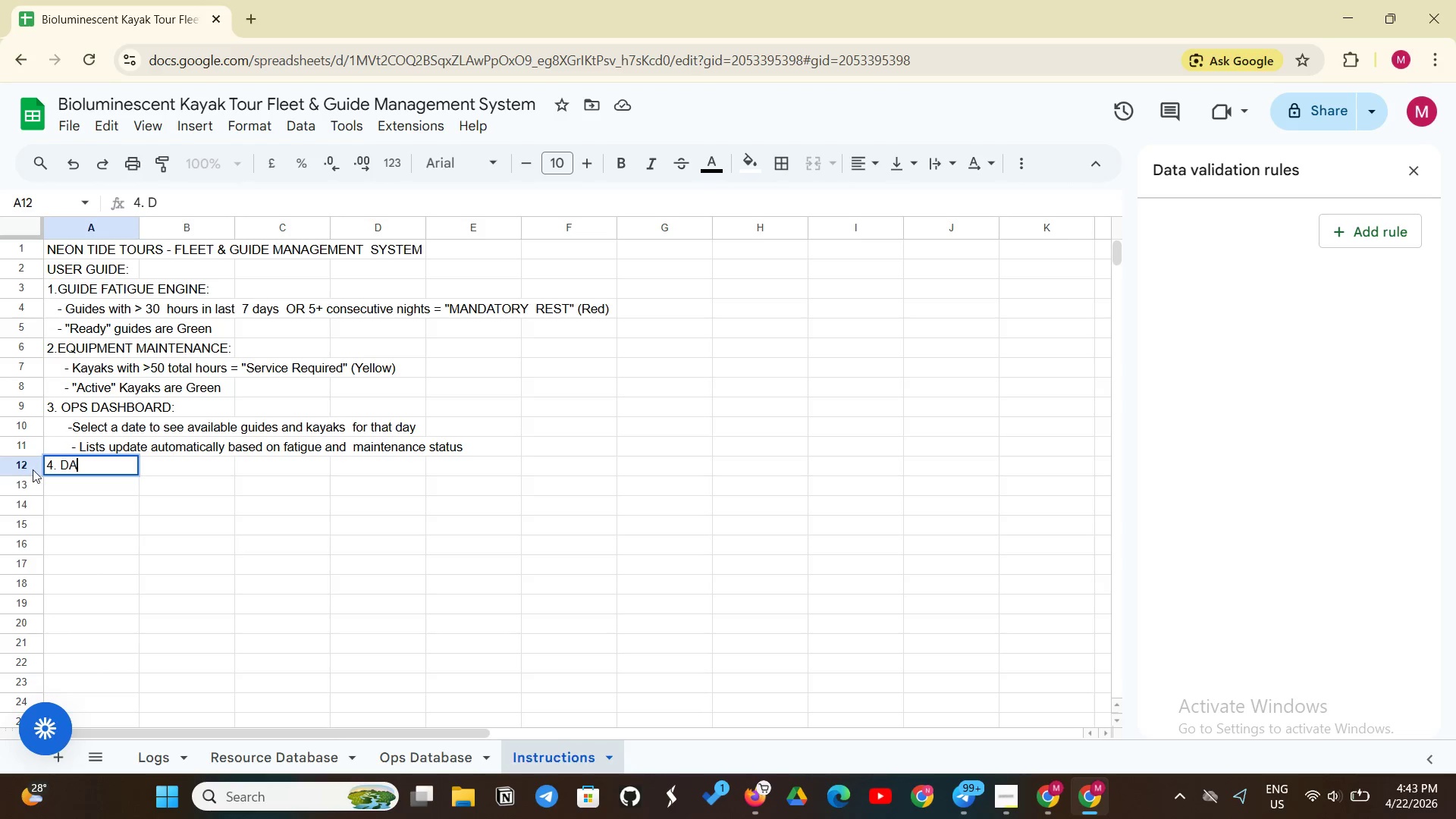 
type(ATA VALIDATION:)
 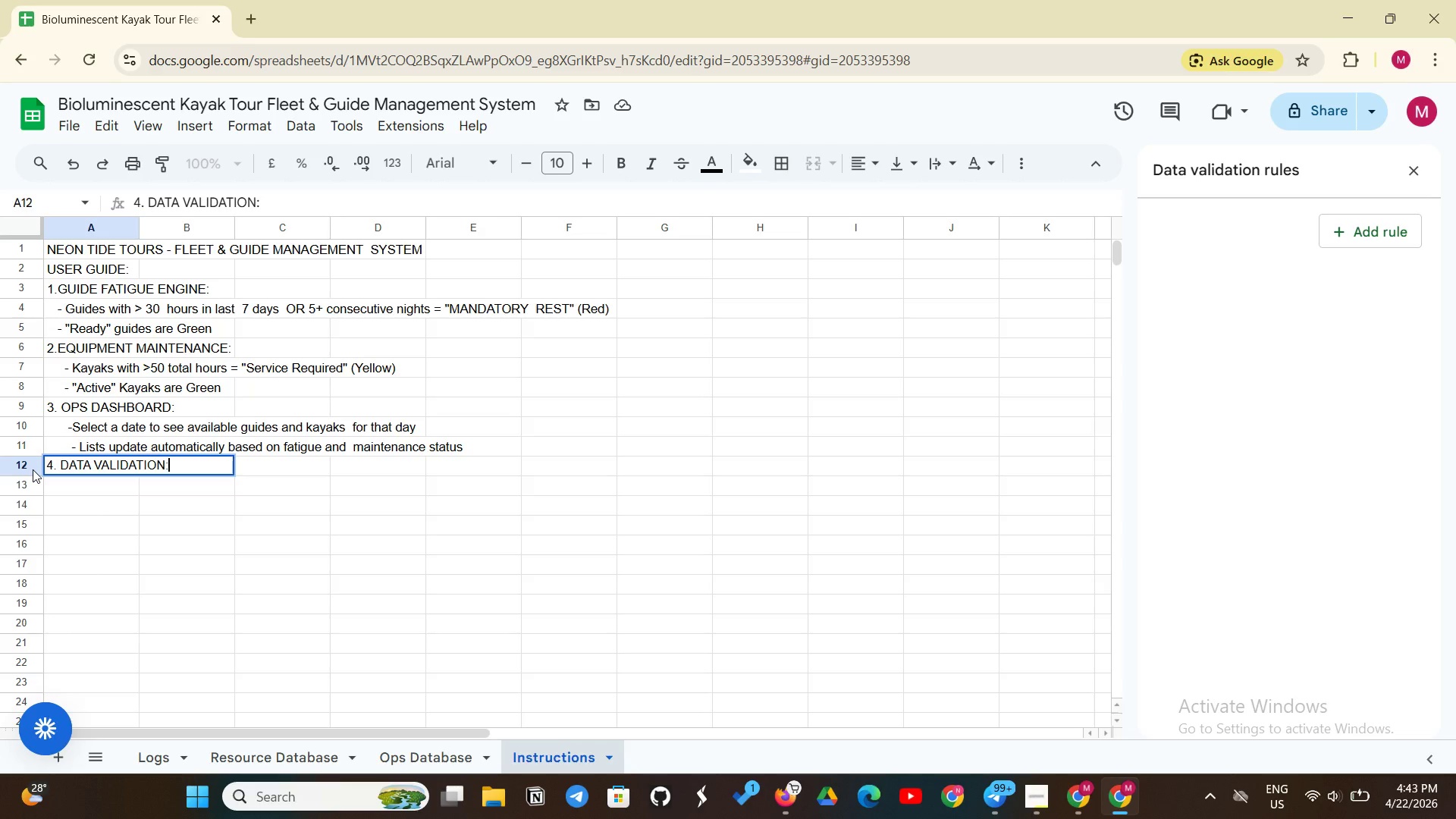 
key(Enter)
 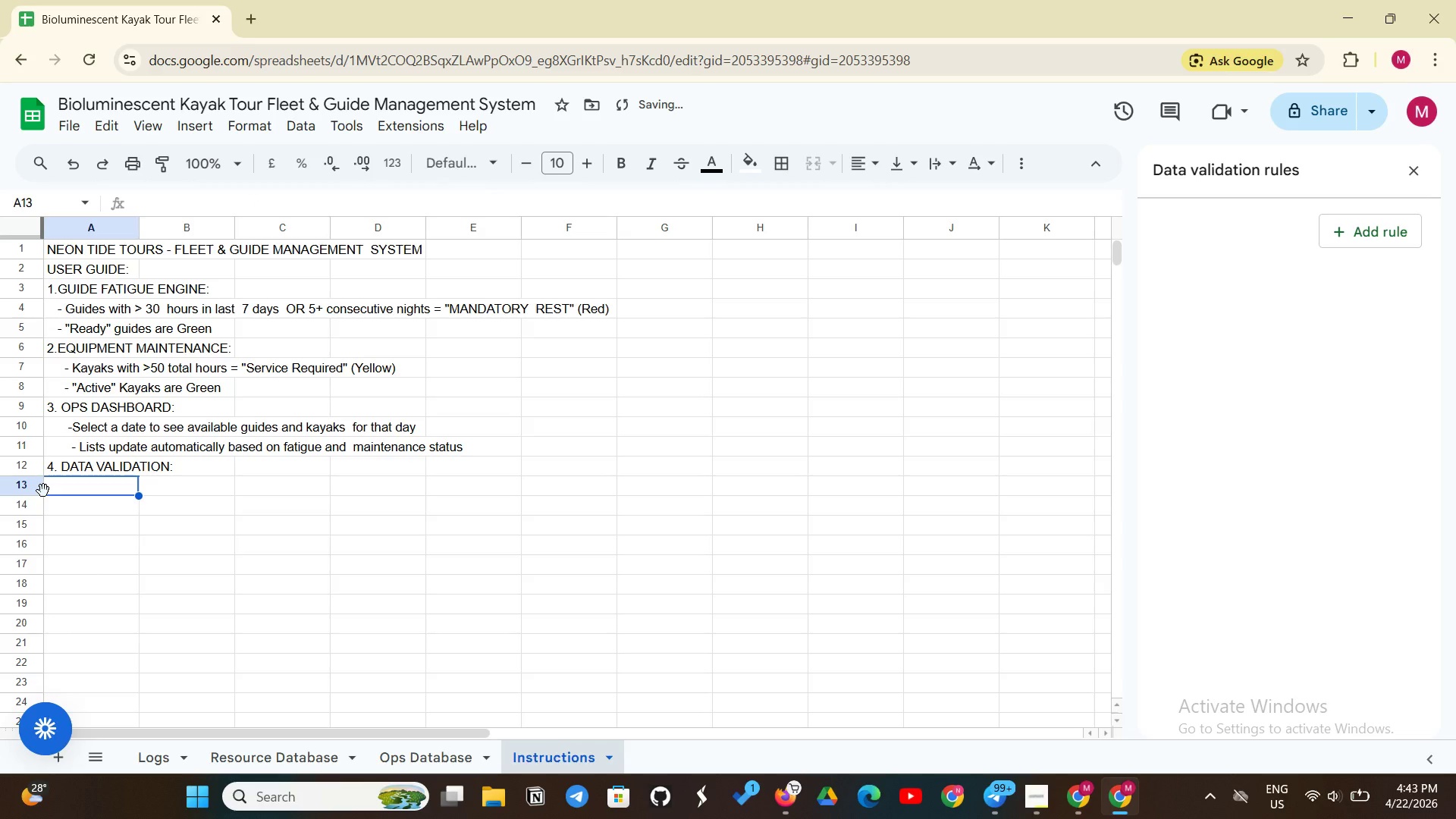 
type(-)
key(Backspace)
type(      -Use drops)
key(Backspace)
type(downs in )
 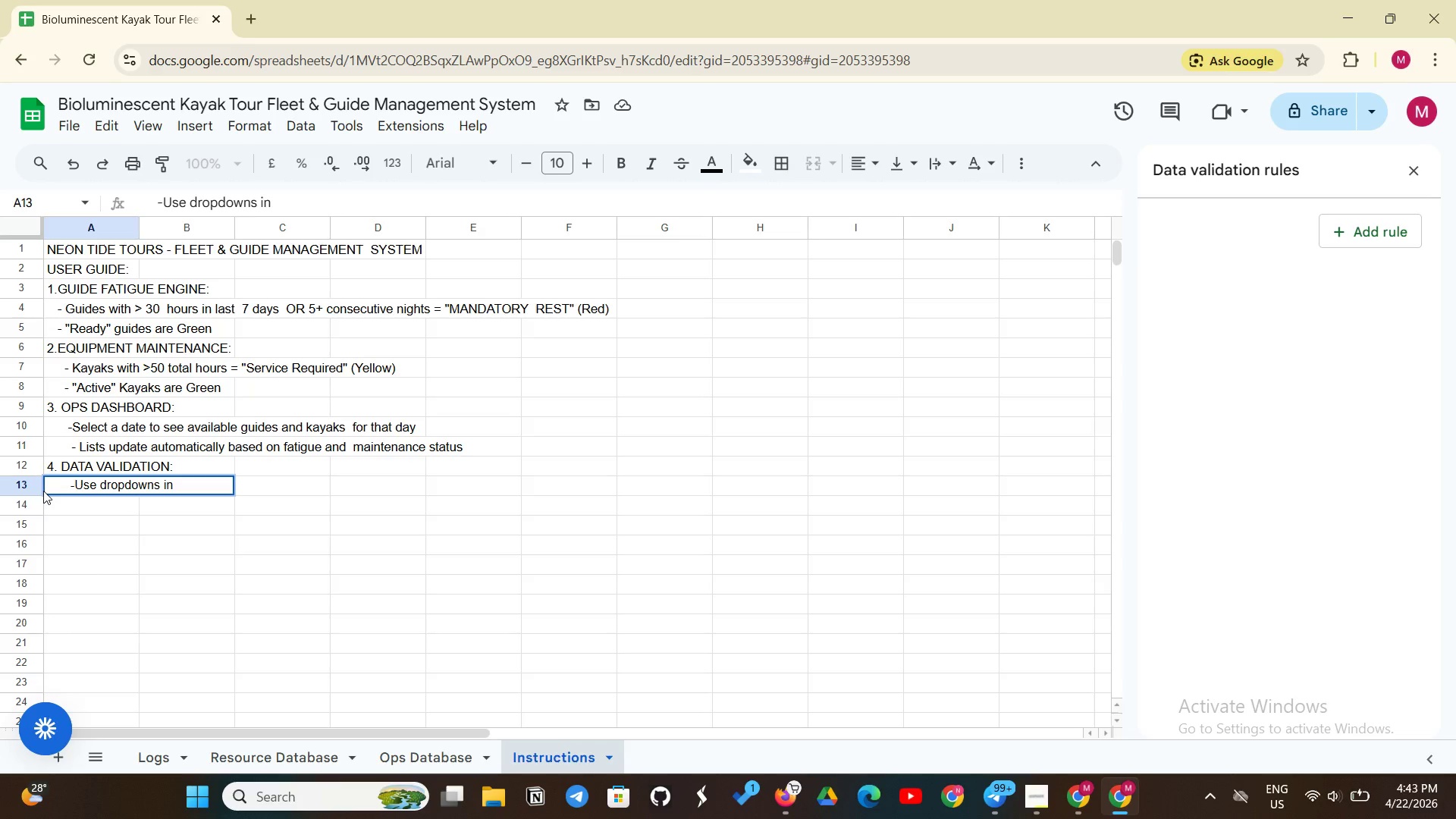 
left_click([43, 491])
 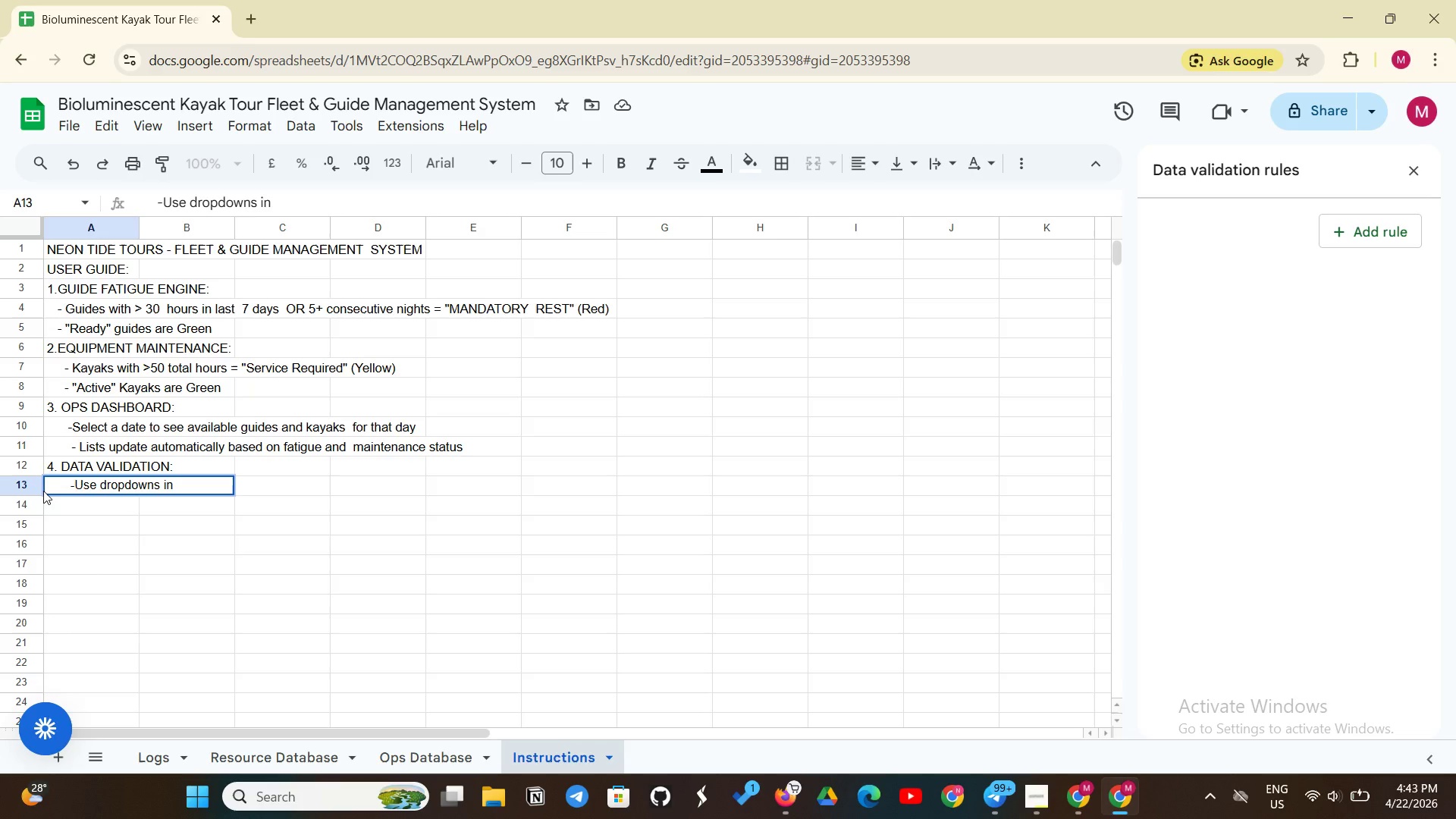 
type(logs )
 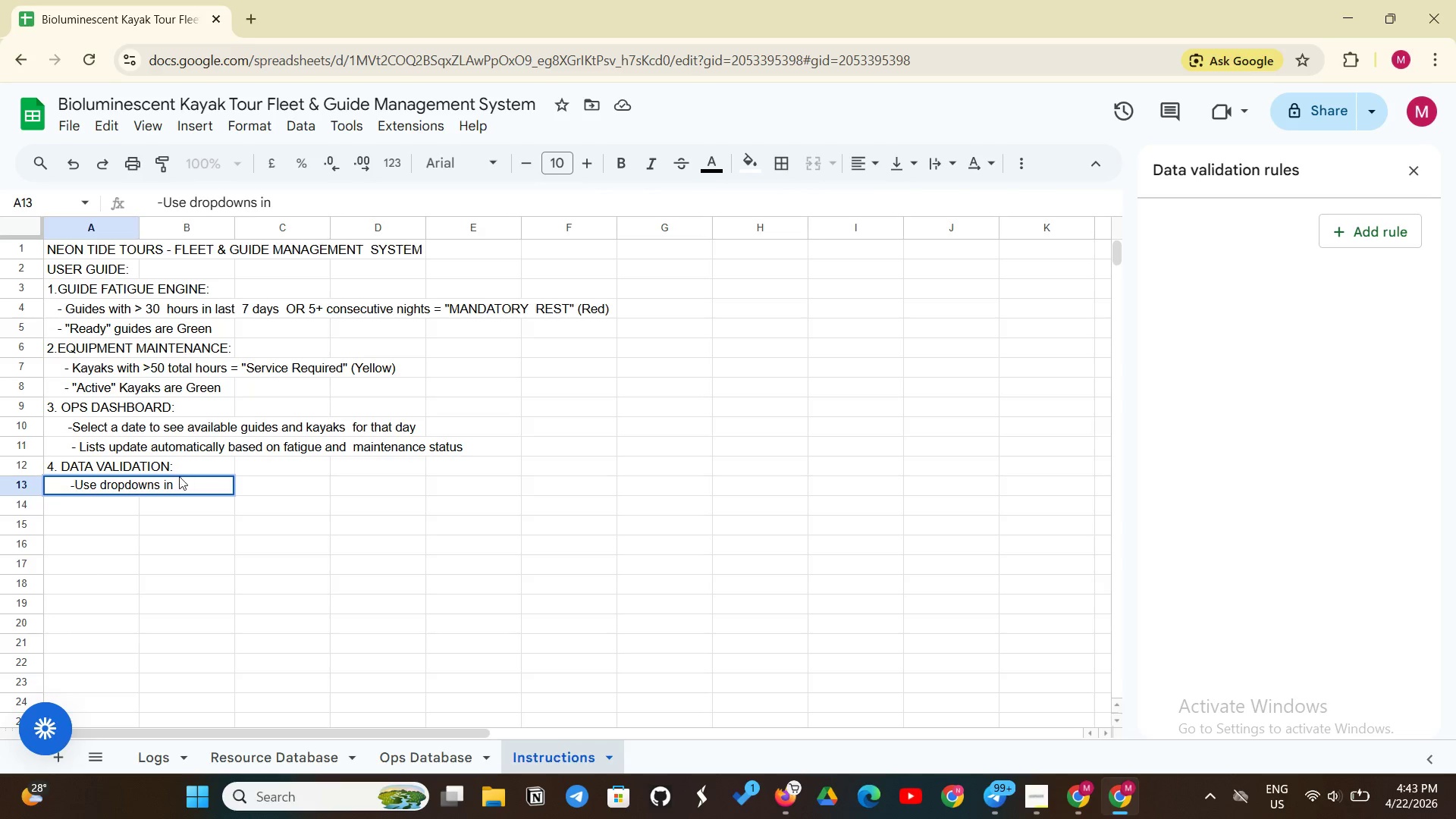 
left_click([178, 477])
 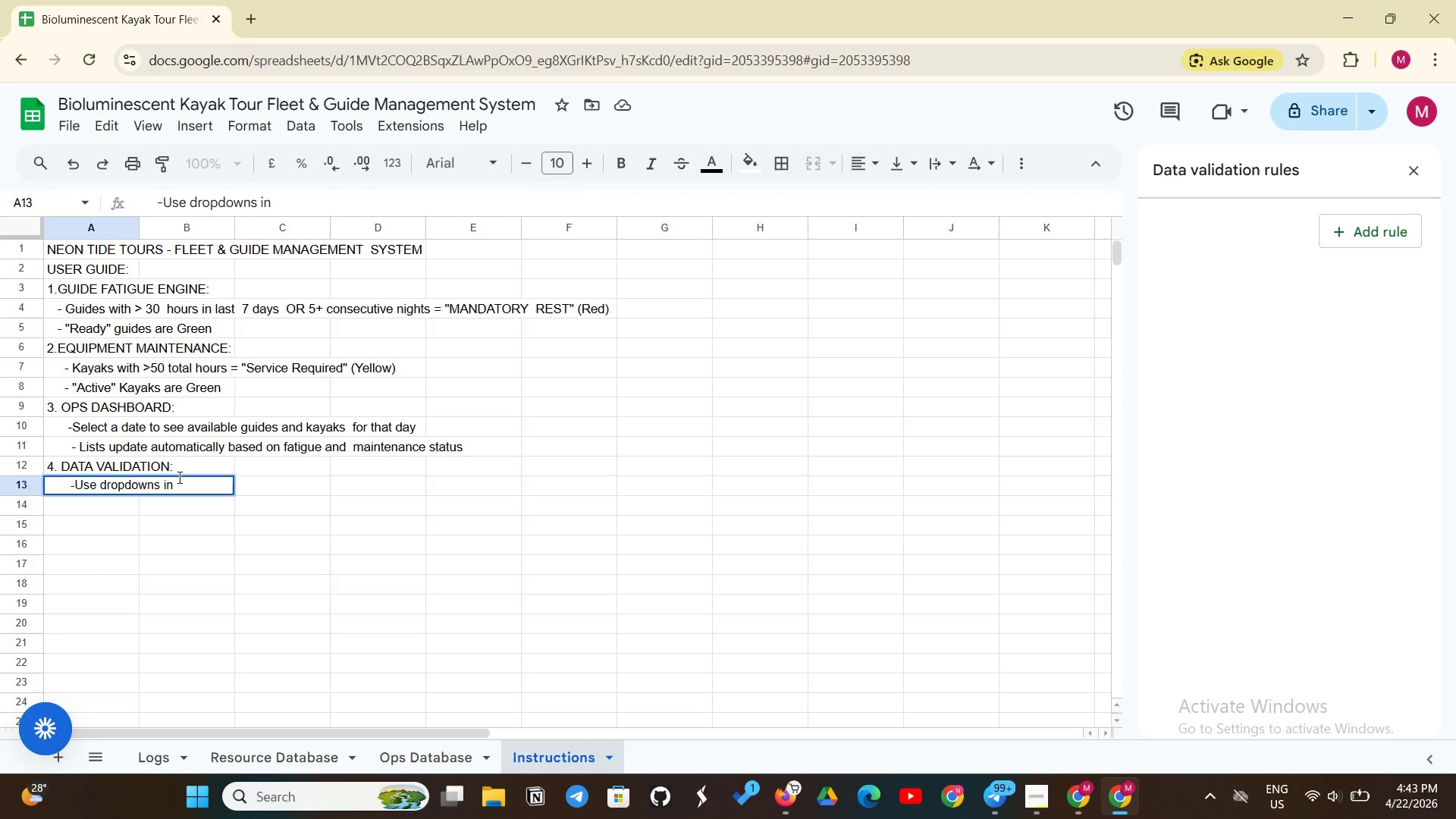 
type( logs f)
key(Backspace)
key(Backspace)
key(Backspace)
key(Backspace)
type(Logs )
 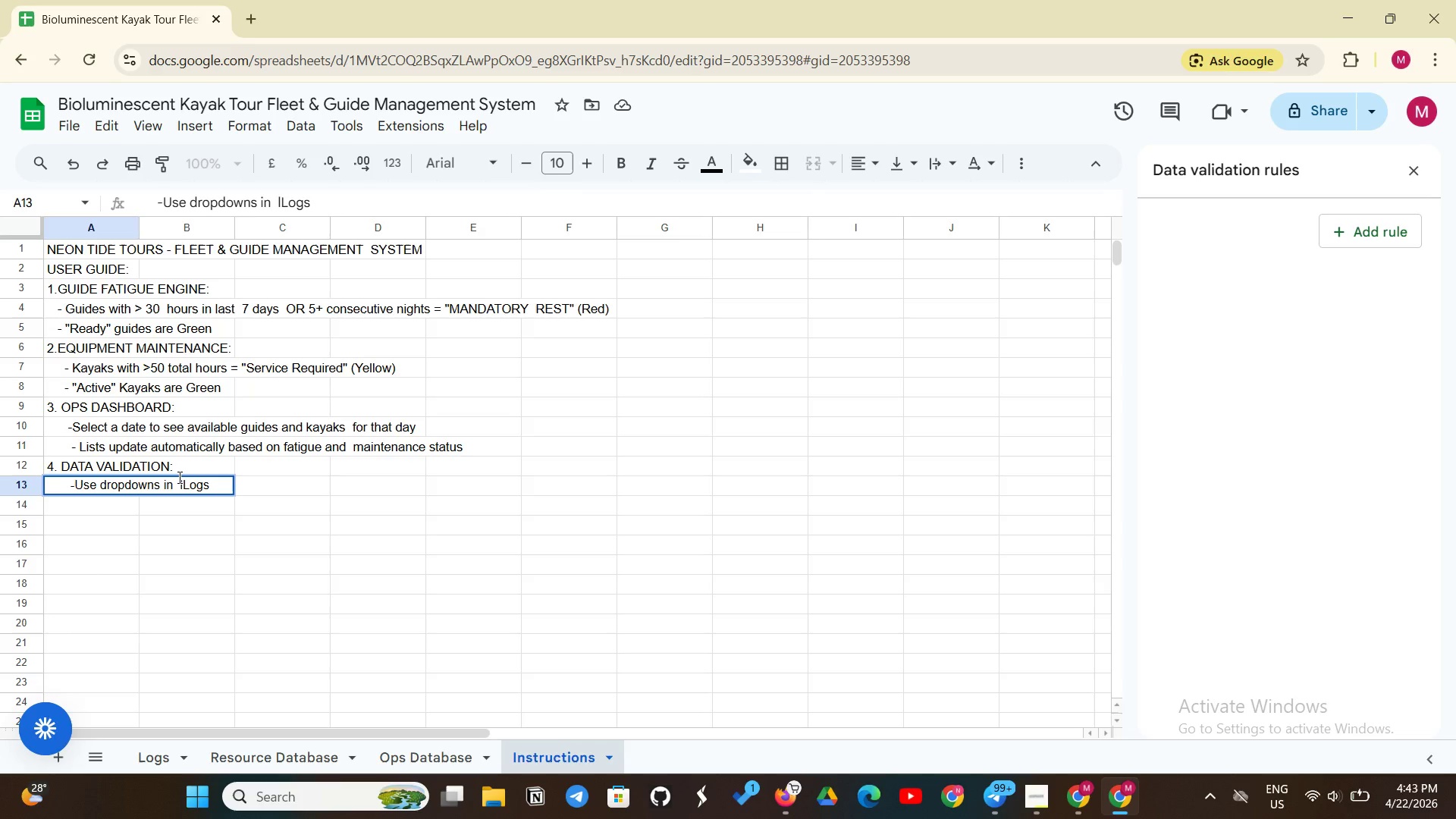 
type( for Tour Type  and Kayak ID)
 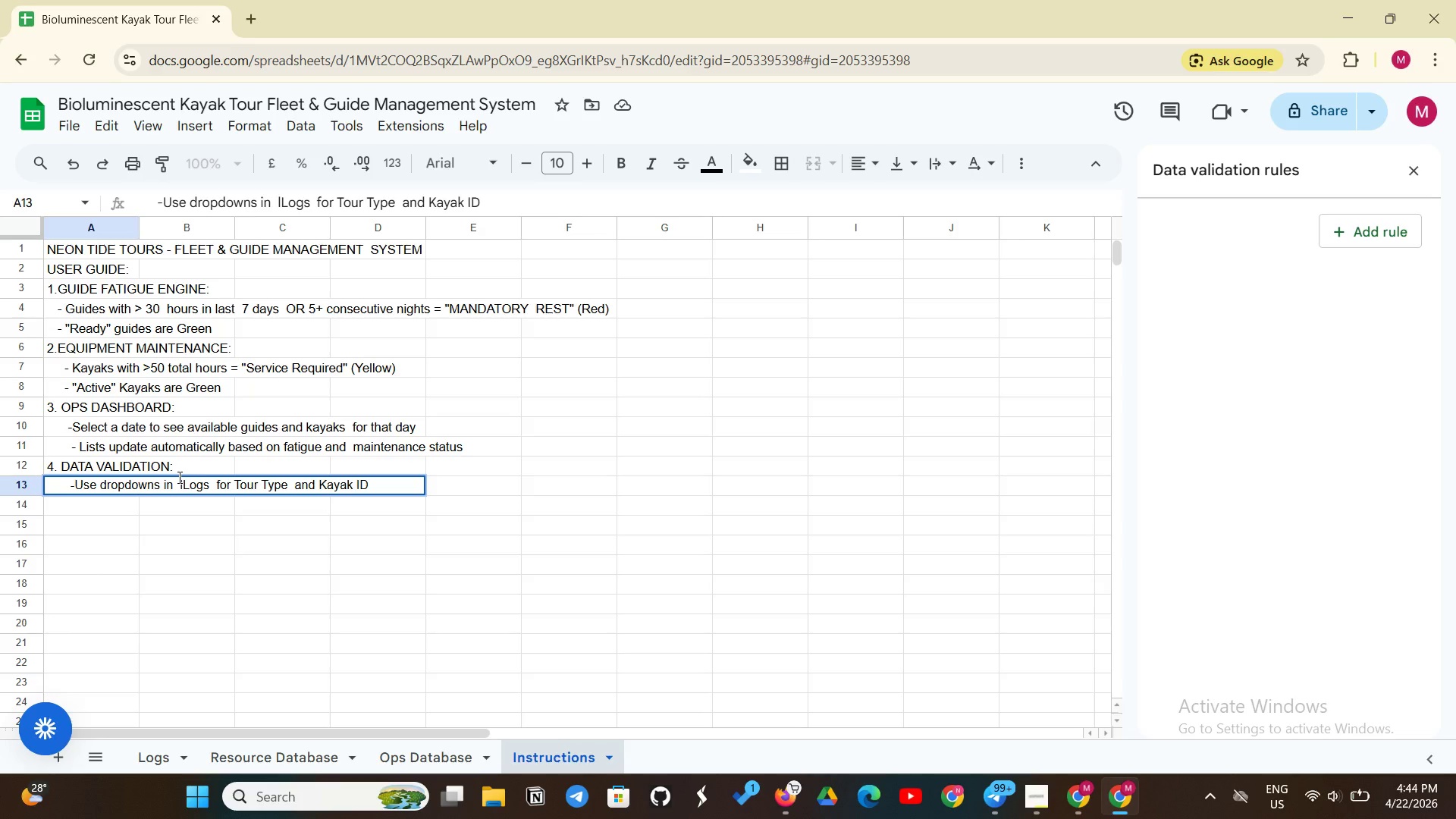 
wait(6.58)
 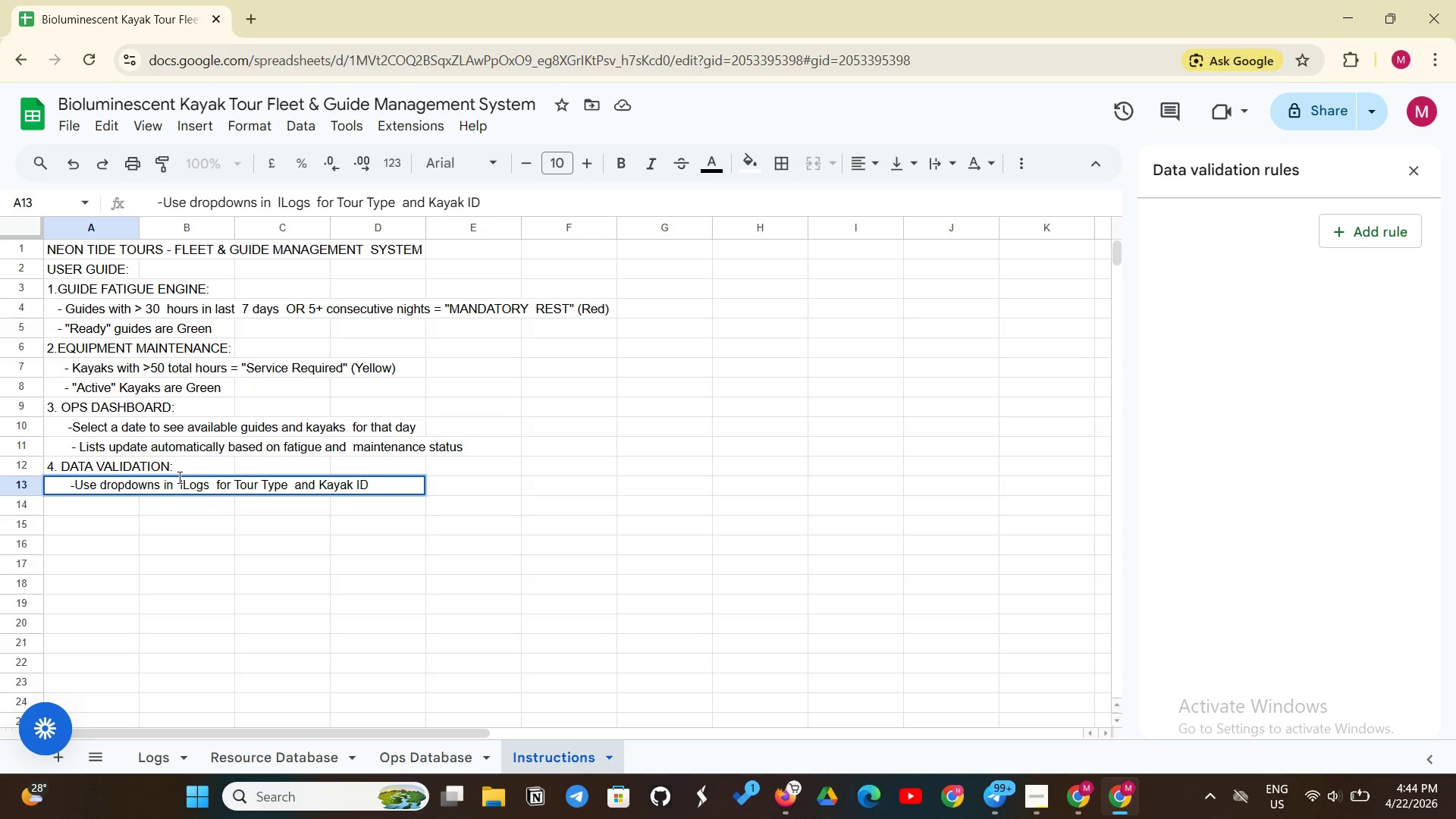 
key(Enter)
 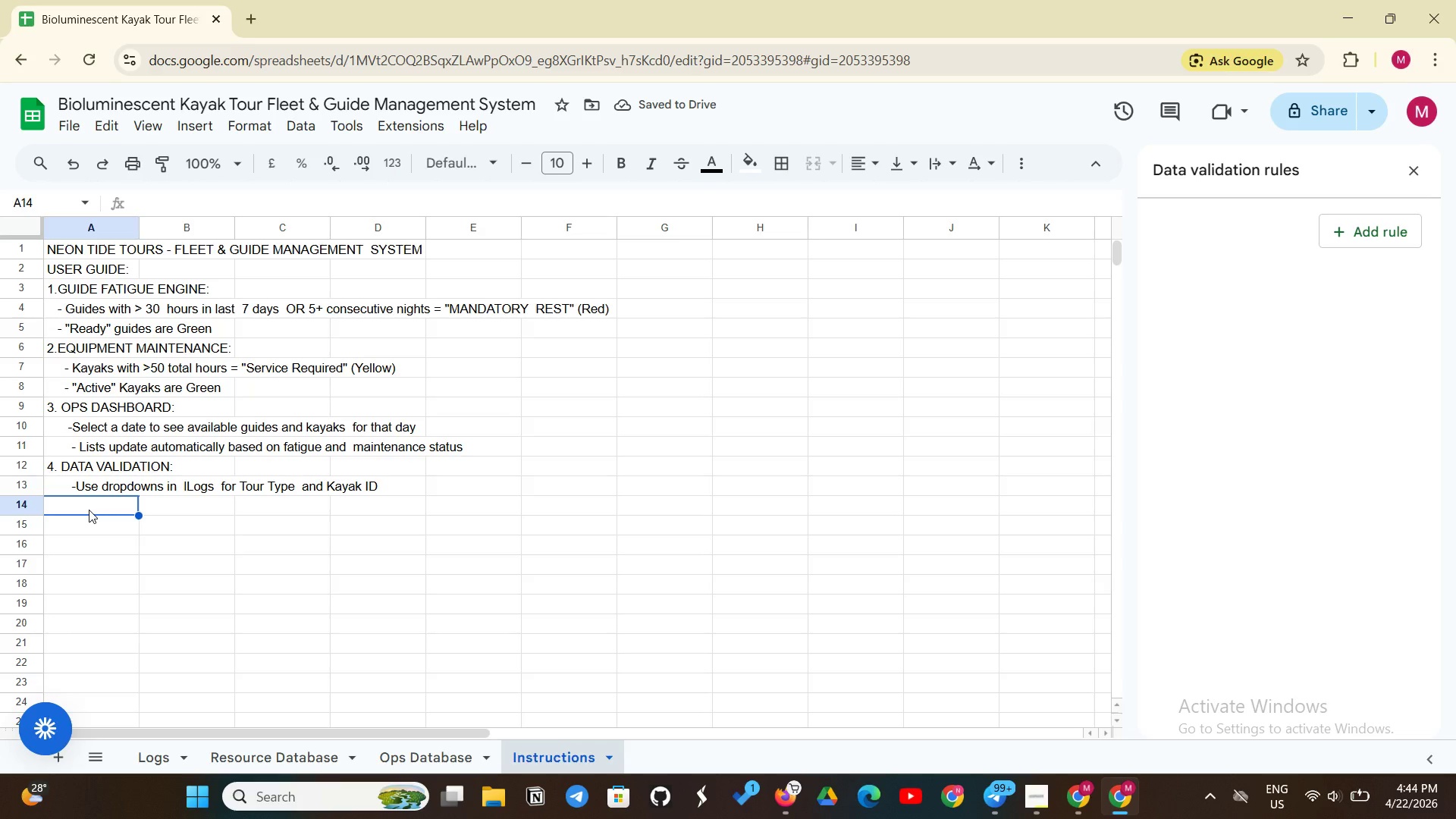 
left_click([89, 532])
 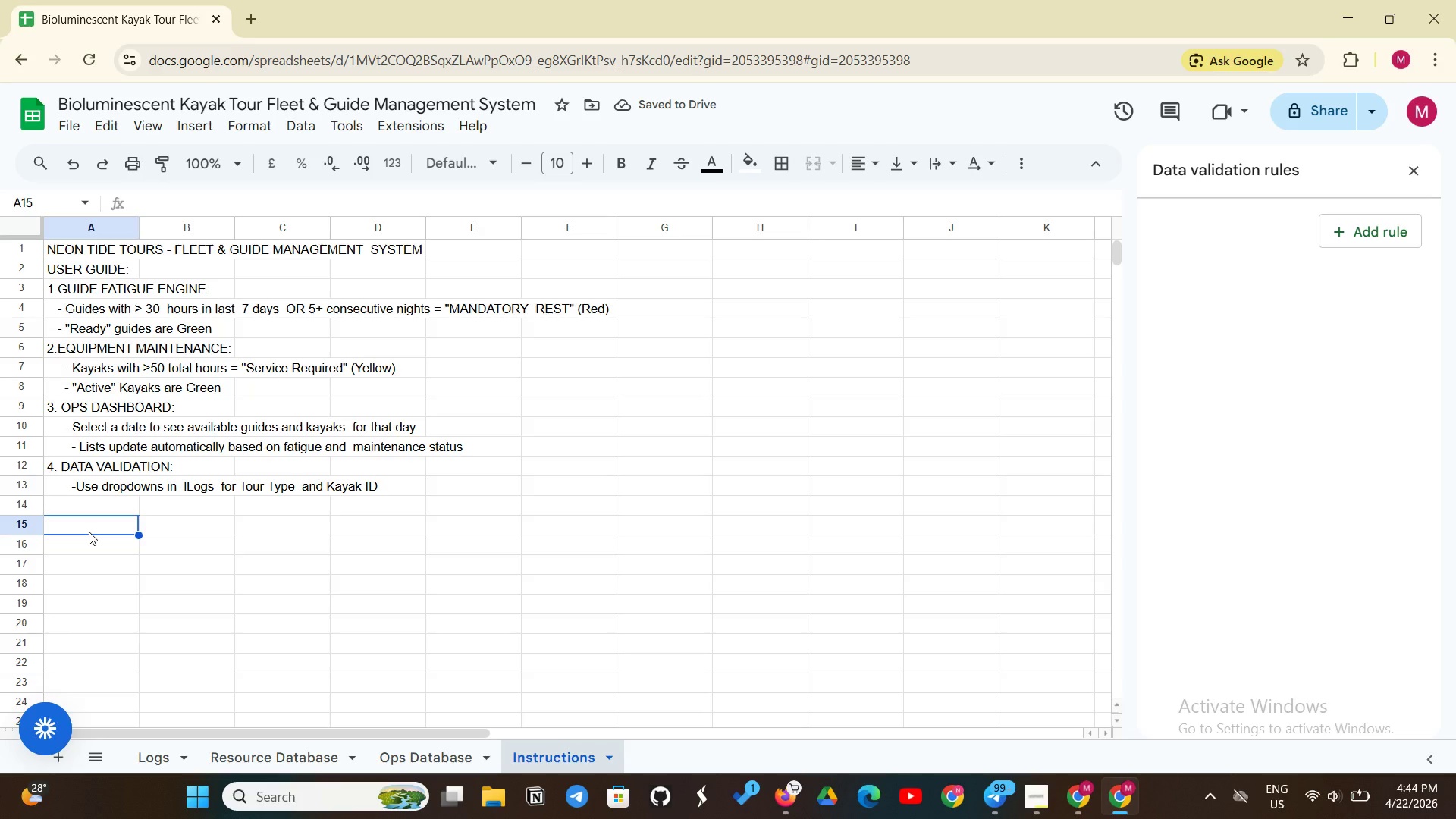 
type(Last updated:)
 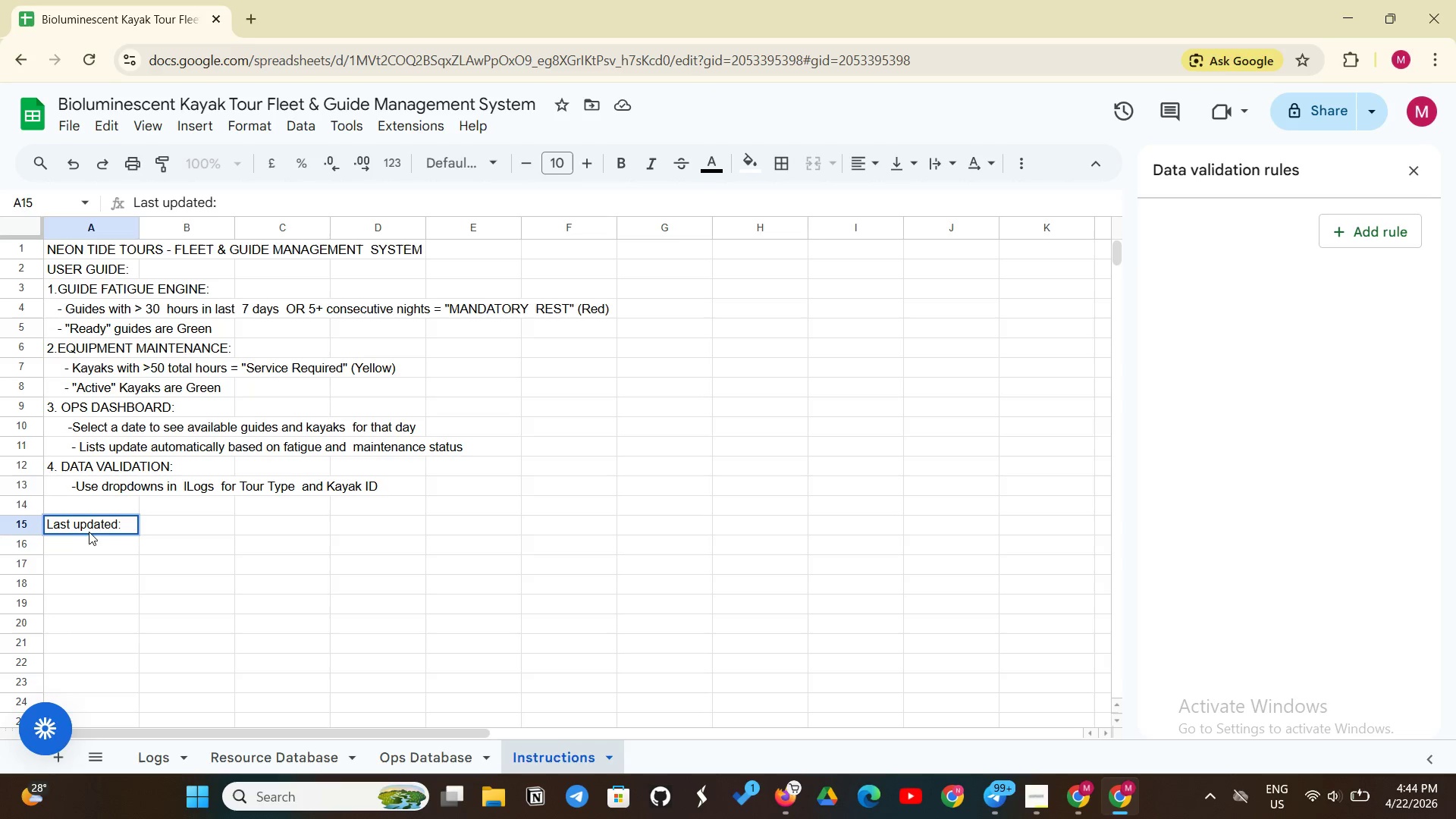 
left_click([207, 533])
 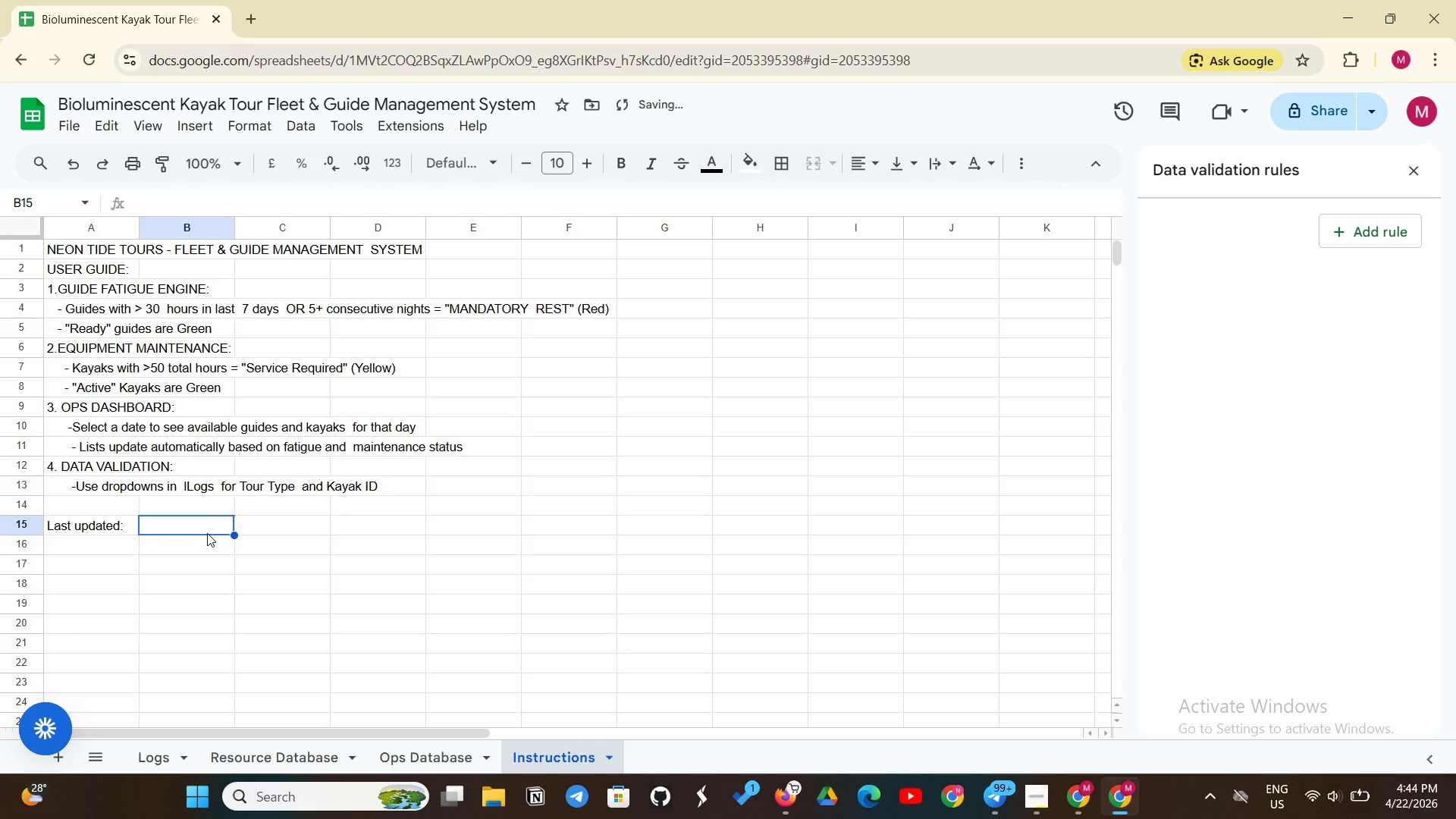 
type(+TODAY())
 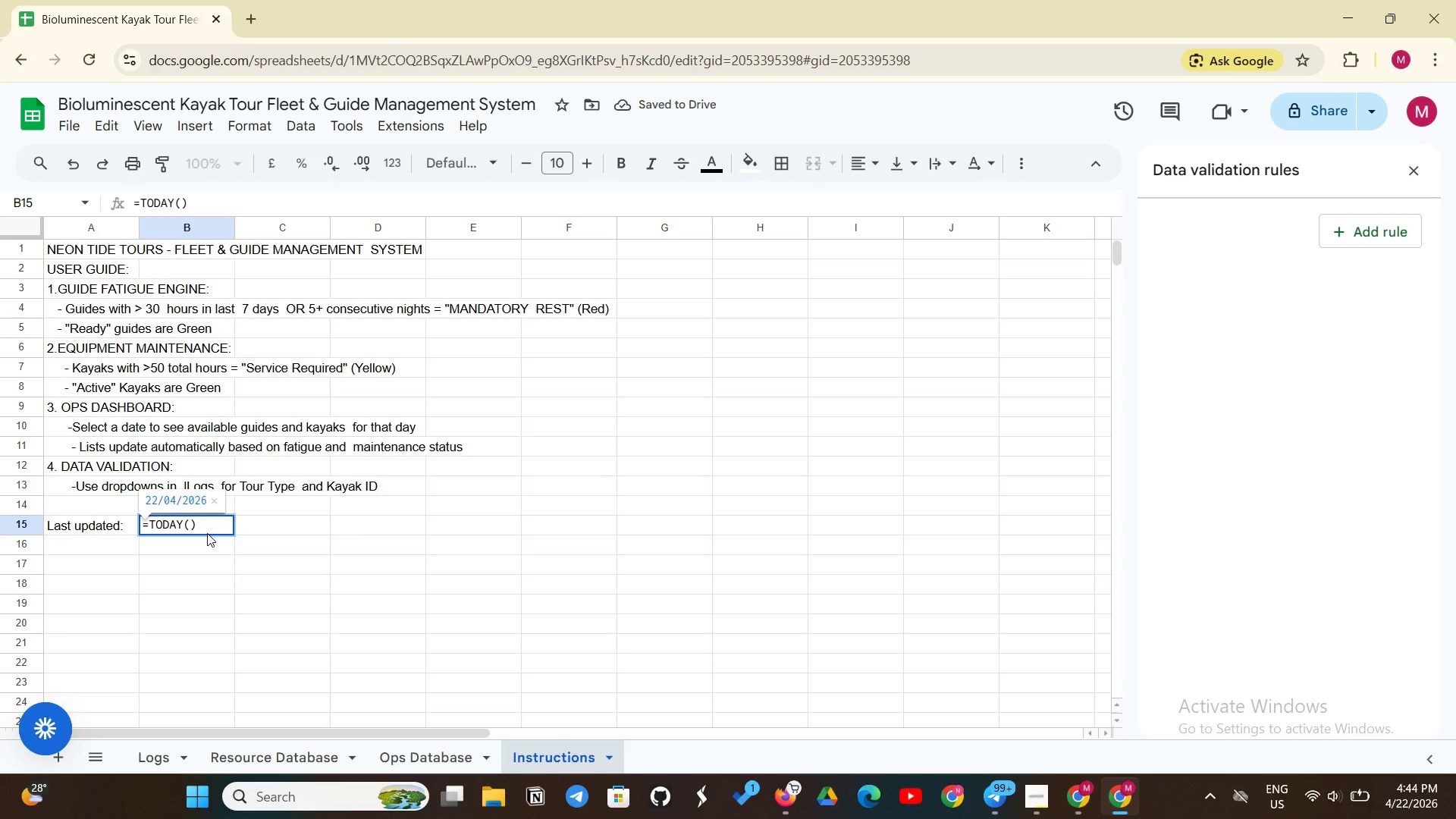 
key(Enter)
 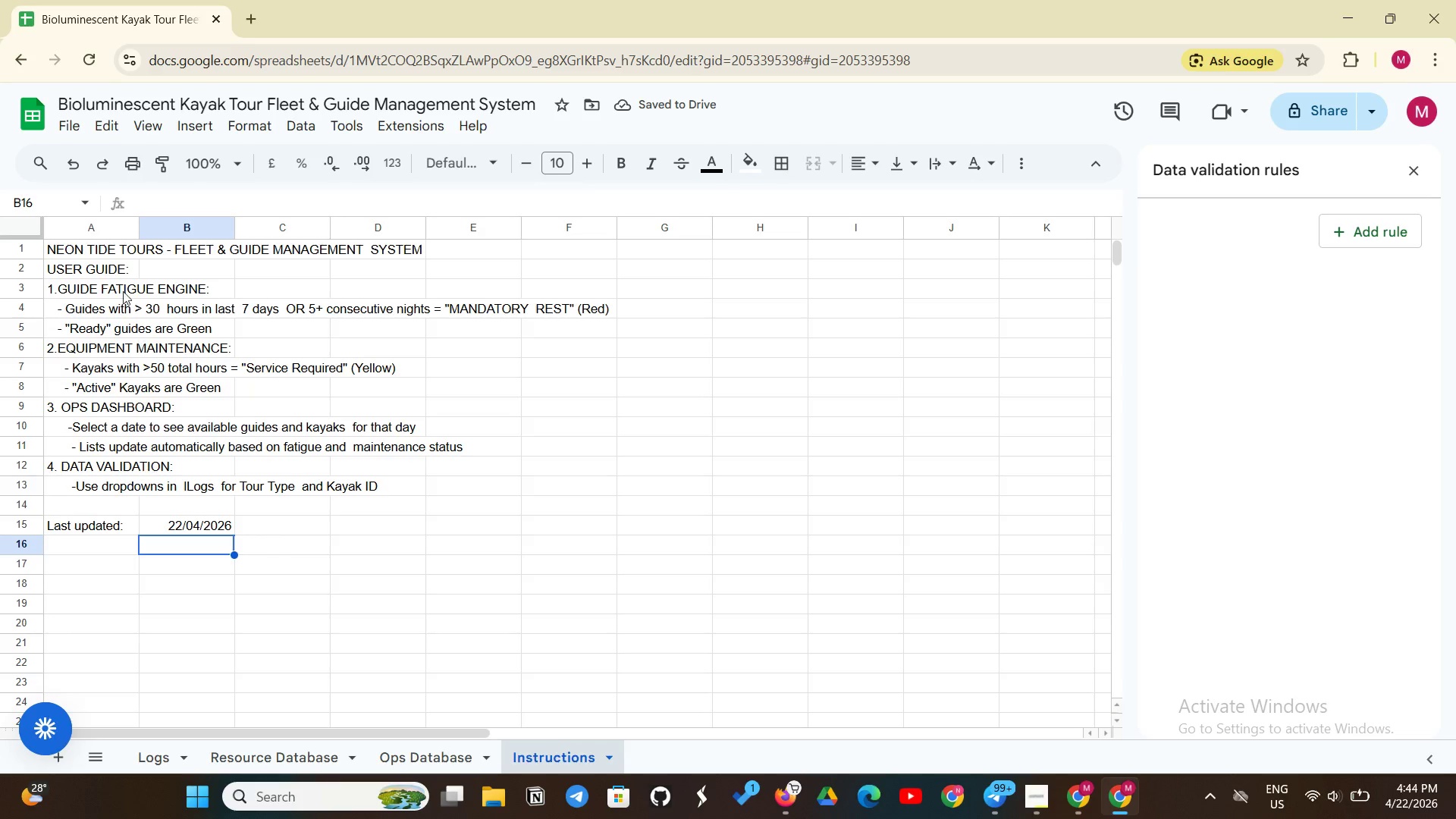 
left_click([131, 246])
 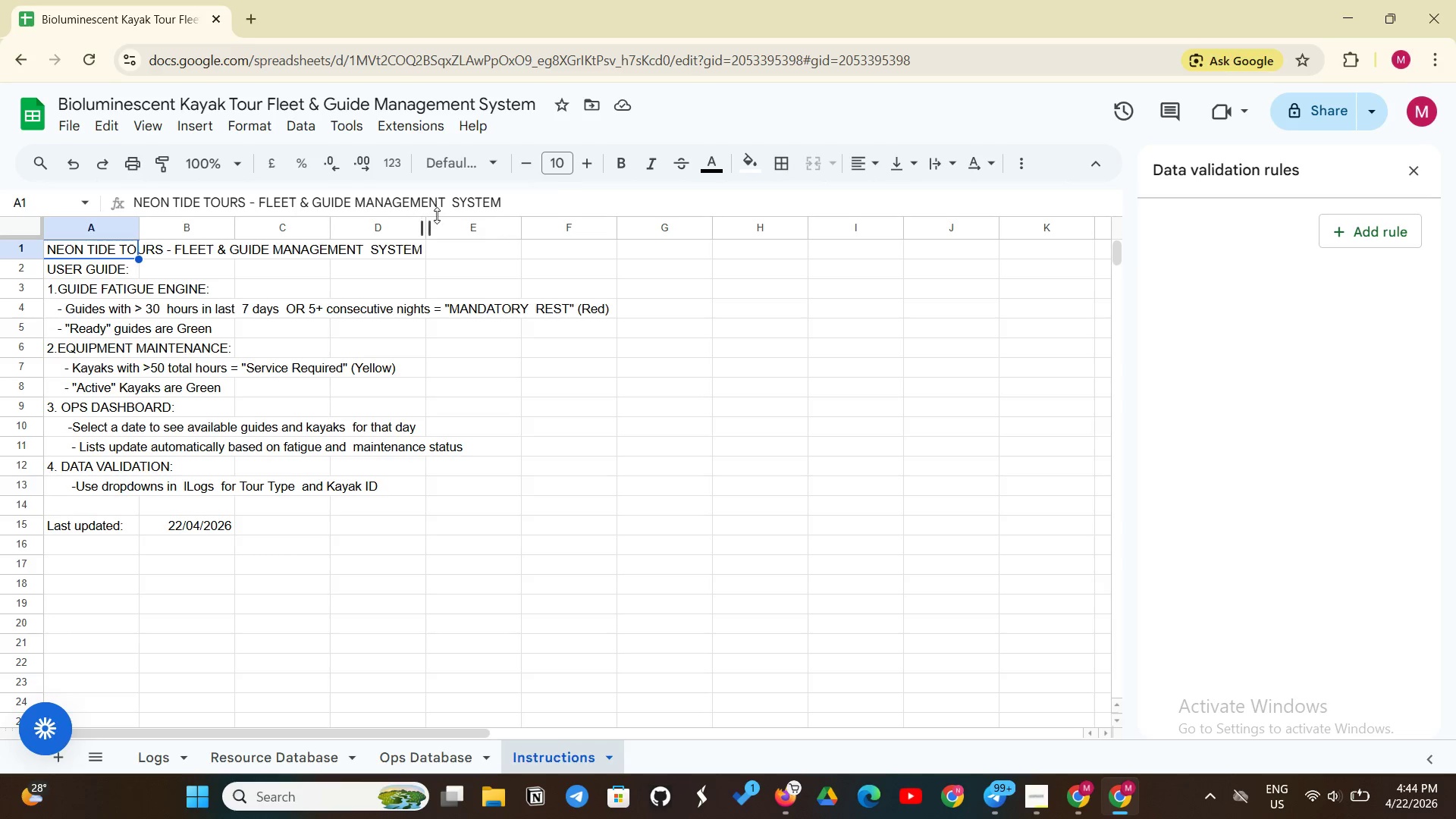 
left_click([613, 168])
 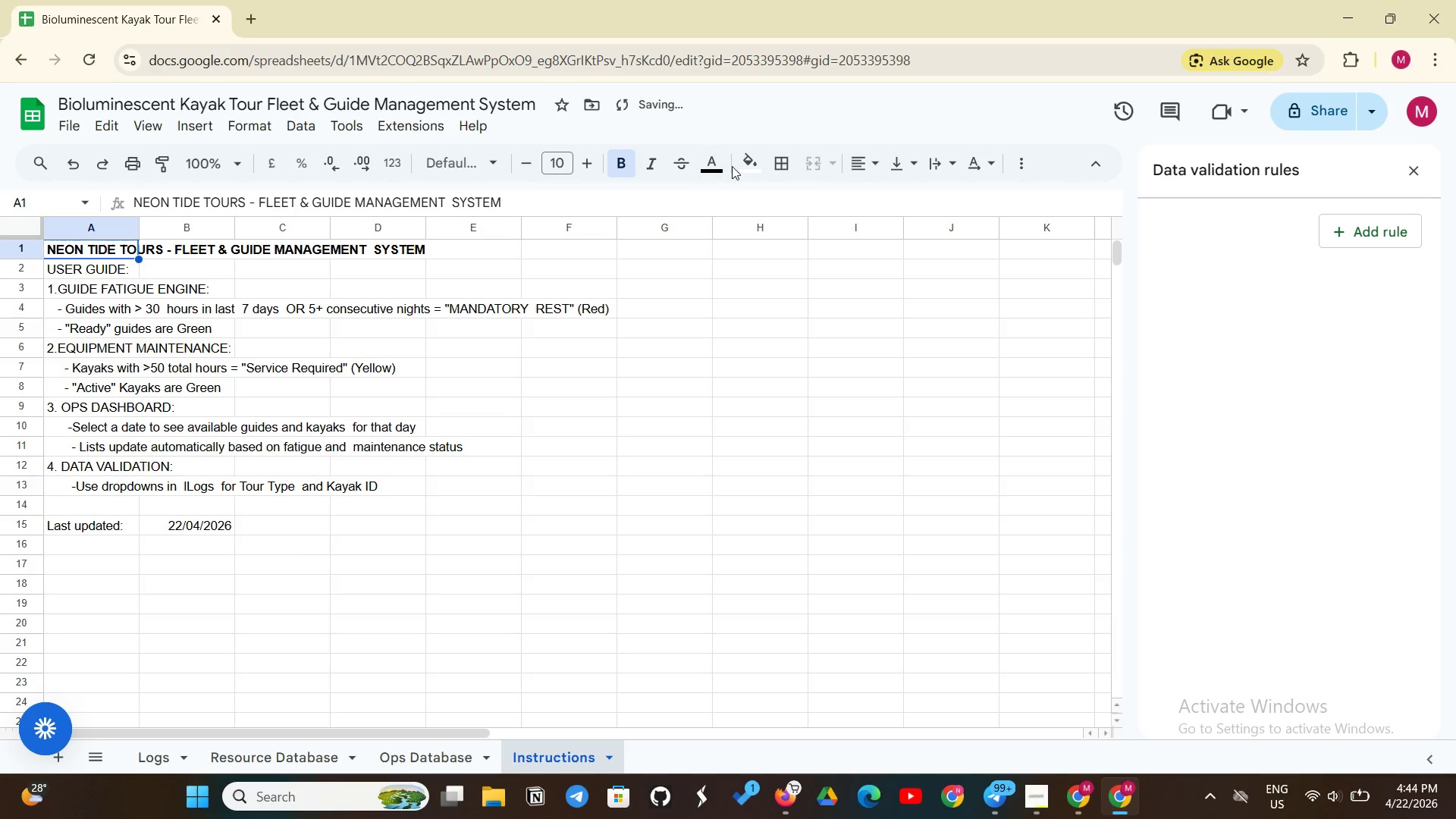 
left_click([740, 165])
 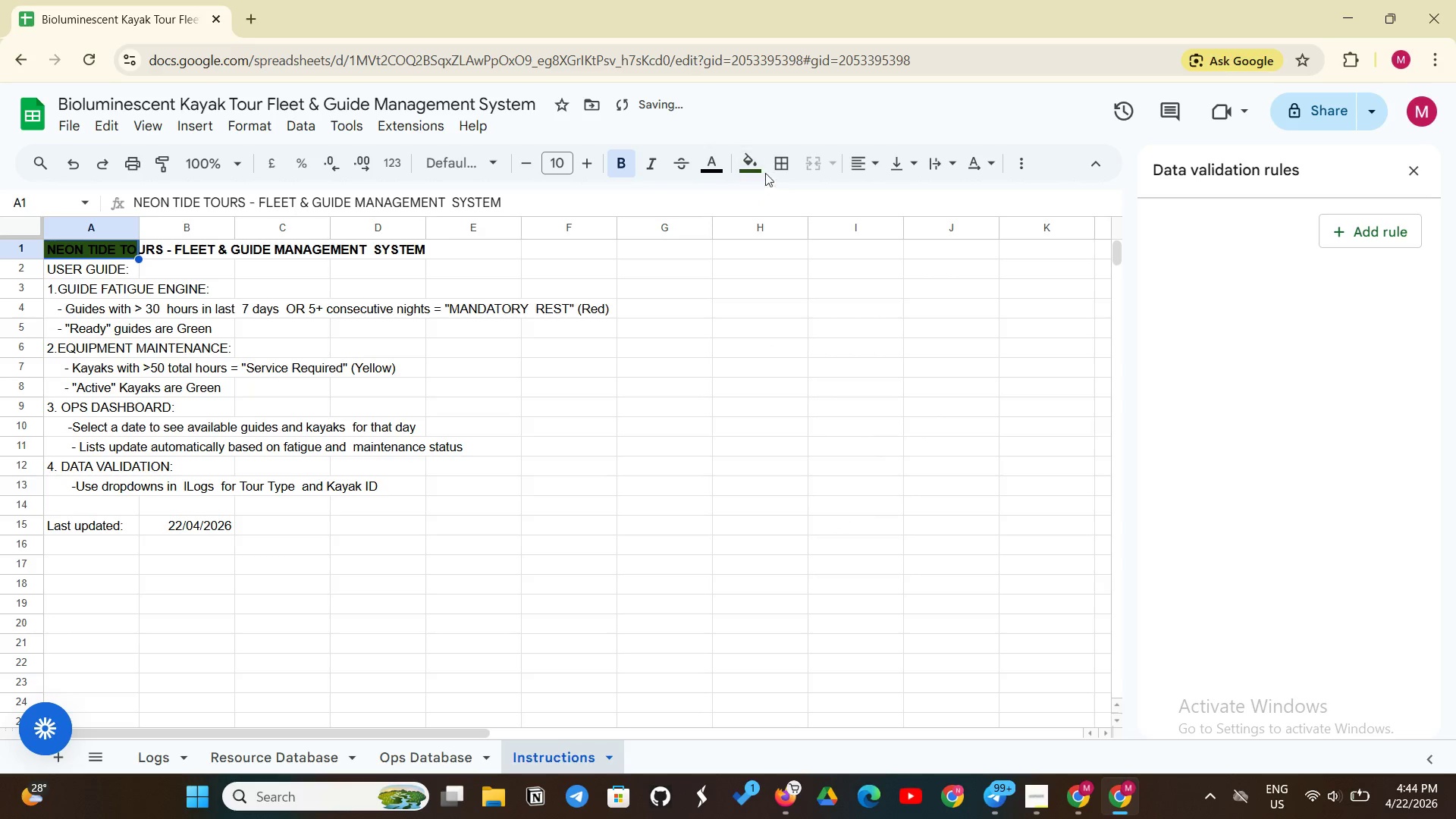 
left_click([719, 173])
 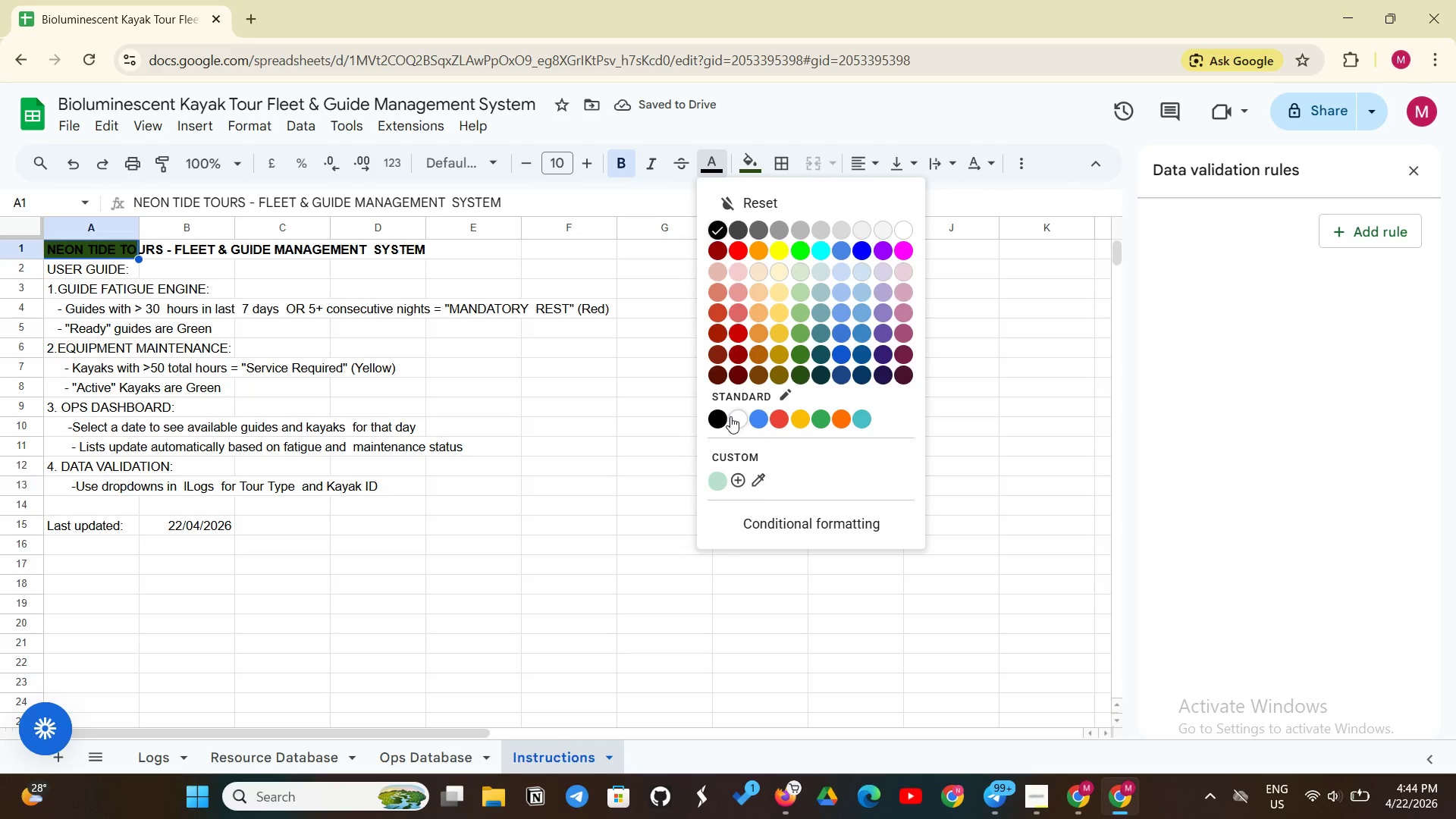 
left_click([740, 416])
 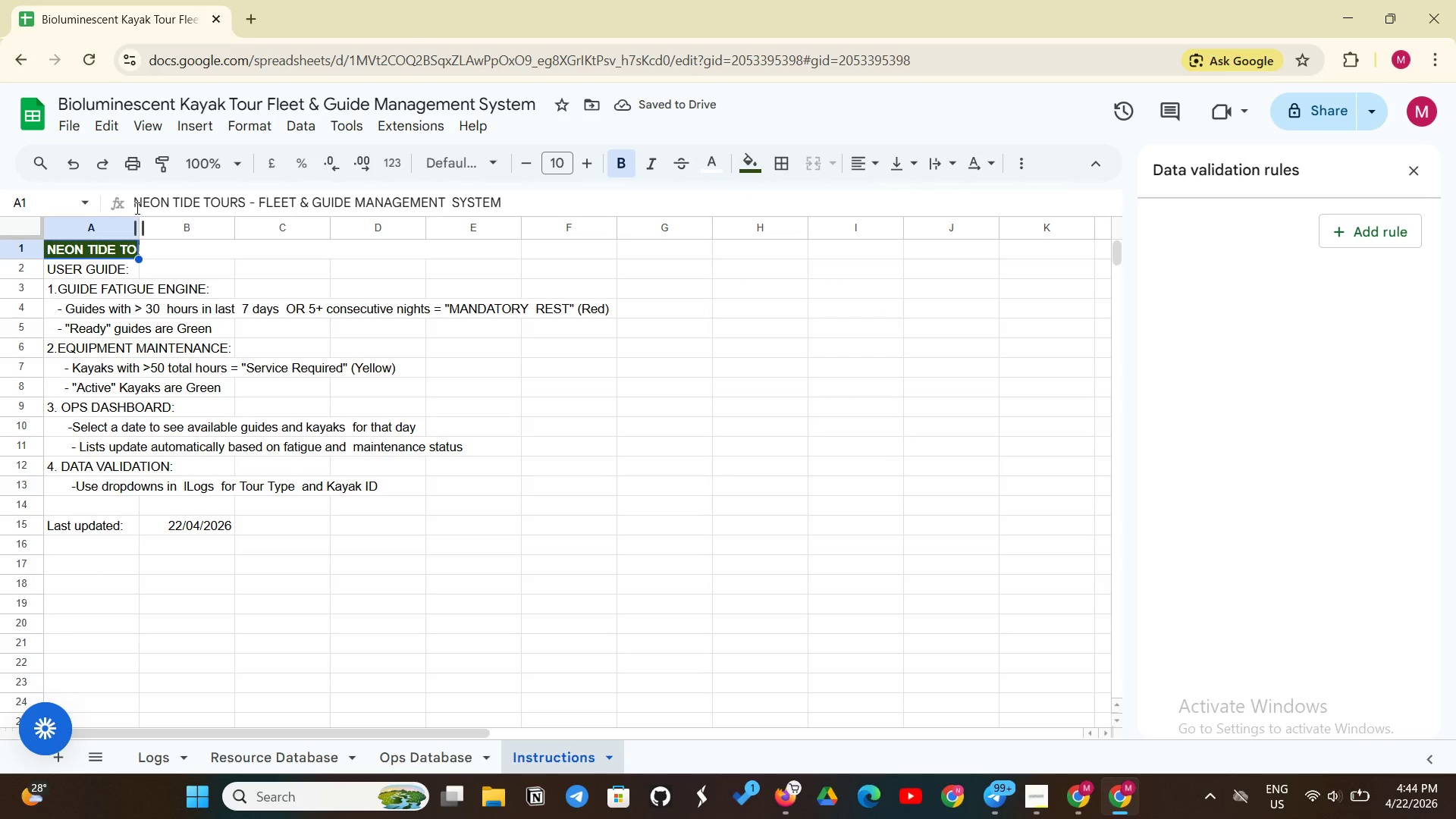 
wait(6.92)
 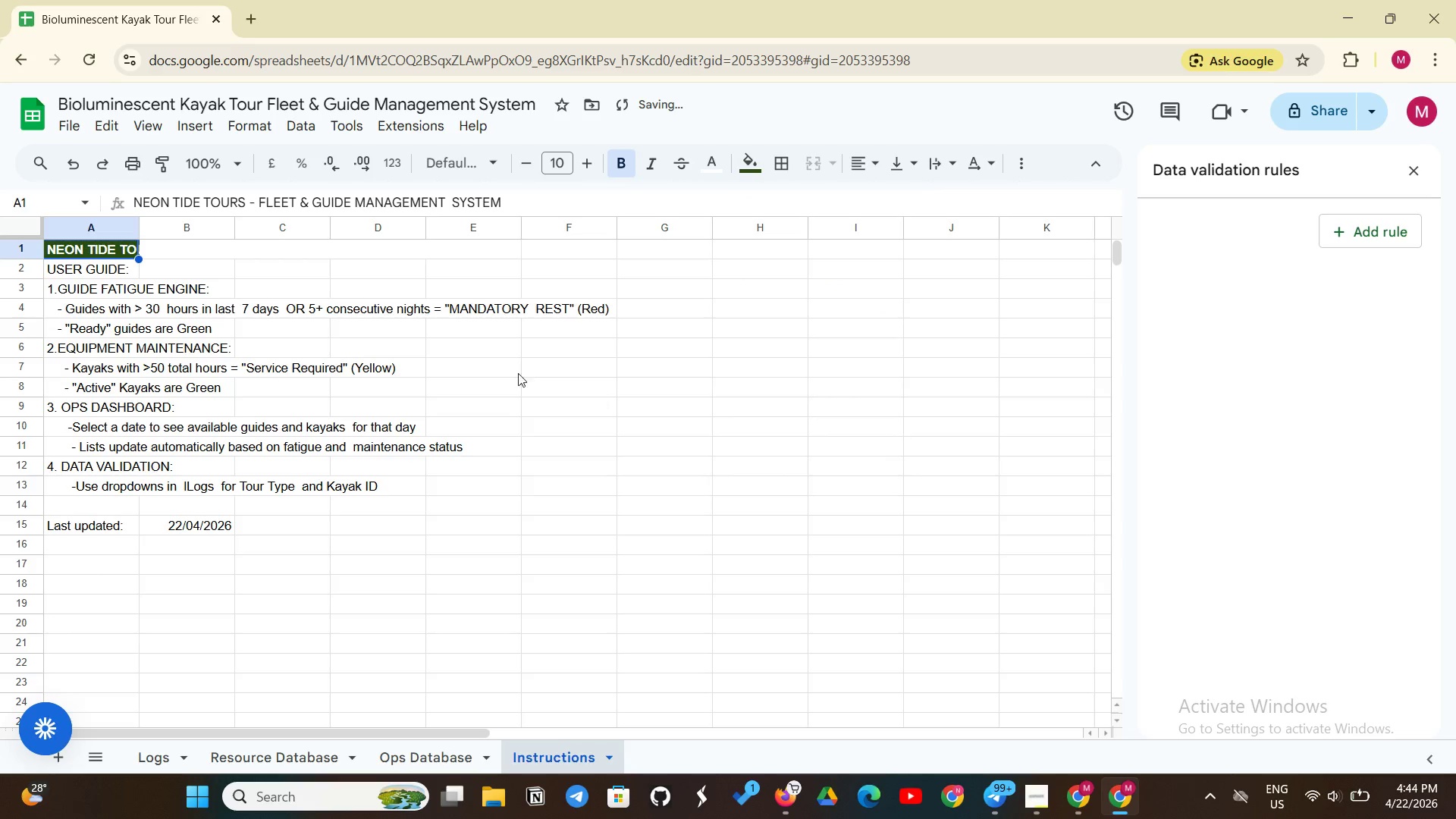 
left_click_drag(start_coordinate=[120, 258], to_coordinate=[189, 257])
 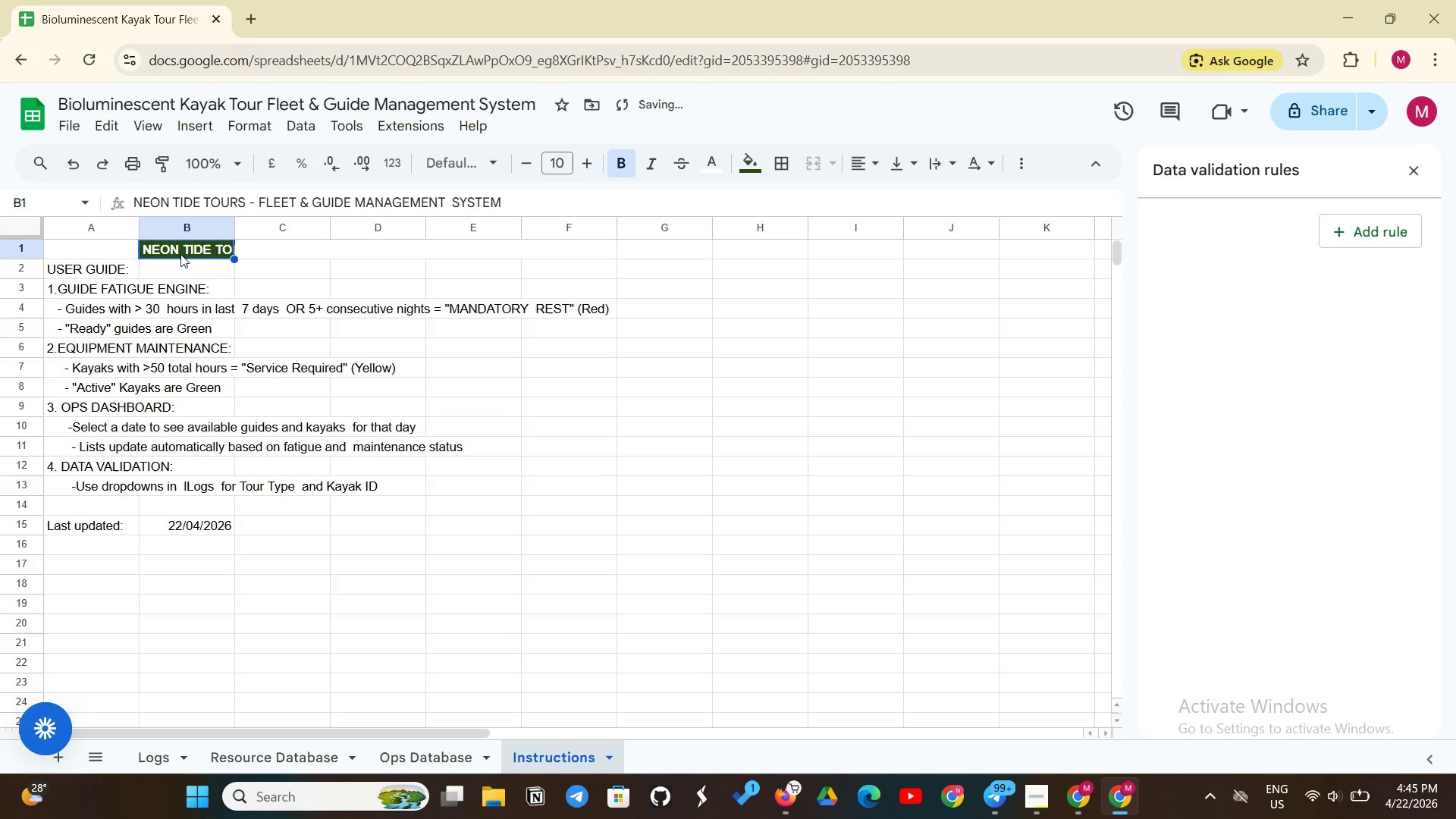 
key(Control+Z)
 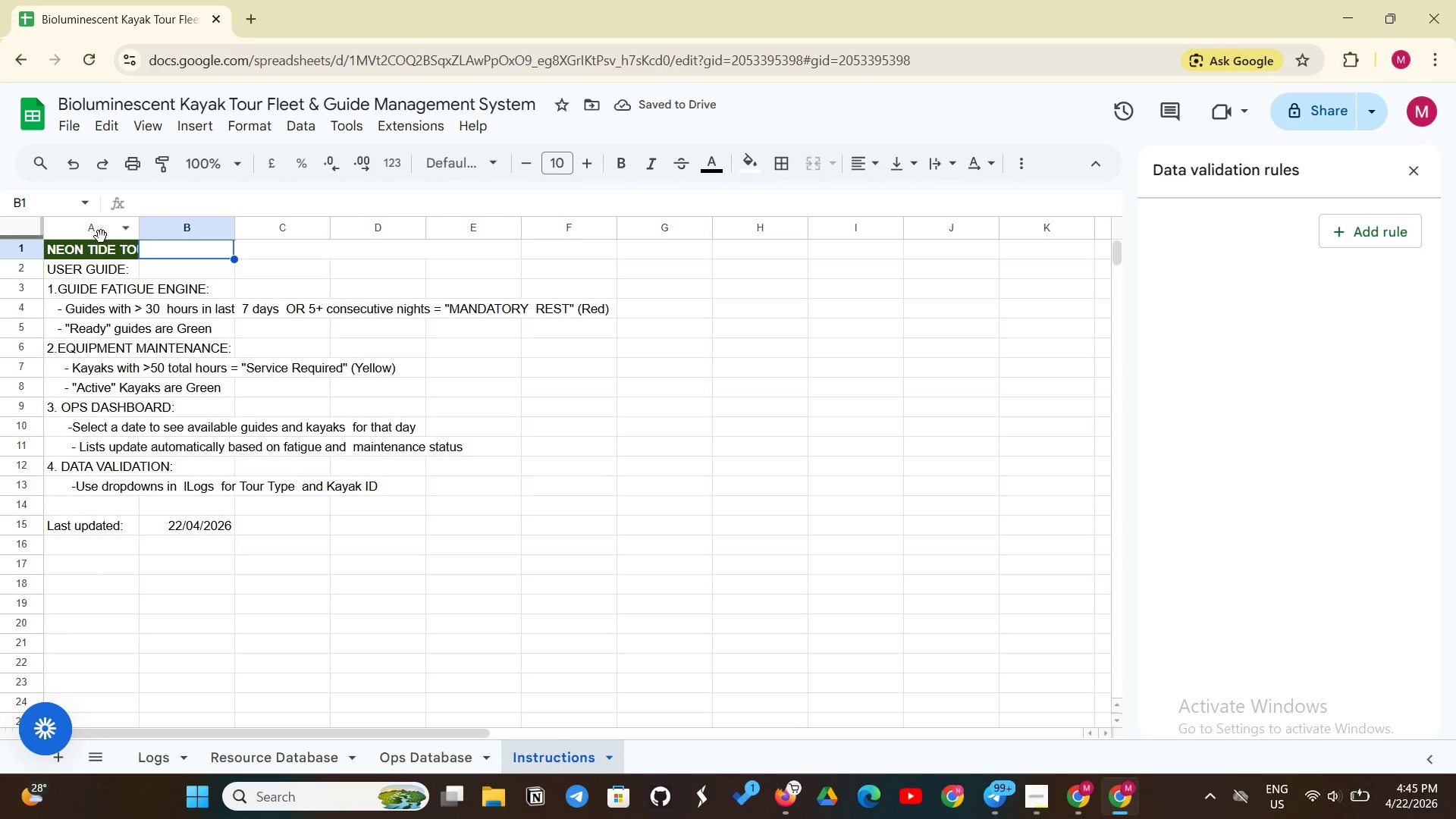 
left_click_drag(start_coordinate=[96, 249], to_coordinate=[541, 253])
 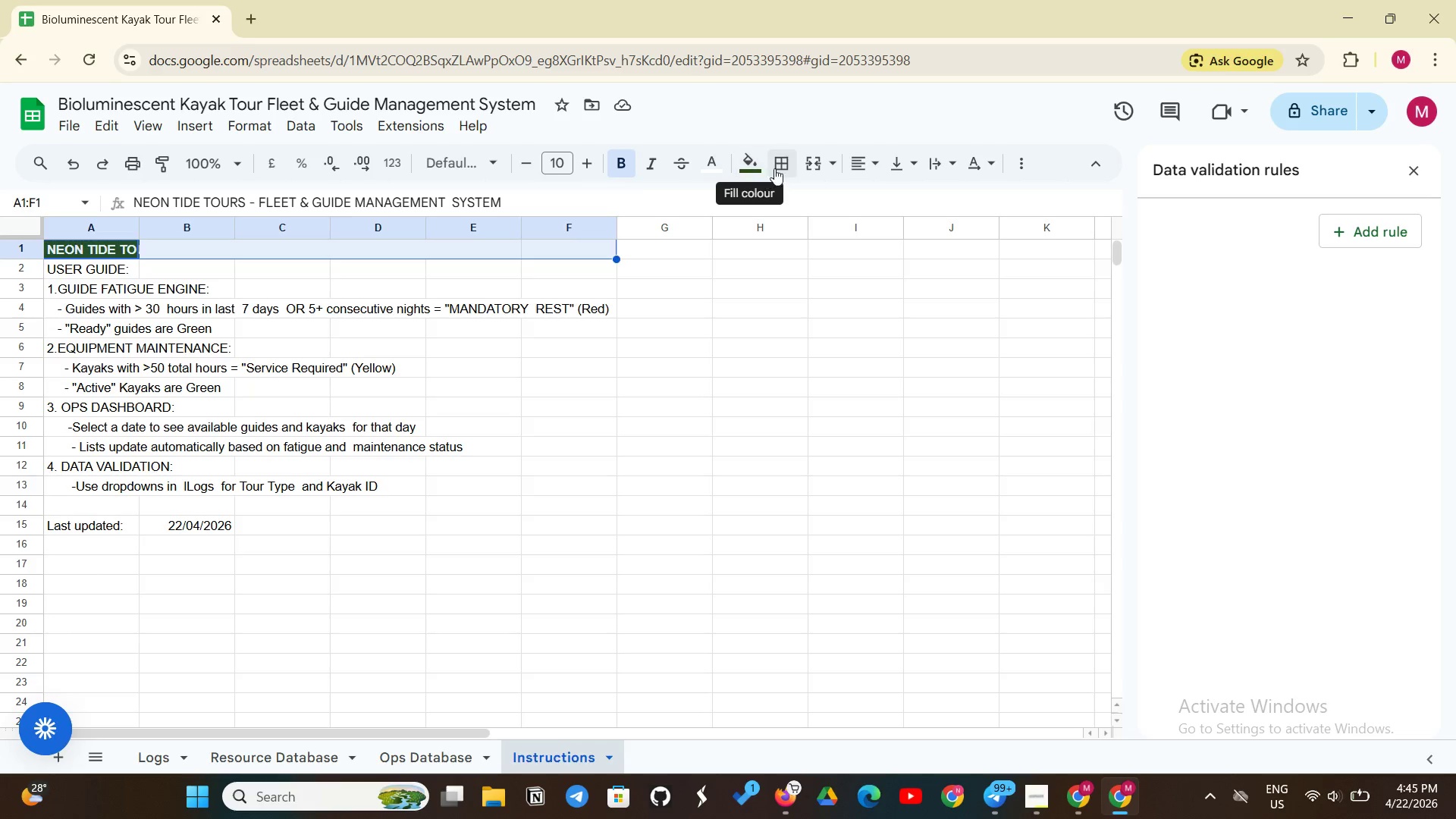 
left_click([806, 158])
 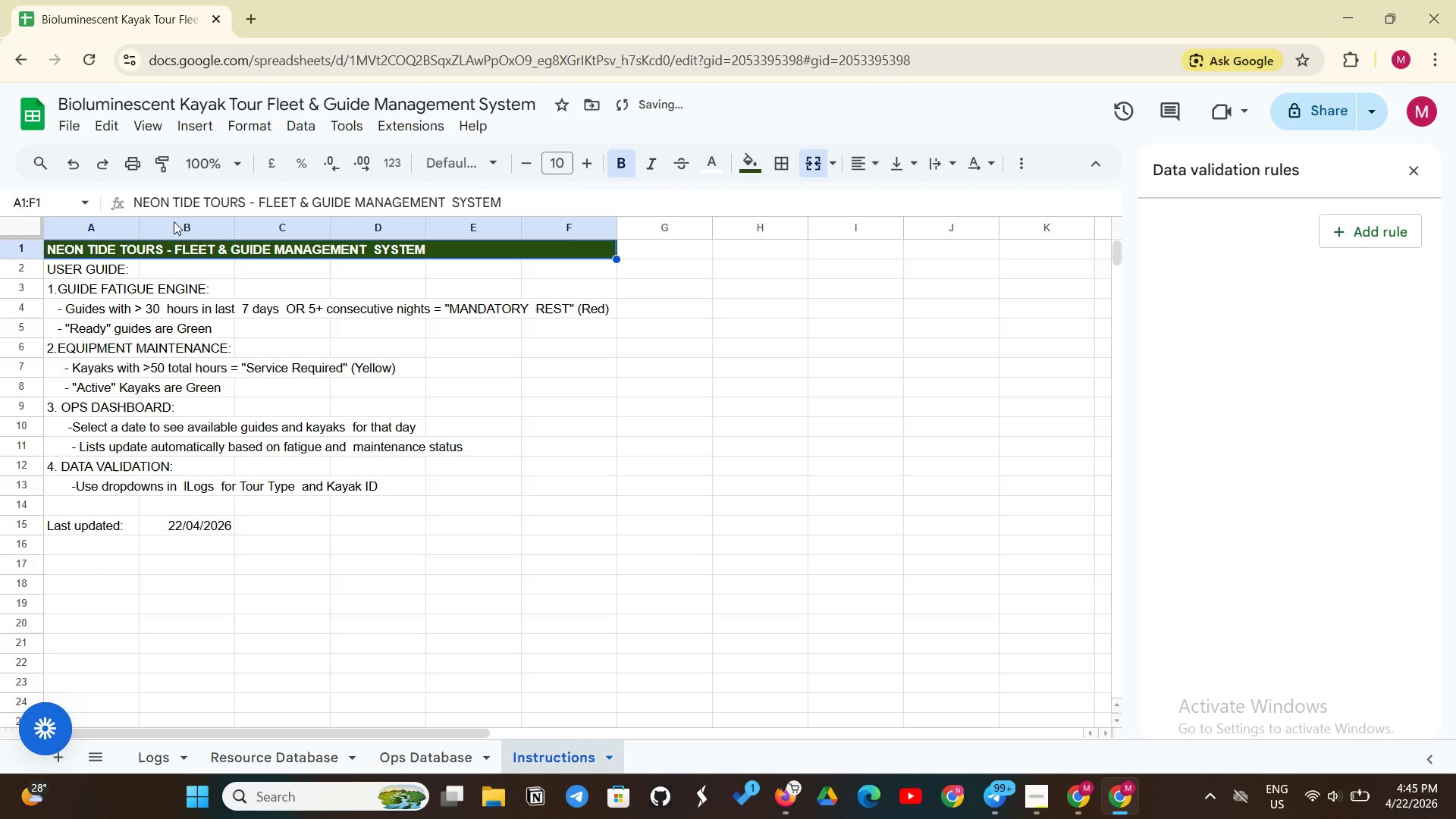 
key(Control+Shift+E)
 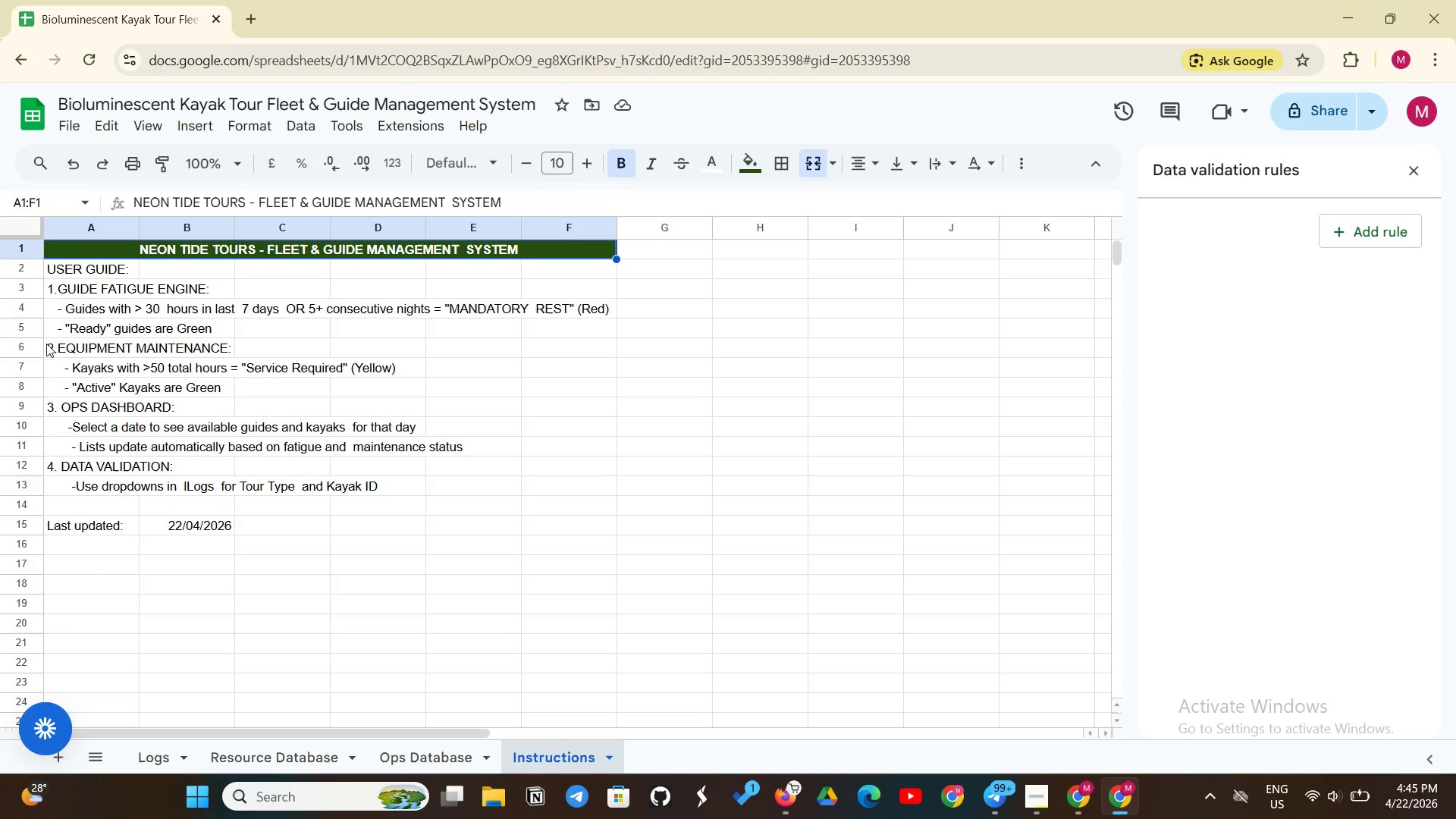 
wait(19.0)
 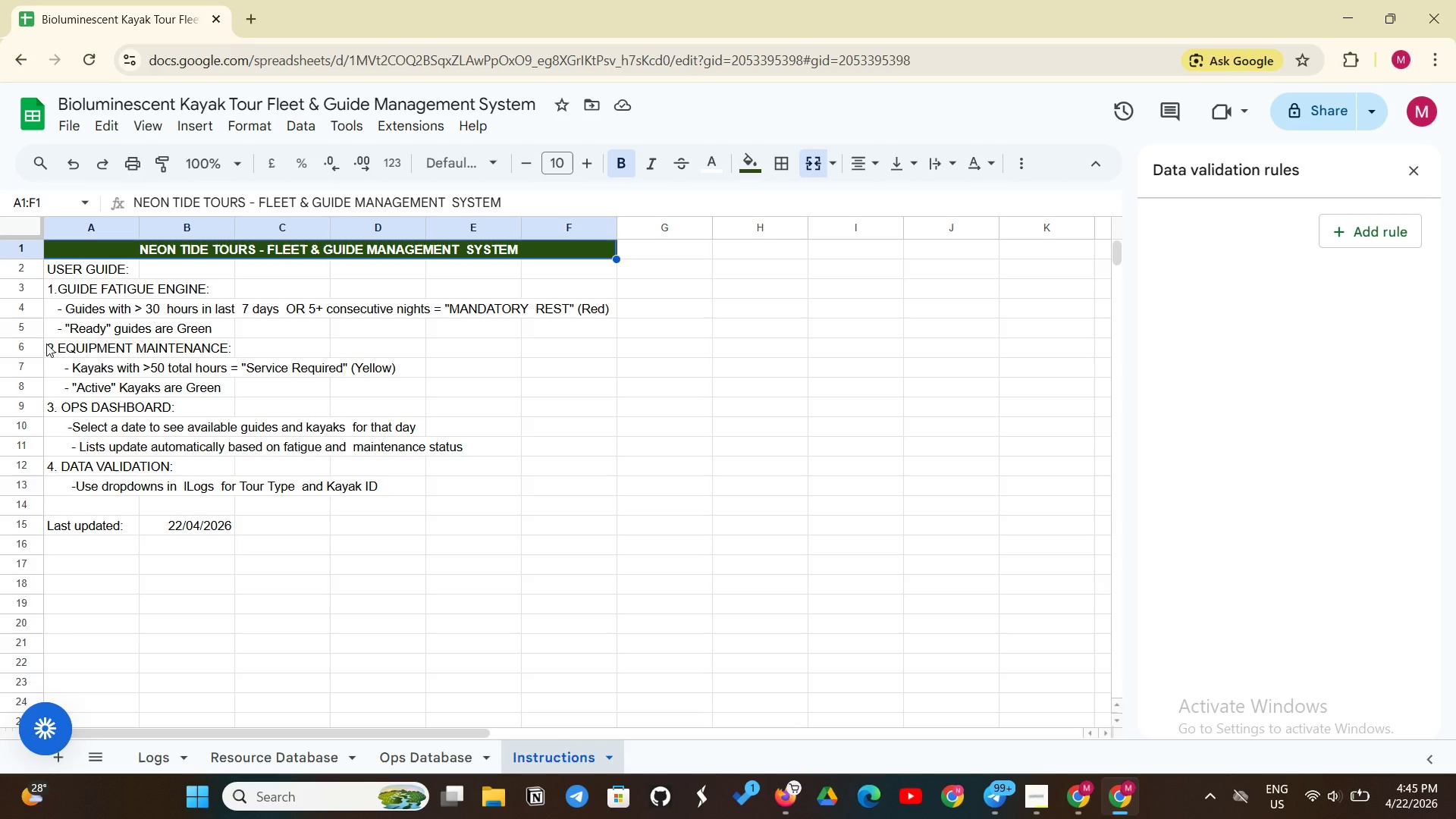 
left_click([124, 271])
 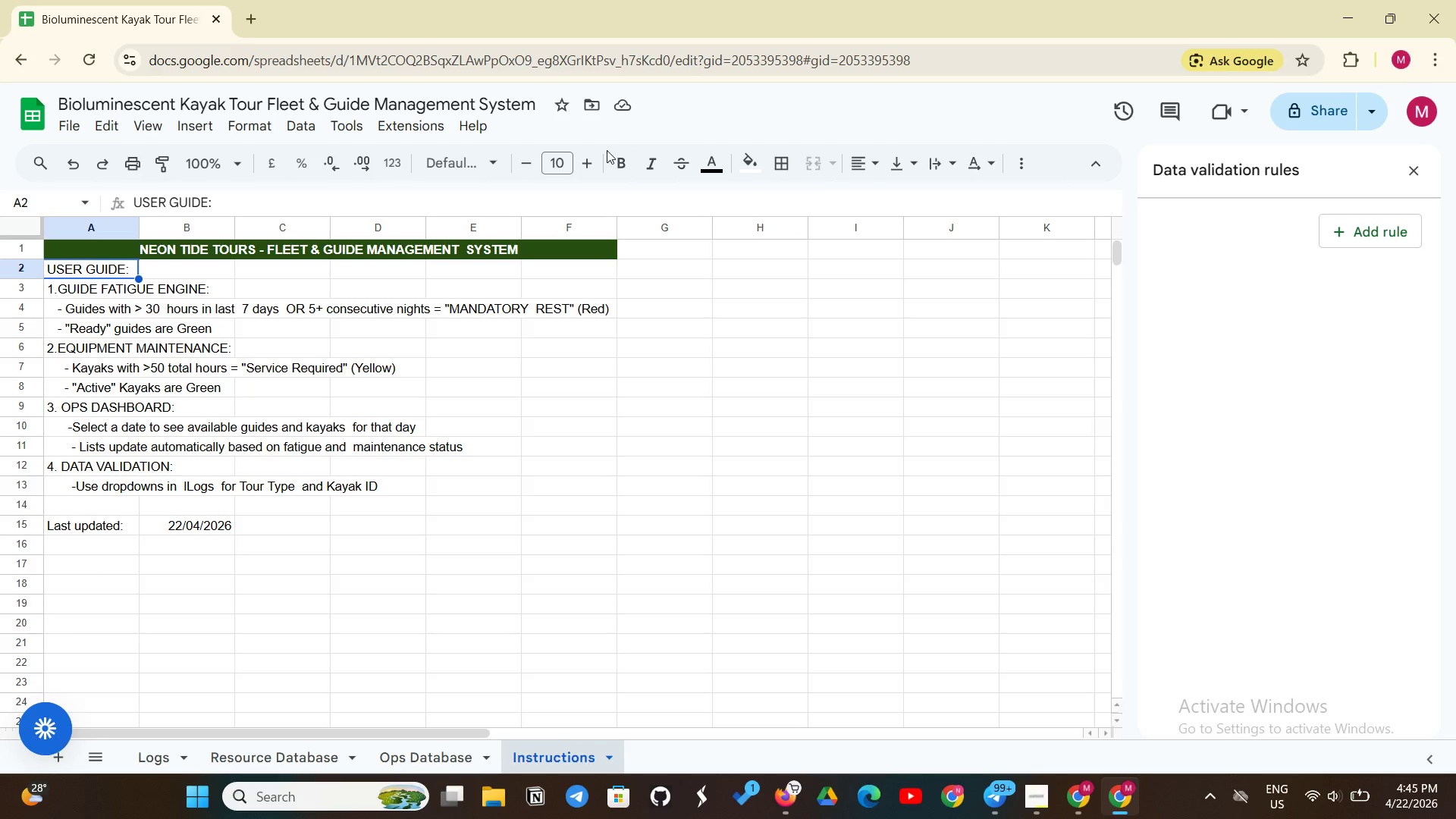 
left_click([617, 150])
 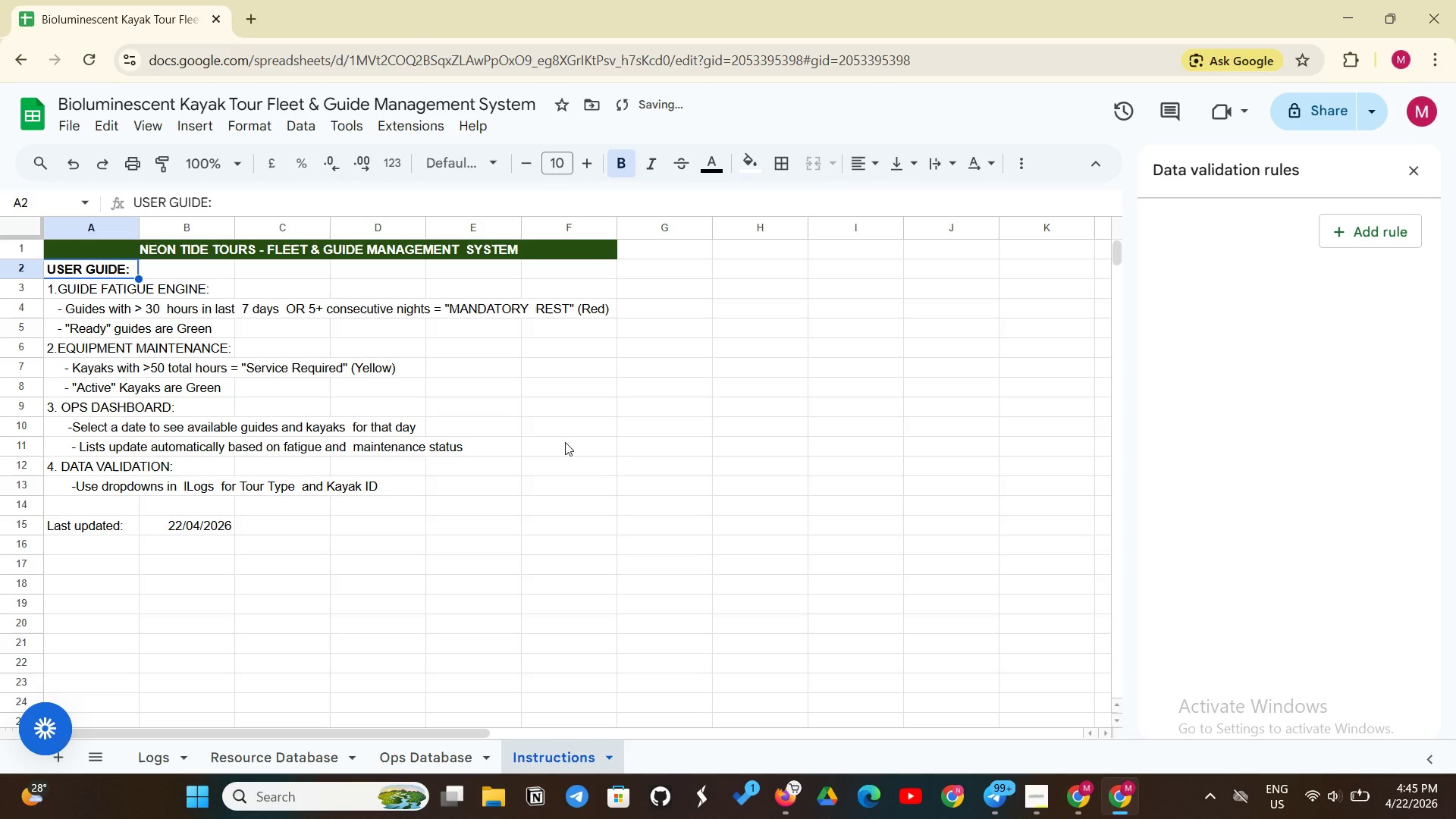 
left_click([565, 442])
 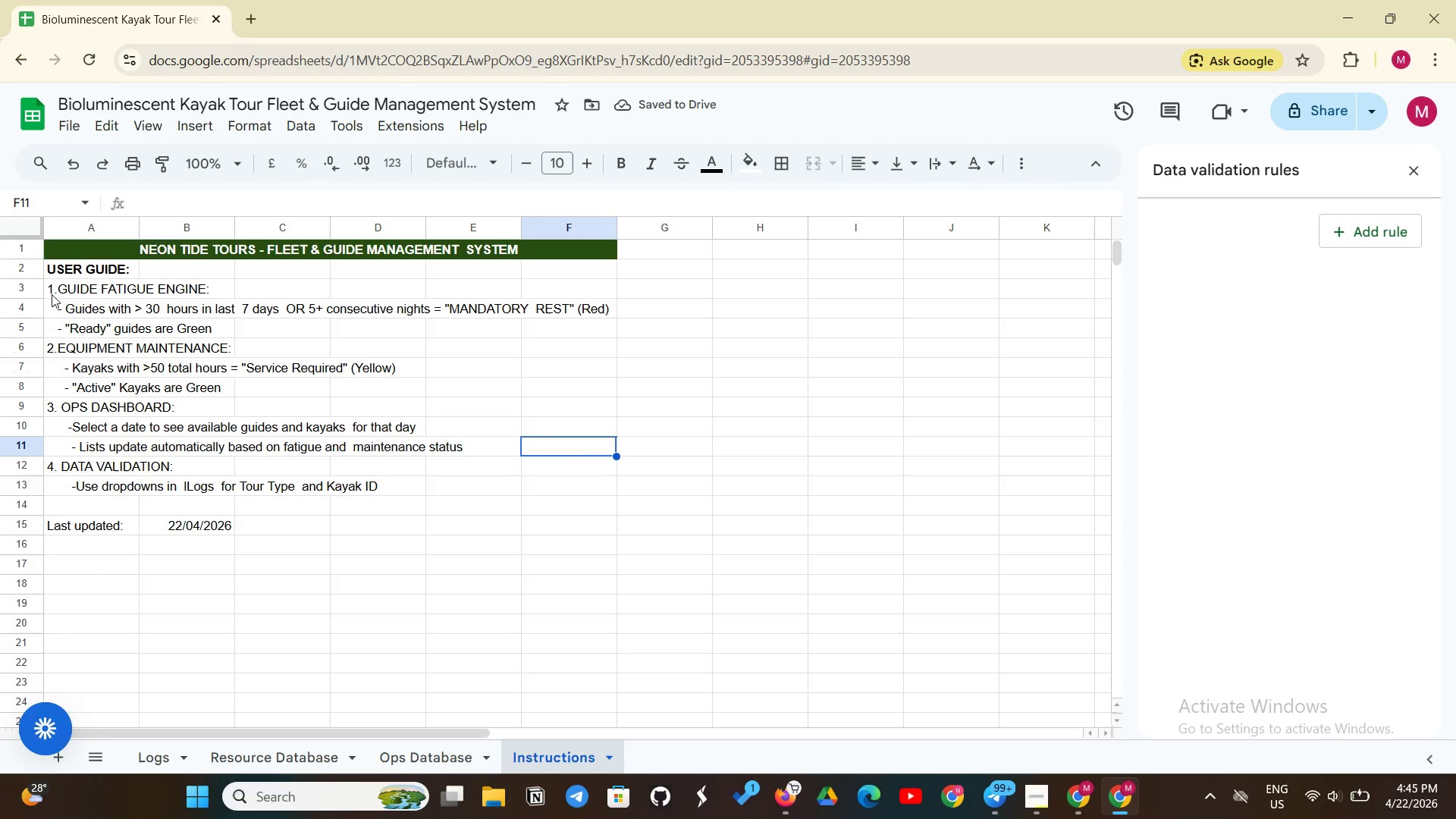 
left_click_drag(start_coordinate=[52, 294], to_coordinate=[546, 303])
 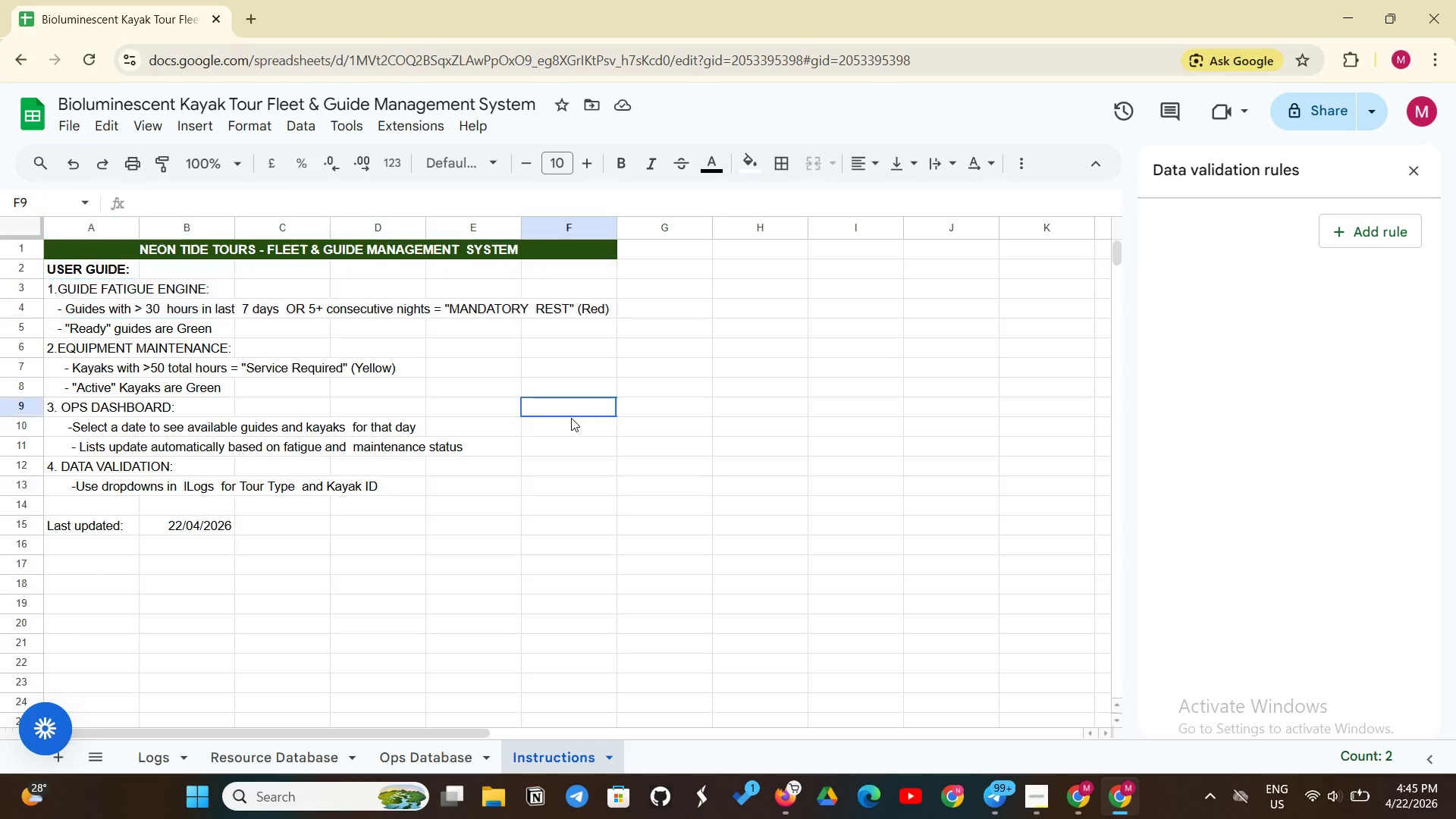 
left_click([571, 418])
 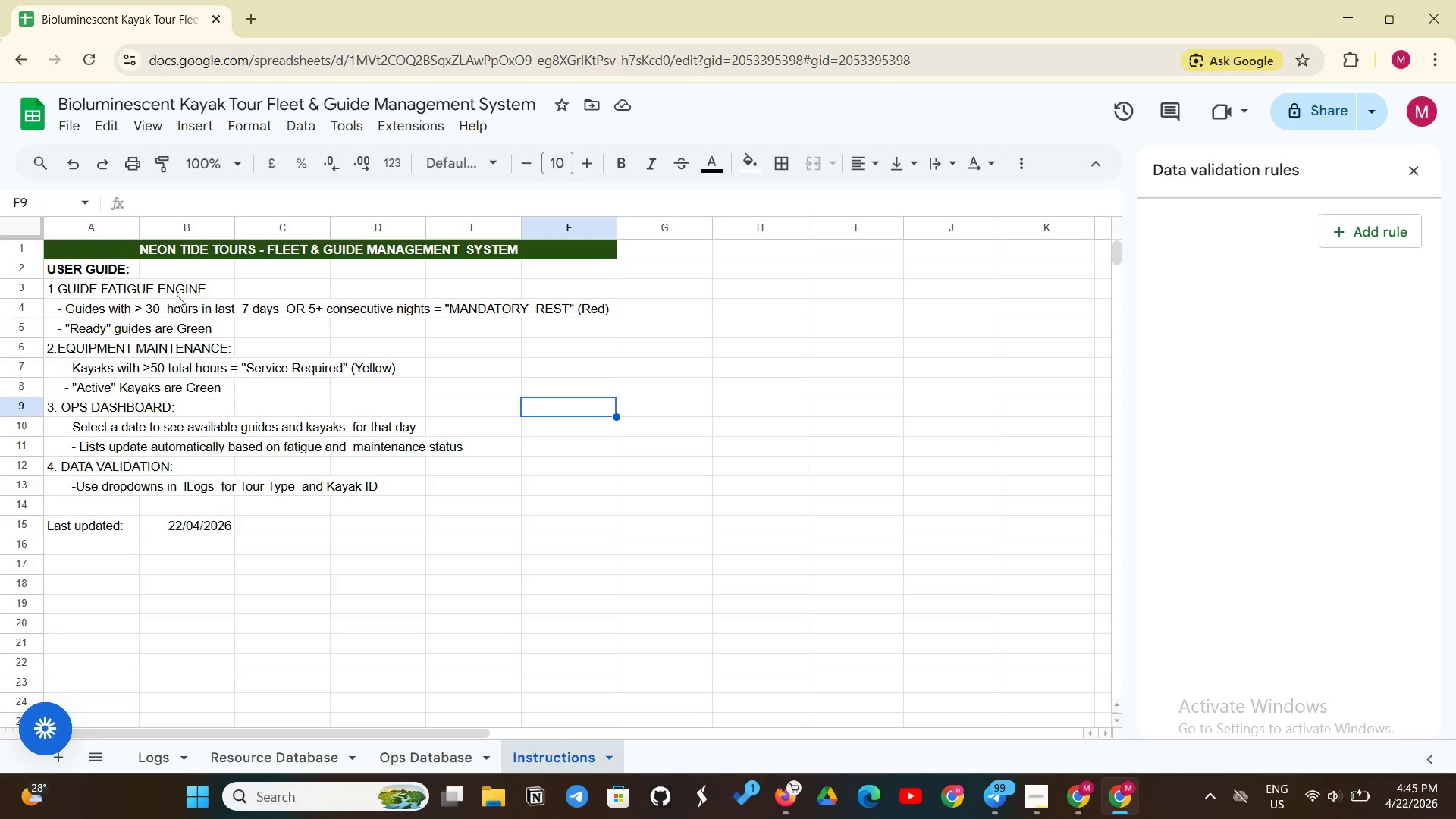 
left_click([193, 284])
 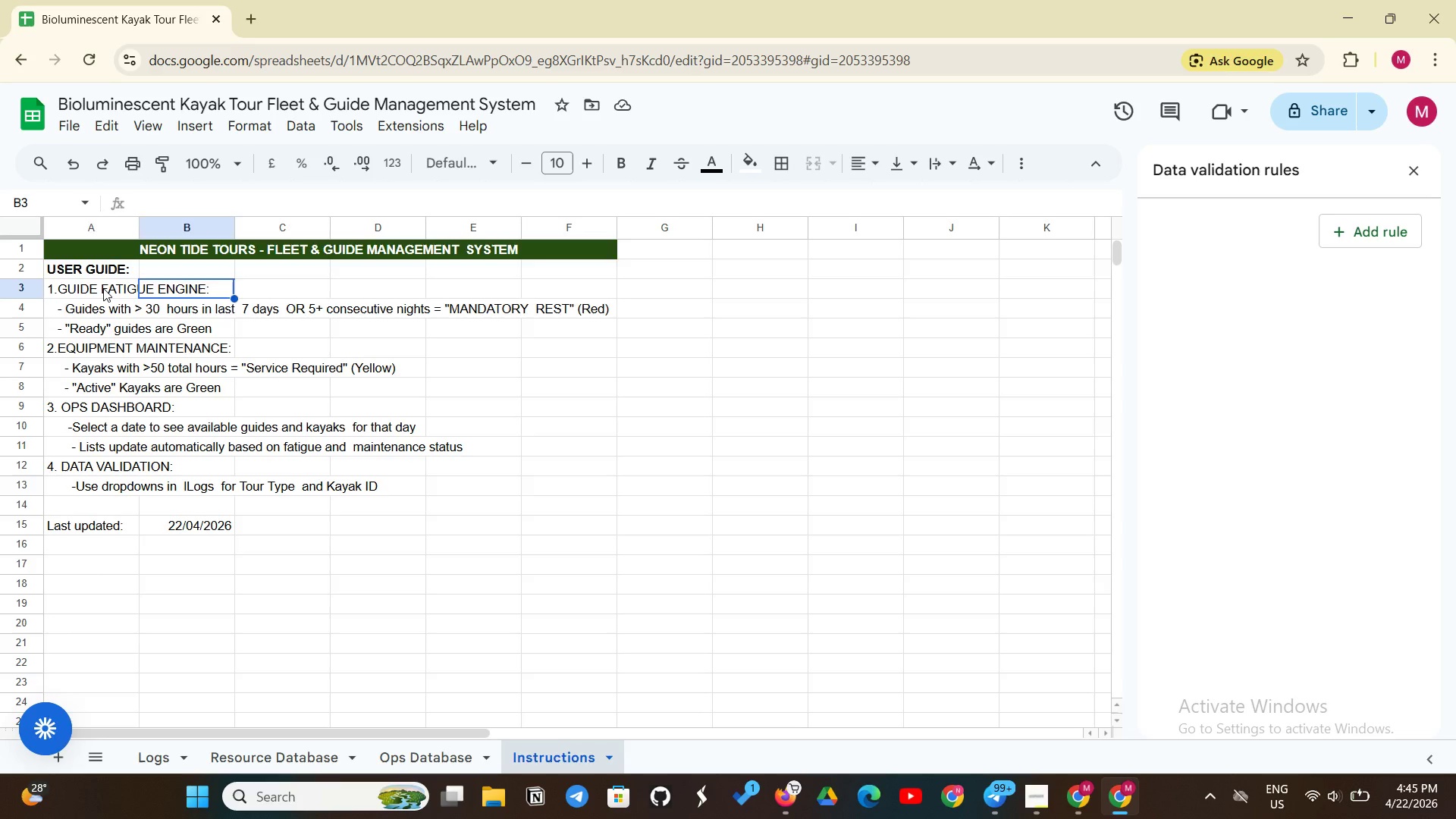 
left_click([103, 288])
 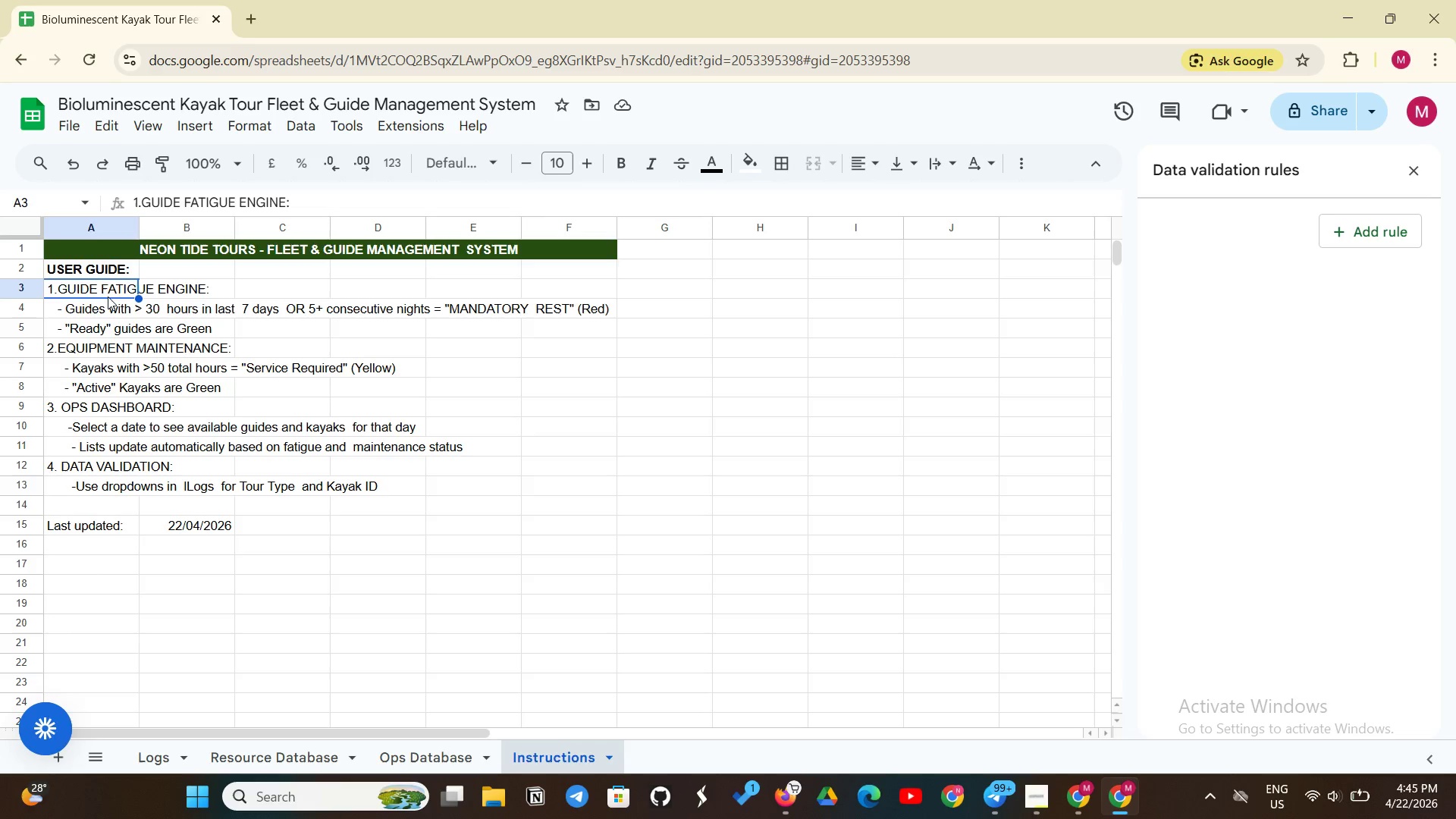 
left_click([245, 126])
 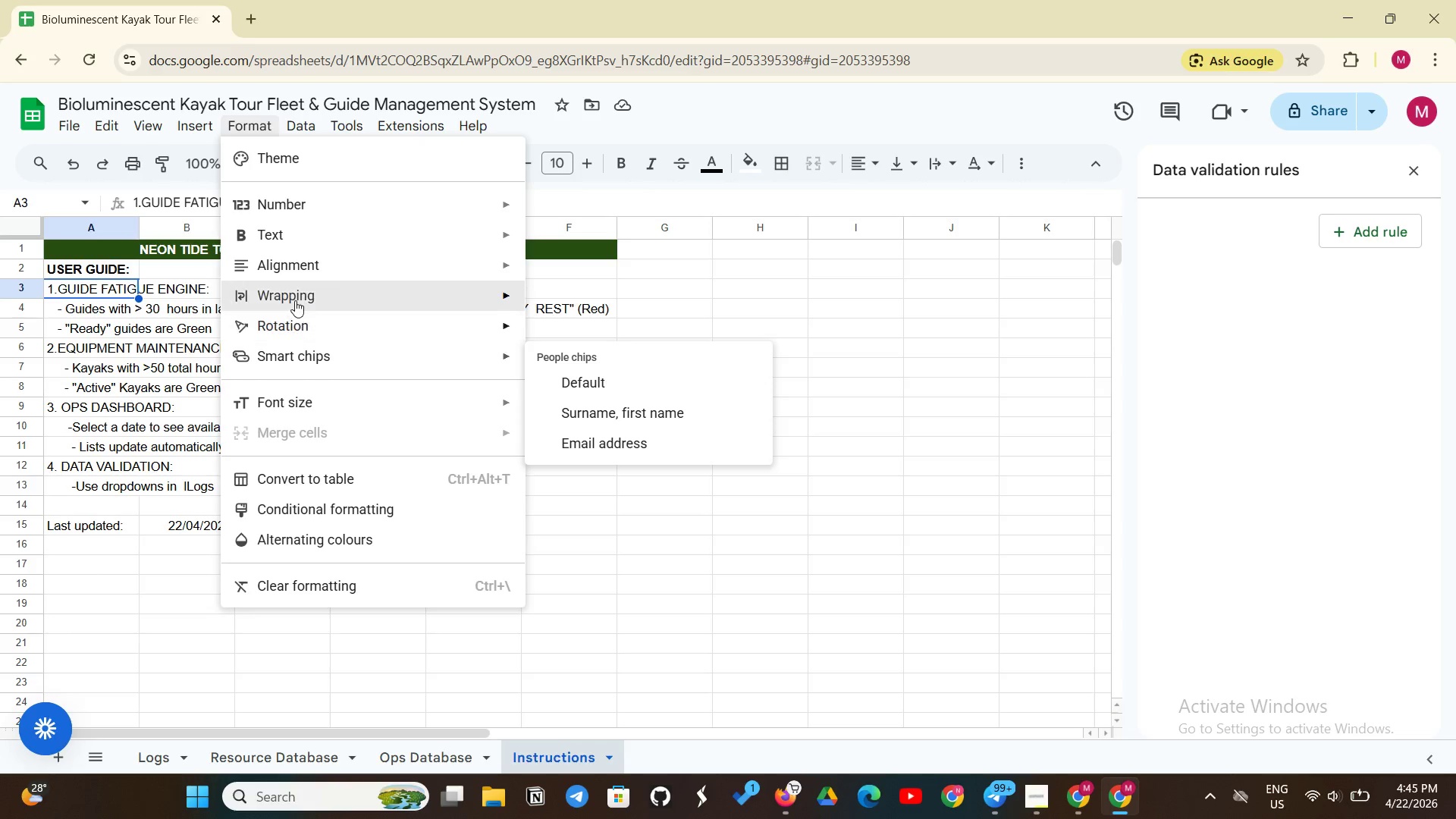 
left_click([295, 300])
 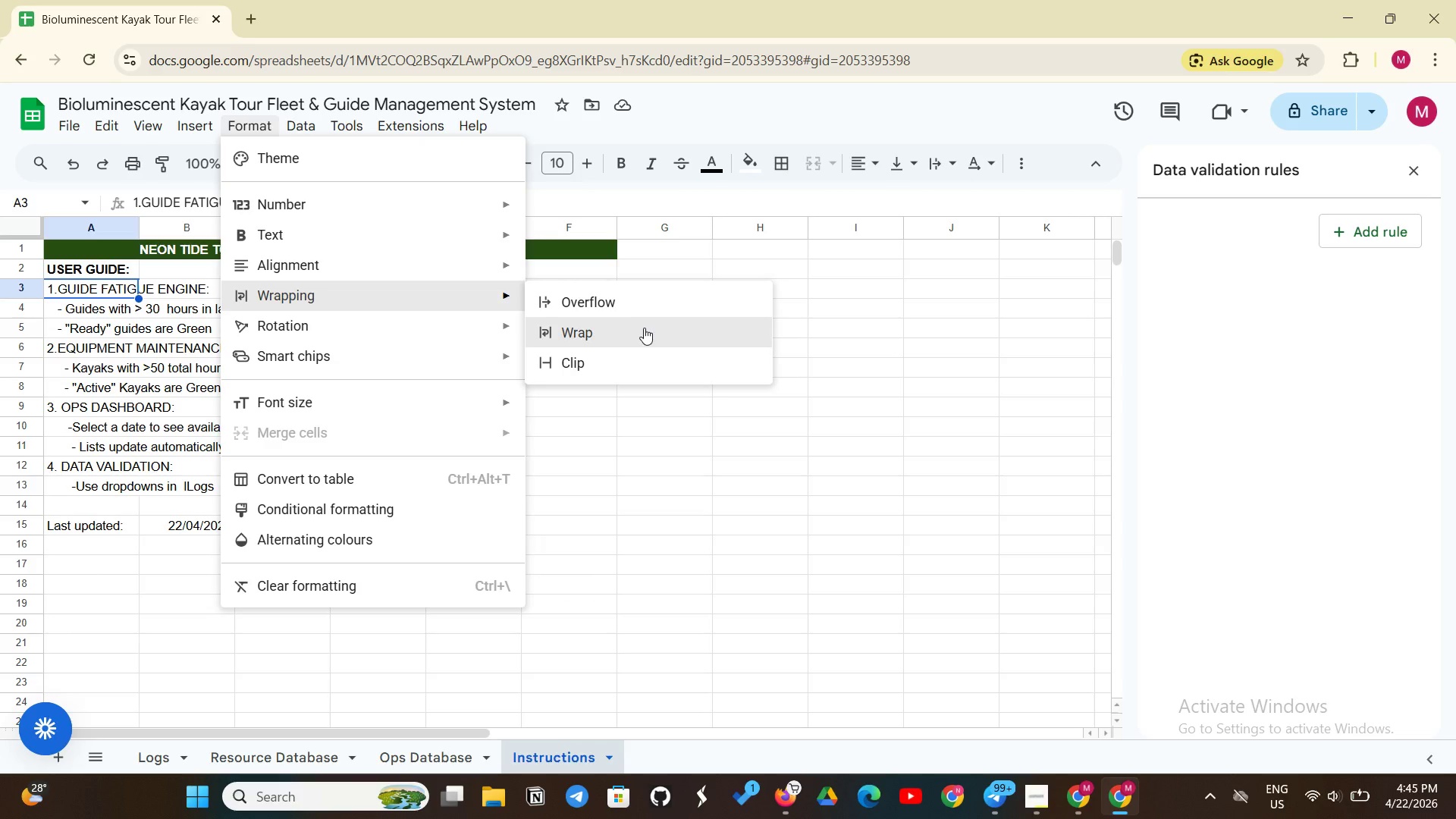 
left_click([642, 328])
 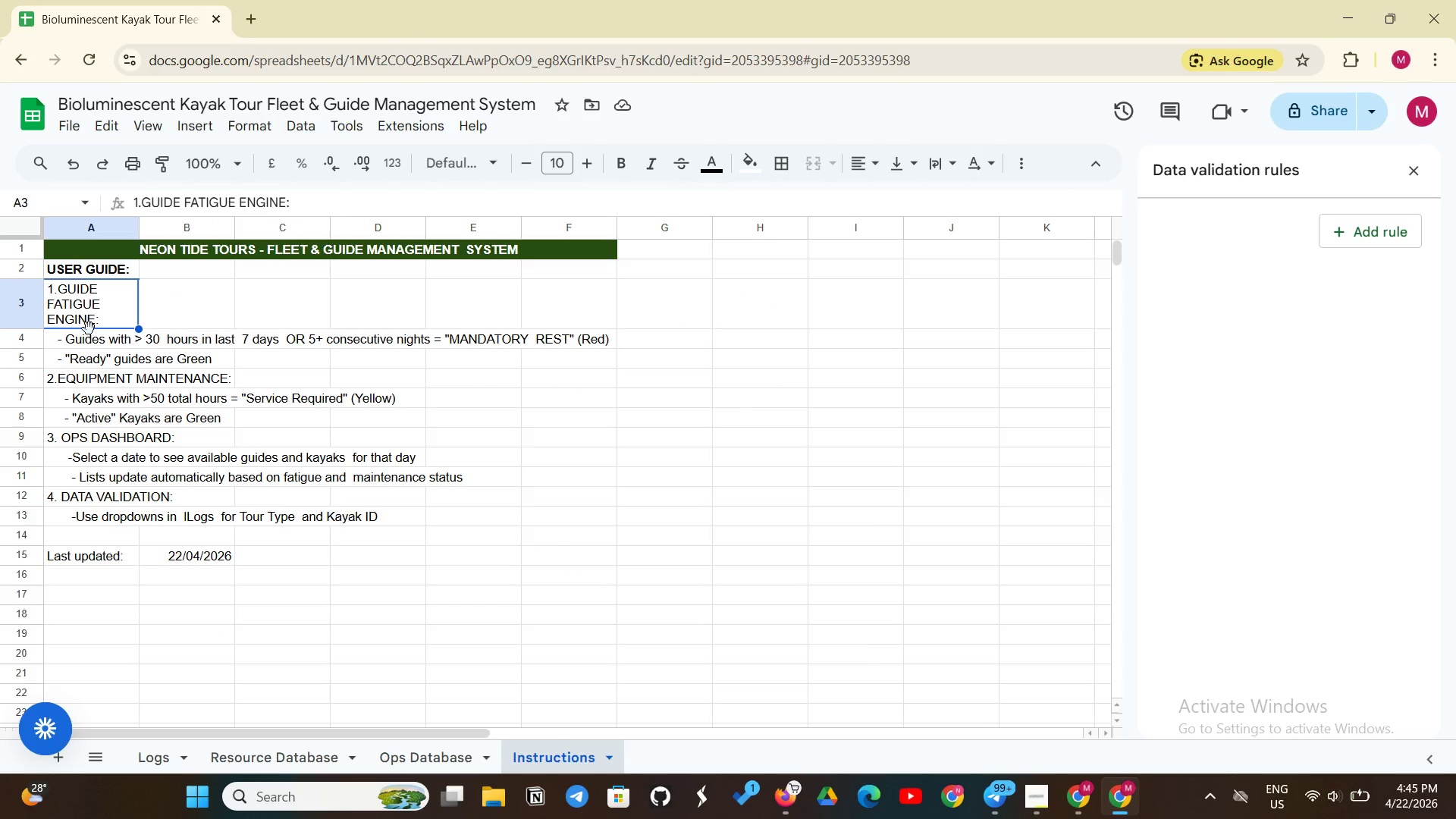 
wait(7.17)
 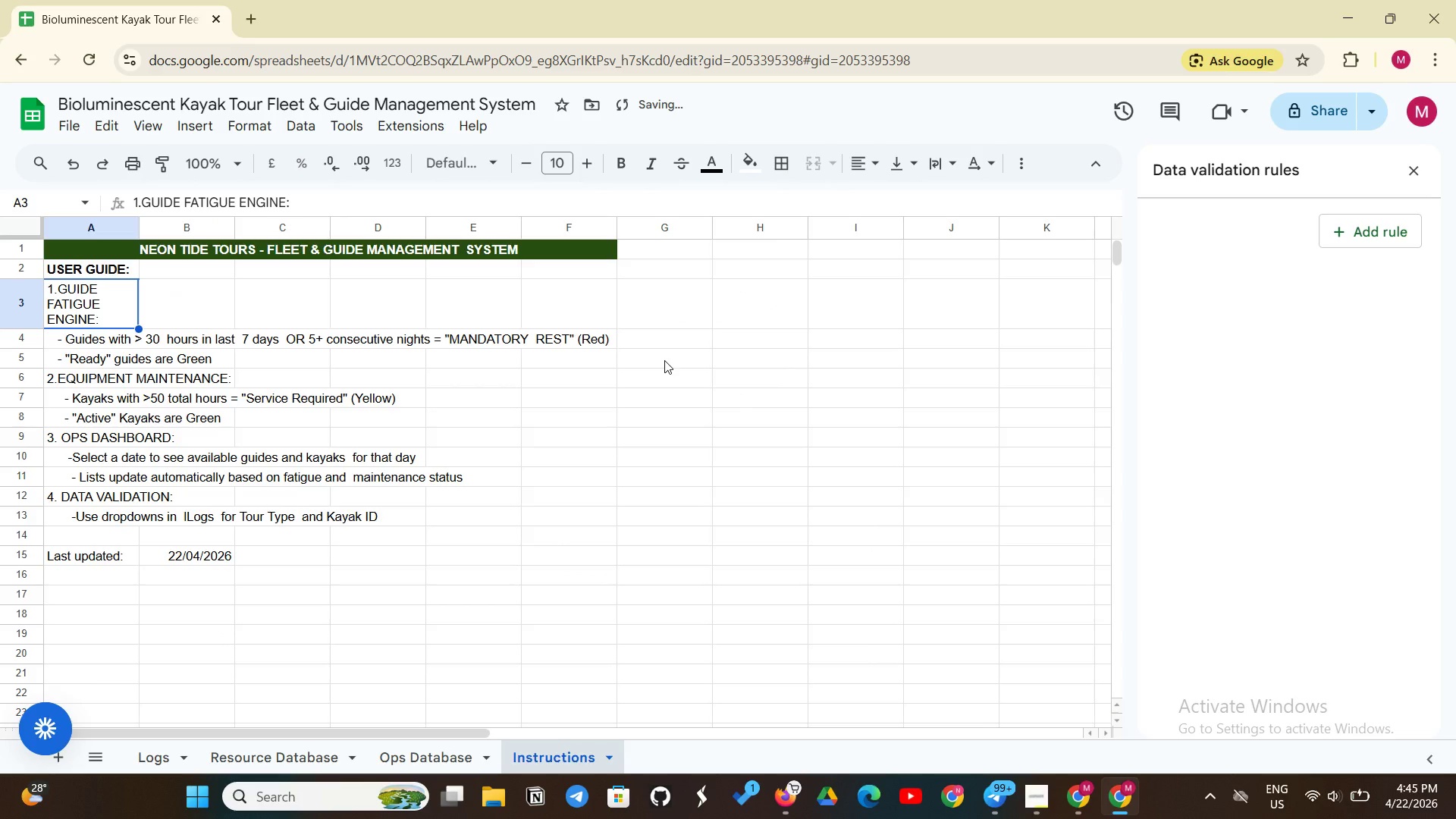 
left_click([115, 312])
 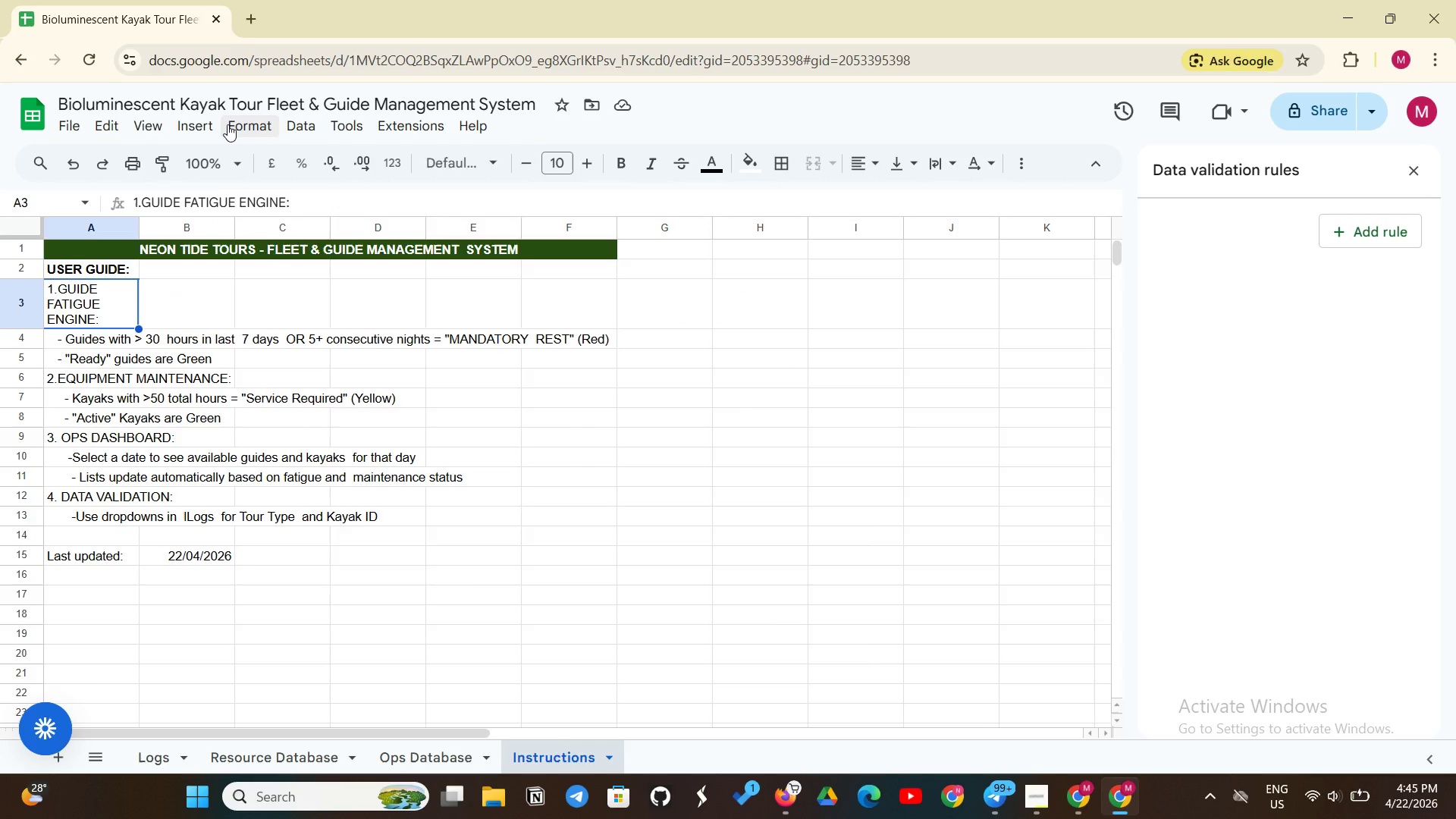 
left_click([228, 124])
 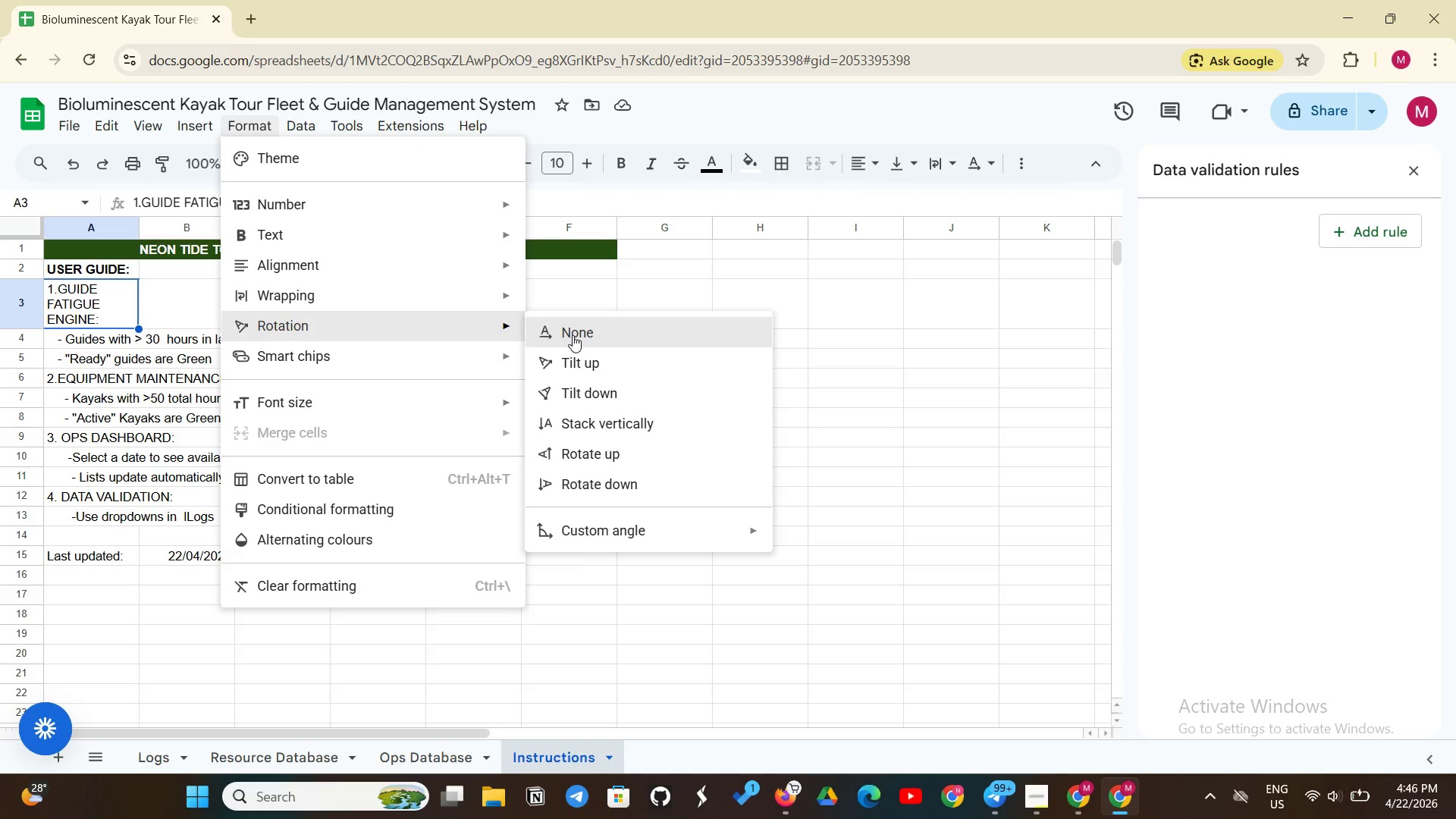 
wait(6.67)
 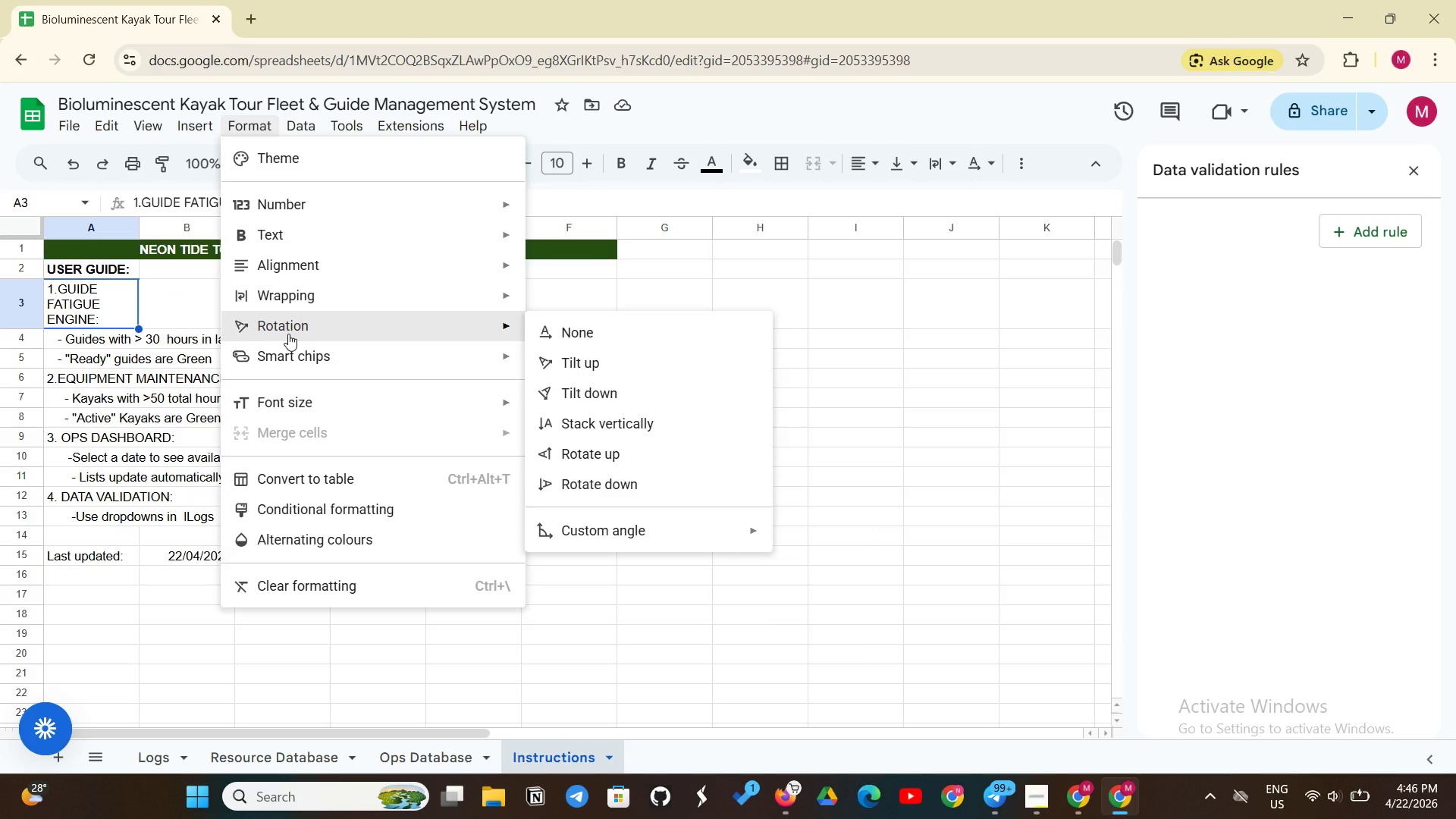 
left_click([304, 287])
 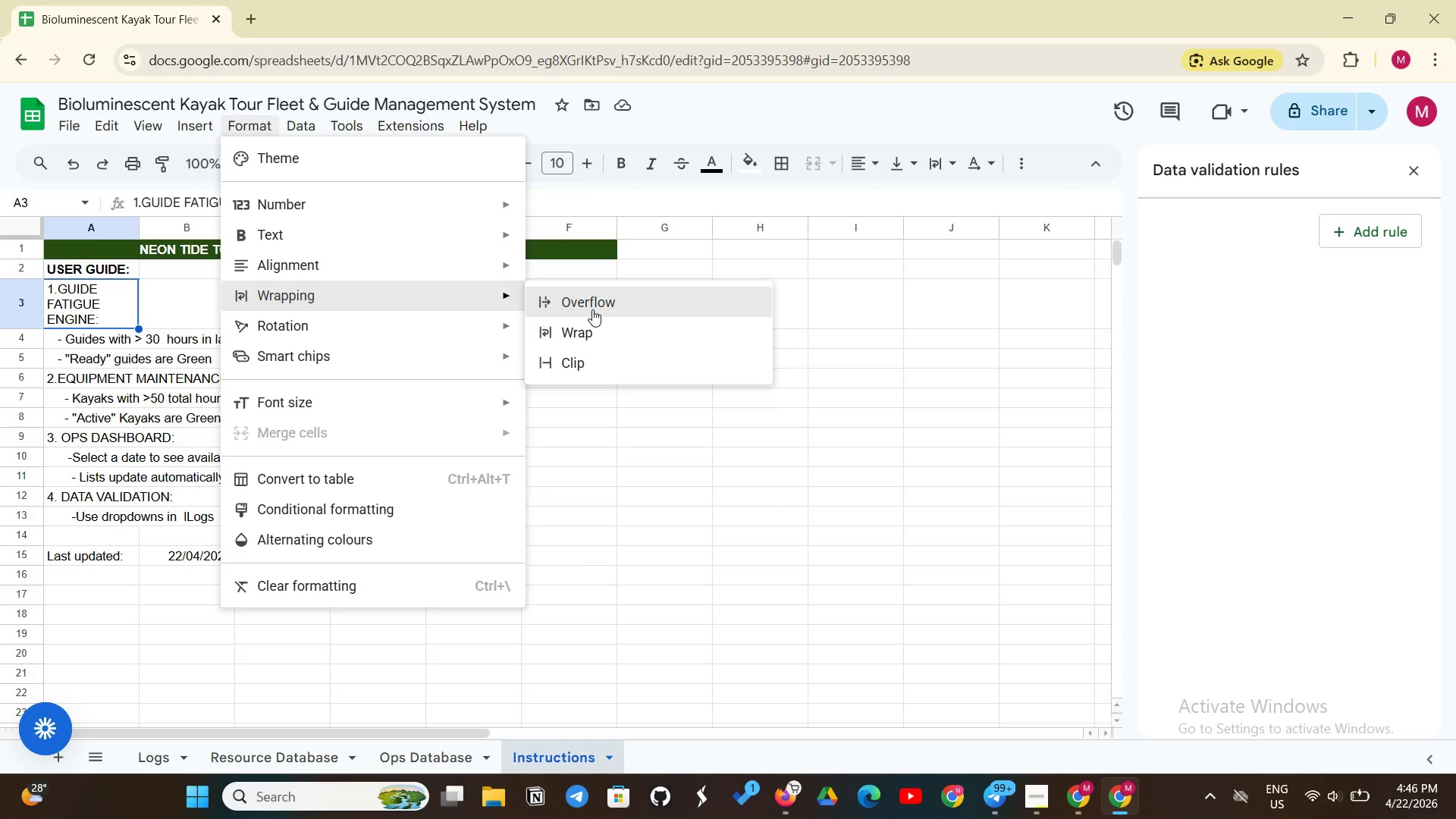 
left_click([592, 309])
 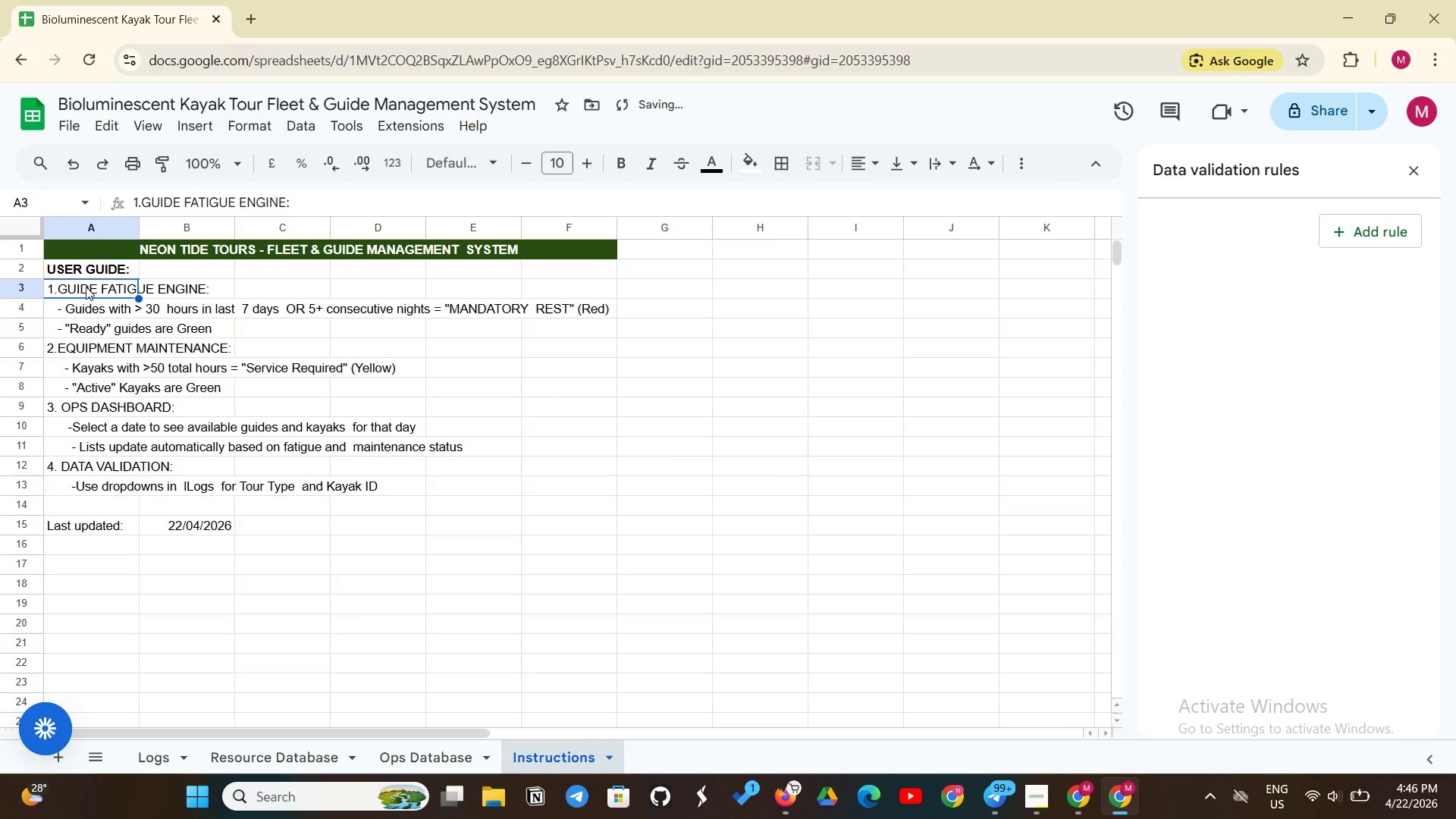 
left_click([96, 280])
 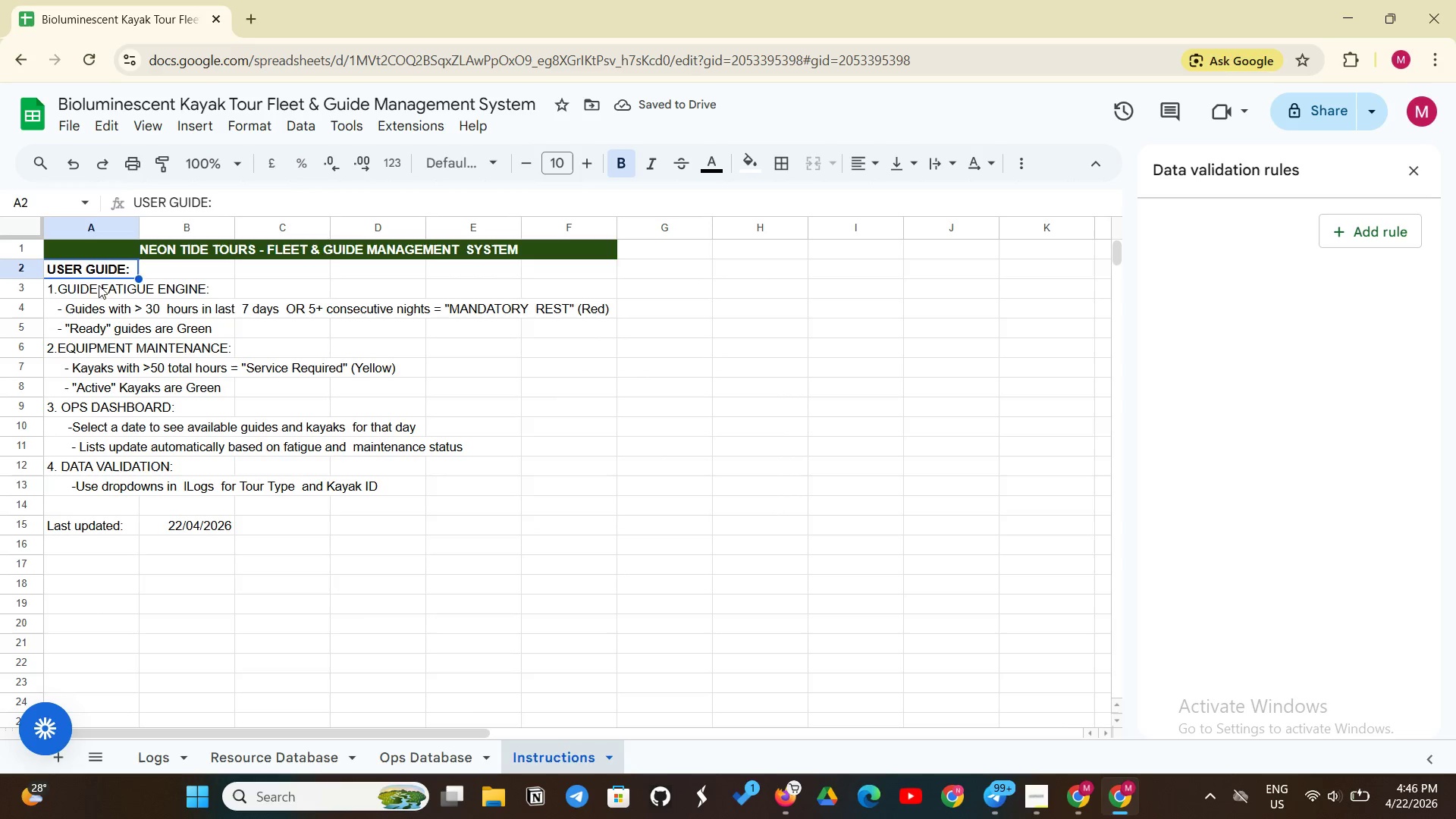 
left_click([99, 285])
 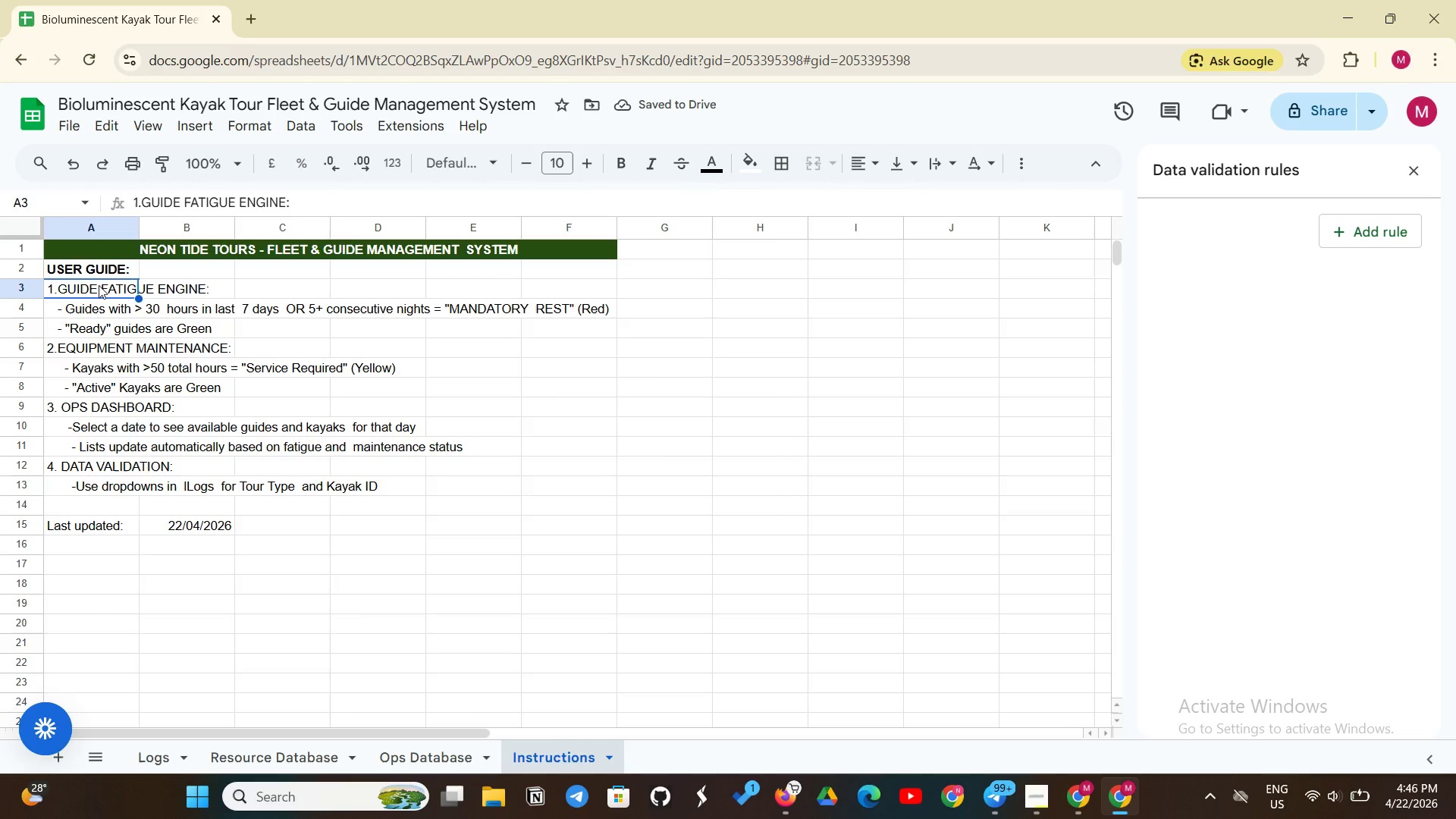 
left_click_drag(start_coordinate=[99, 285], to_coordinate=[540, 291])
 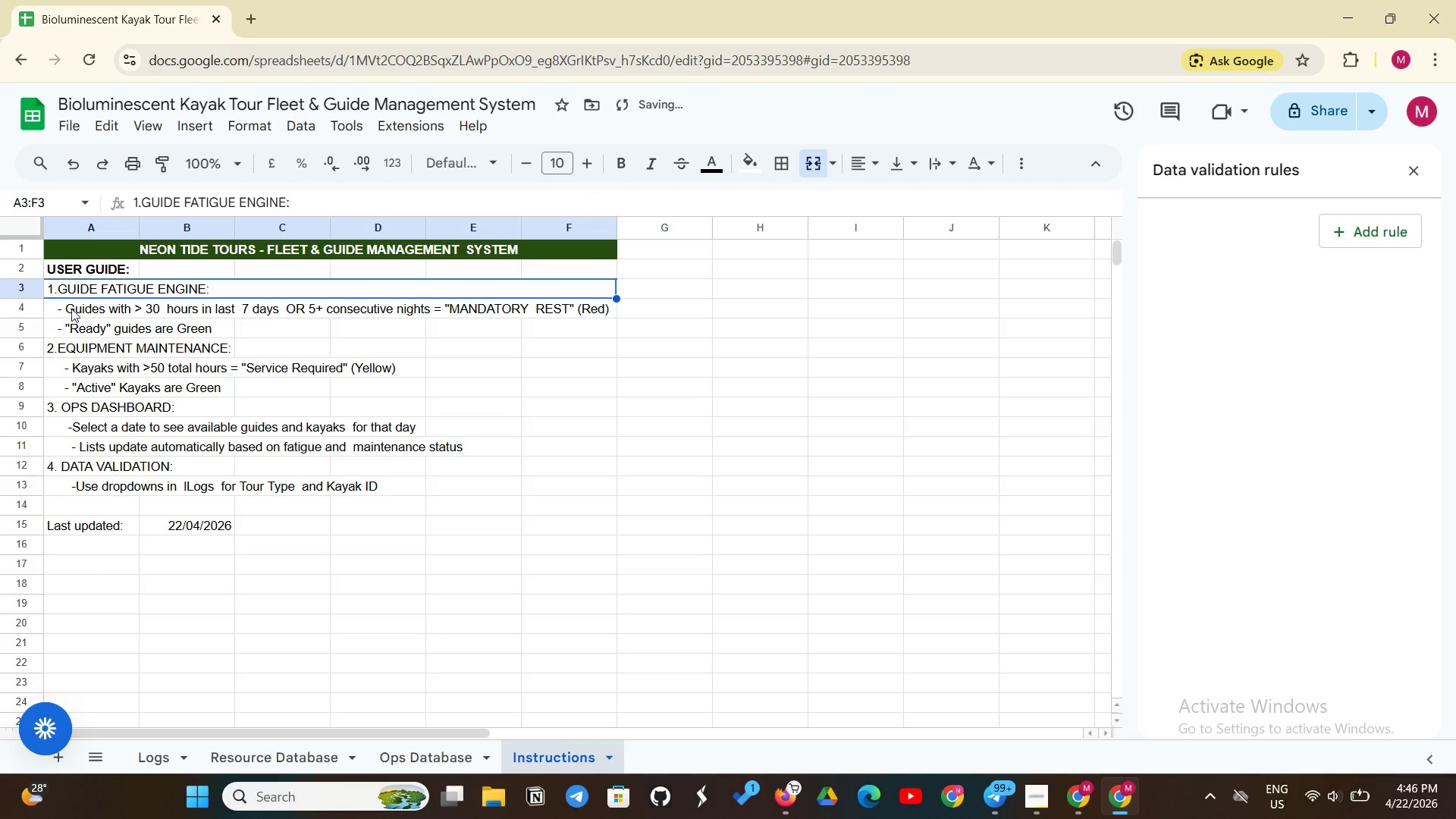 
left_click_drag(start_coordinate=[47, 307], to_coordinate=[556, 309])
 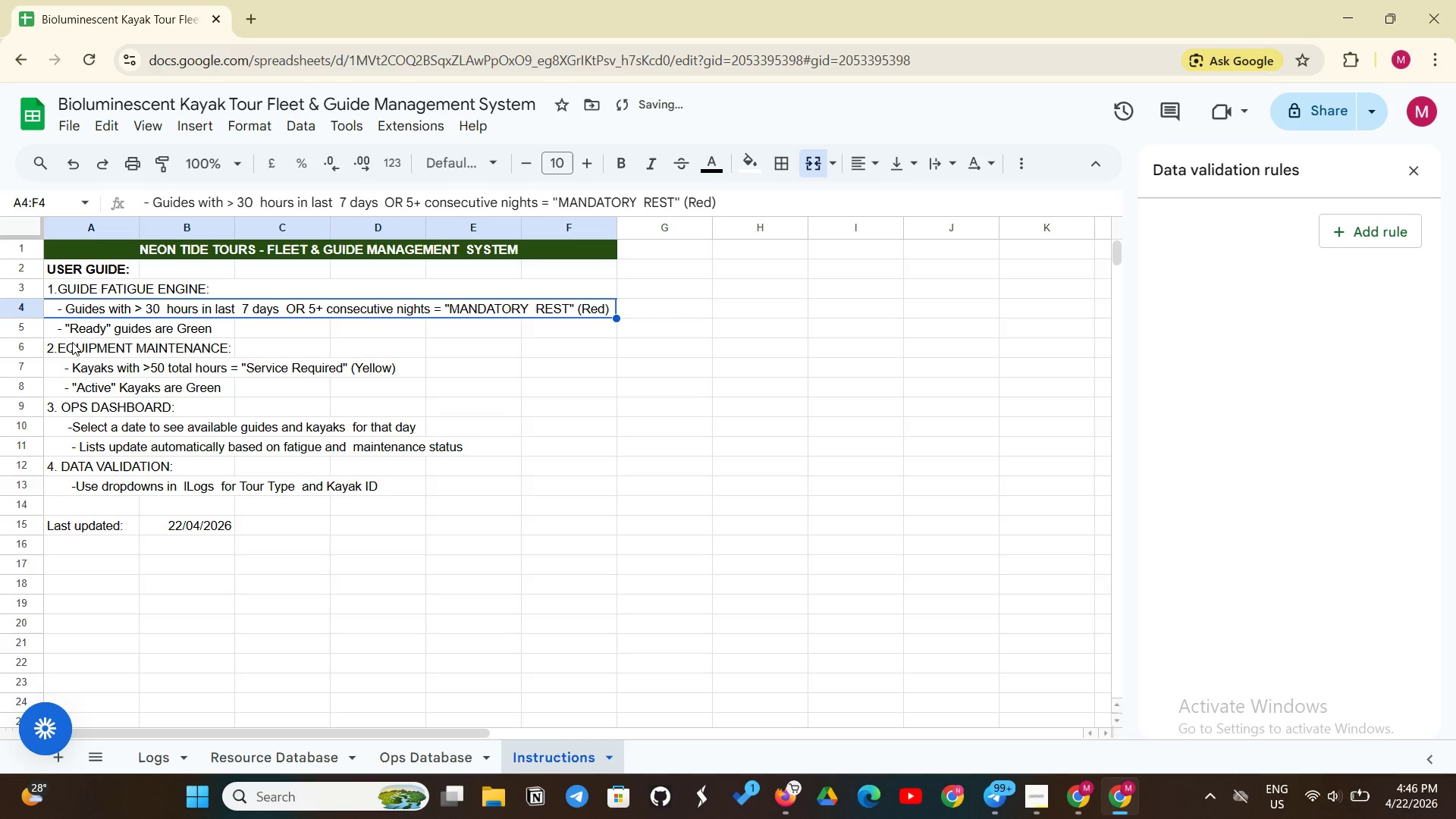 
left_click_drag(start_coordinate=[50, 328], to_coordinate=[551, 331])
 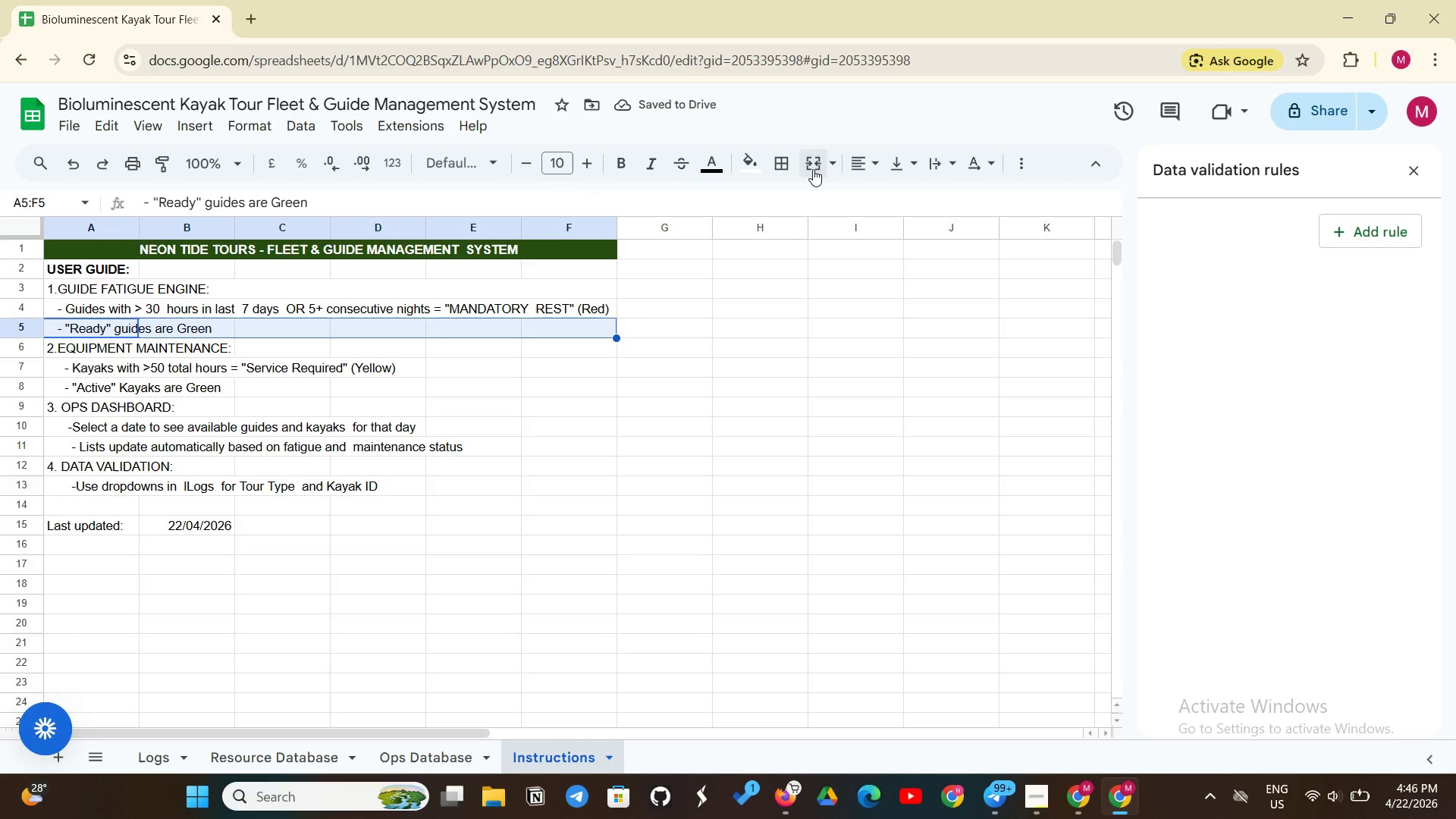 
left_click([813, 169])
 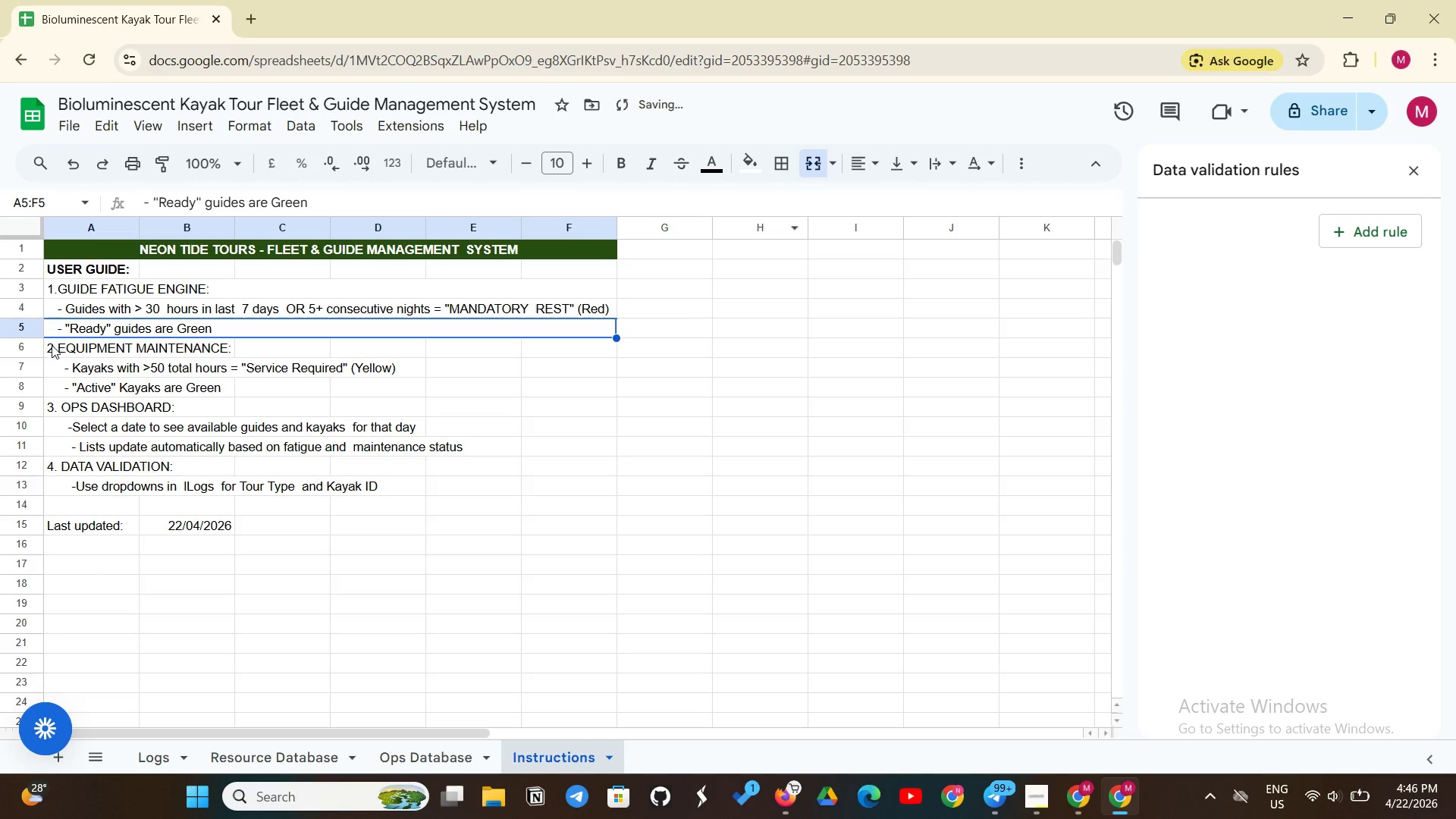 
left_click_drag(start_coordinate=[51, 346], to_coordinate=[547, 350])
 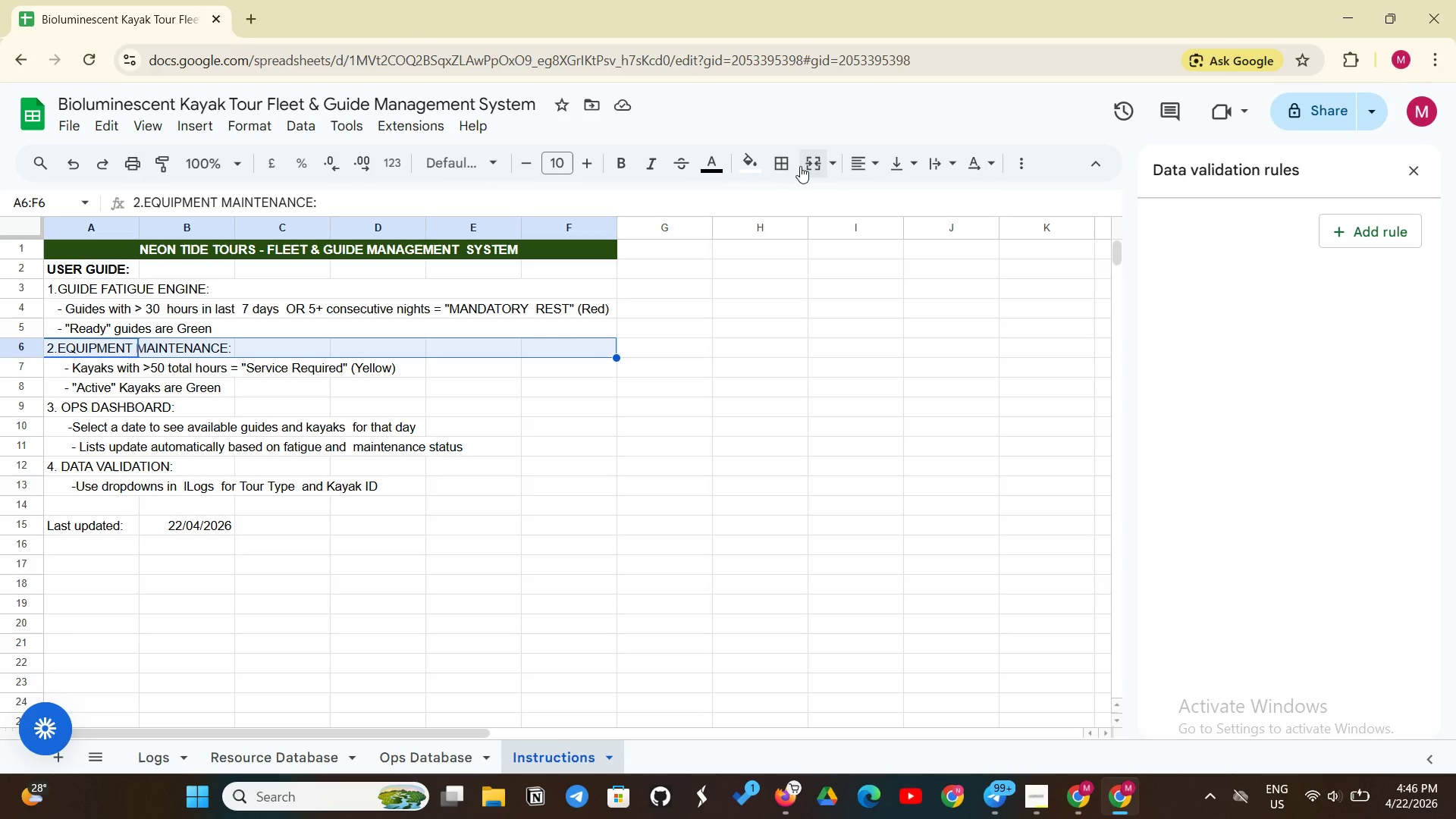 
left_click([801, 165])
 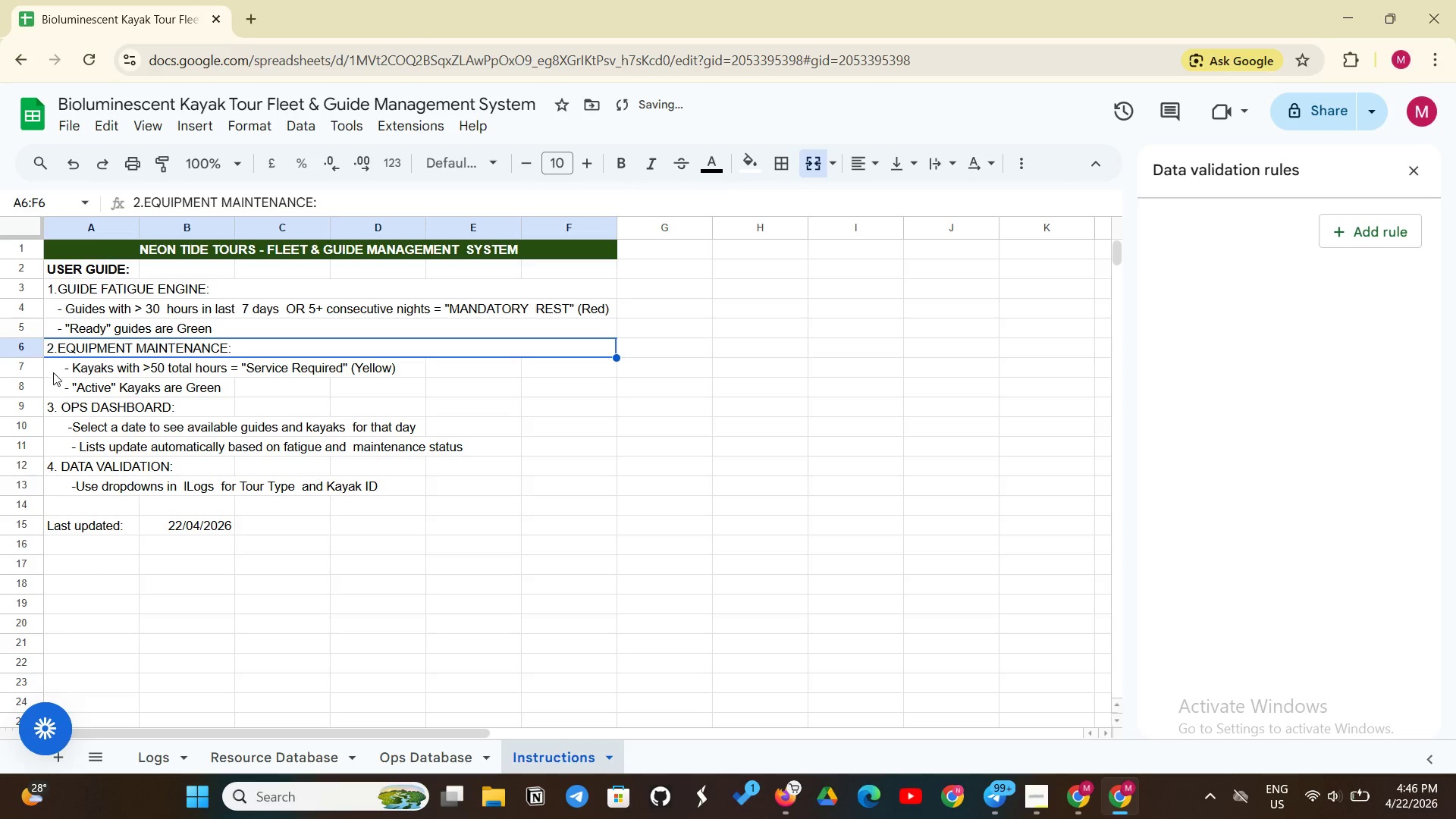 
left_click_drag(start_coordinate=[60, 369], to_coordinate=[551, 362])
 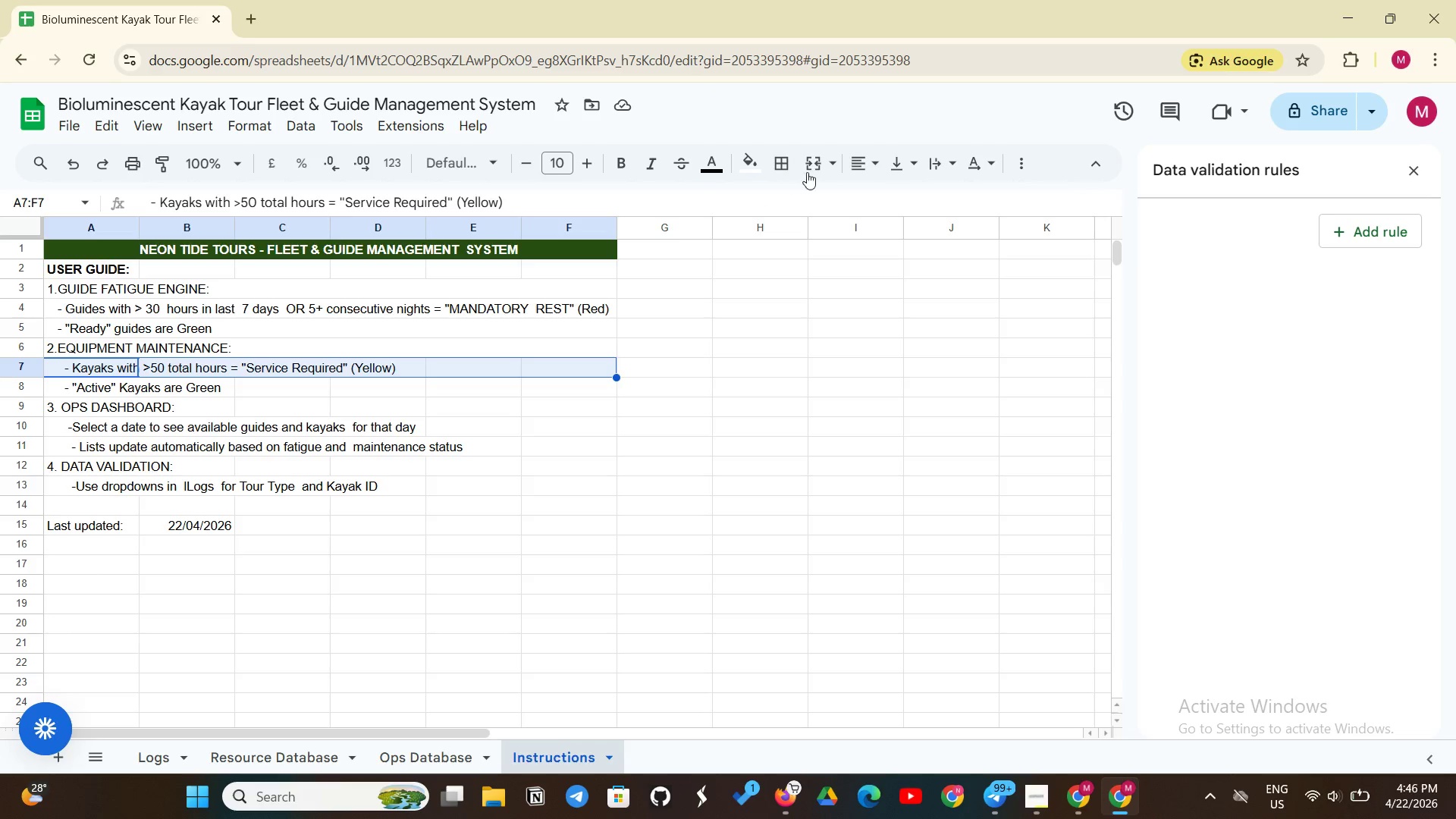 
left_click([814, 167])
 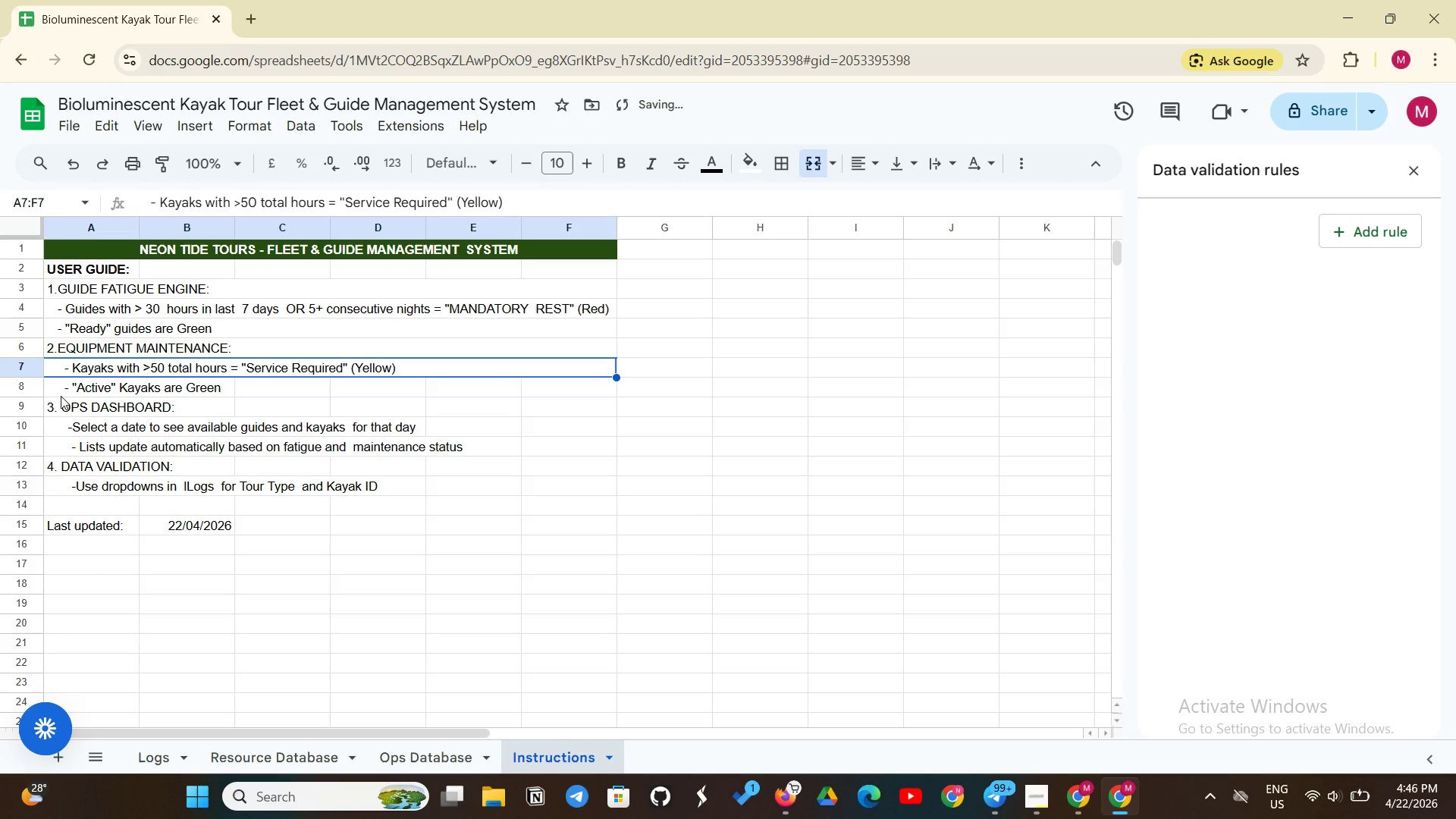 
left_click_drag(start_coordinate=[61, 396], to_coordinate=[554, 390])
 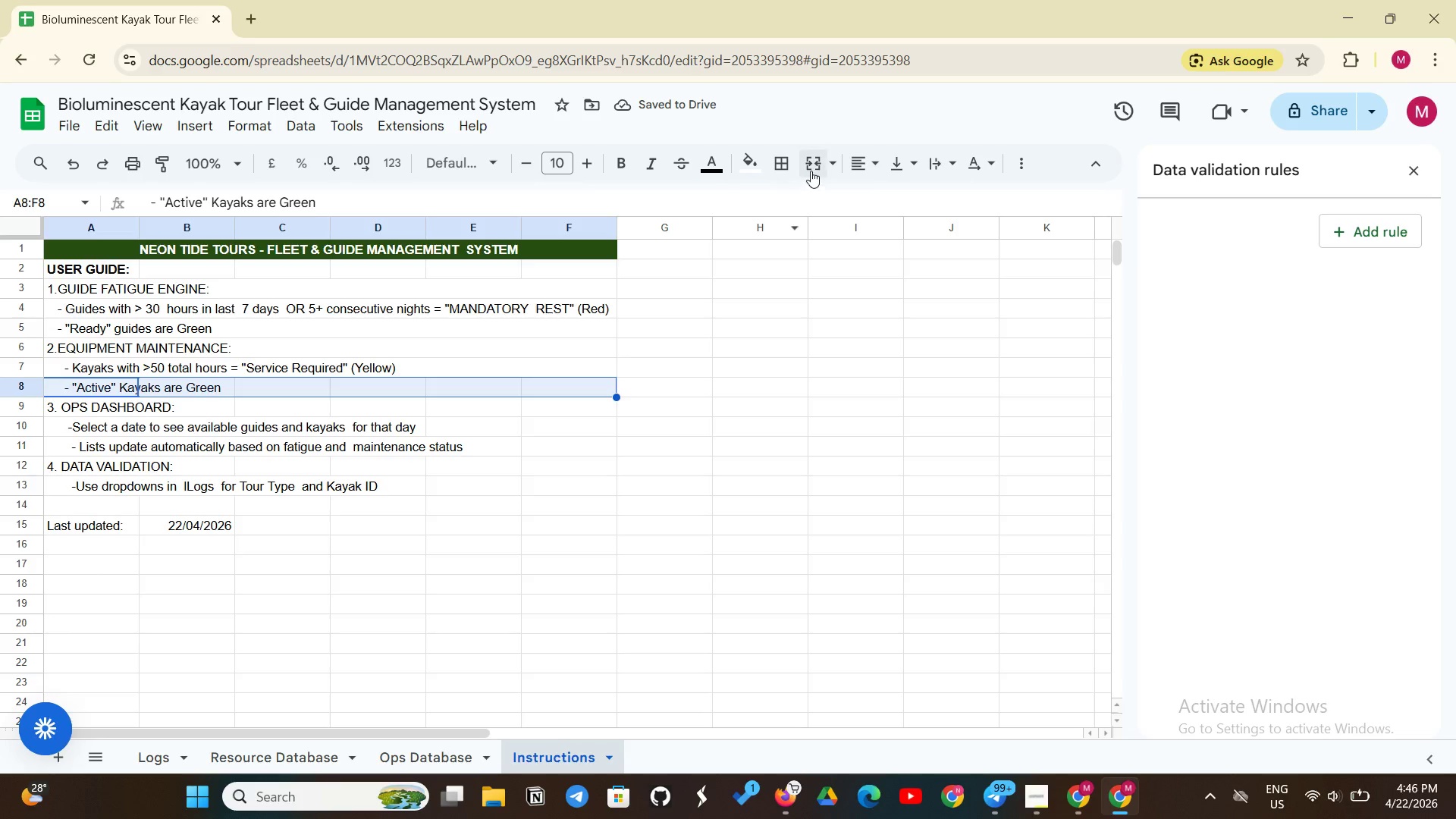 
left_click([813, 161])
 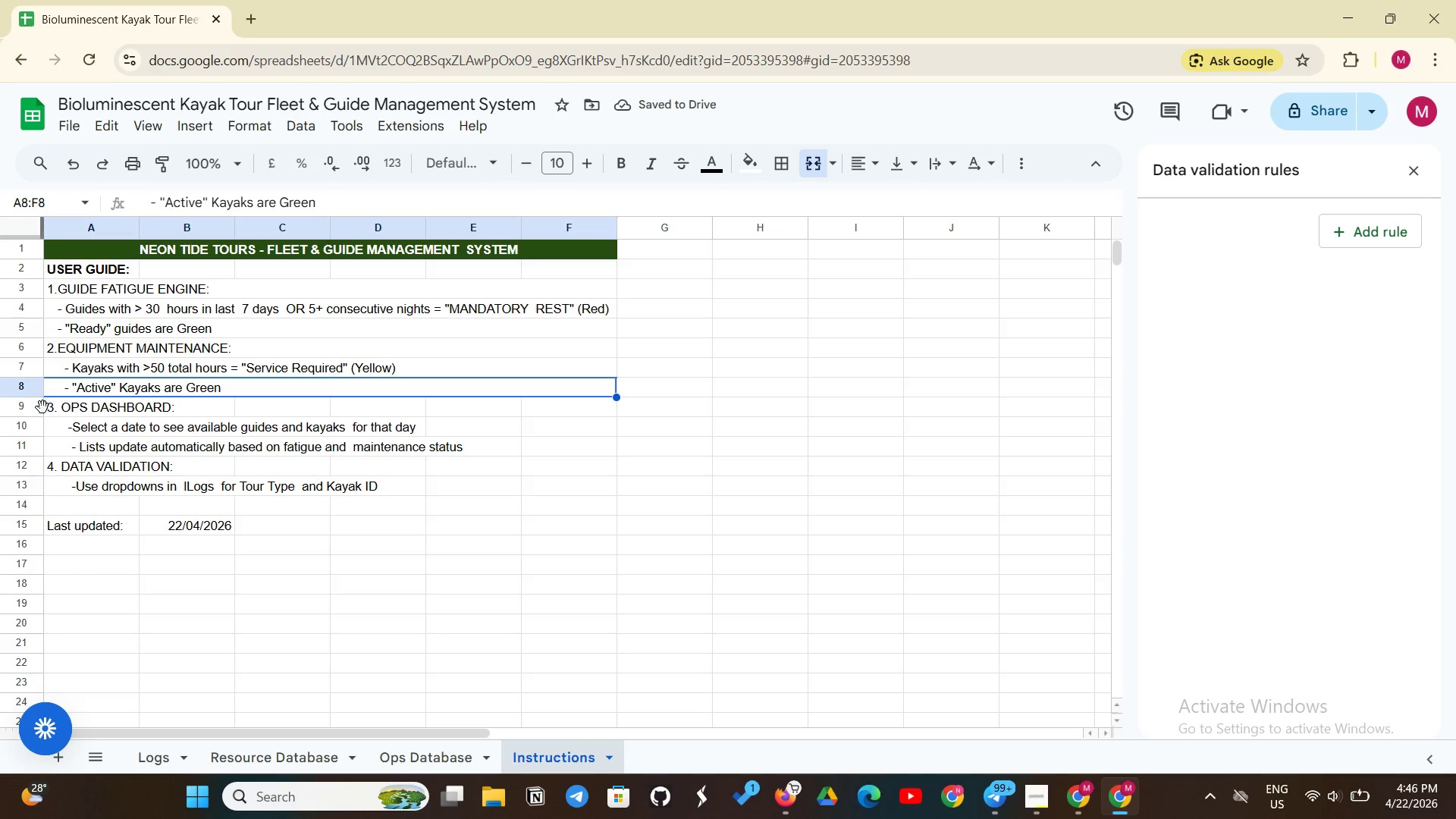 
left_click([52, 406])
 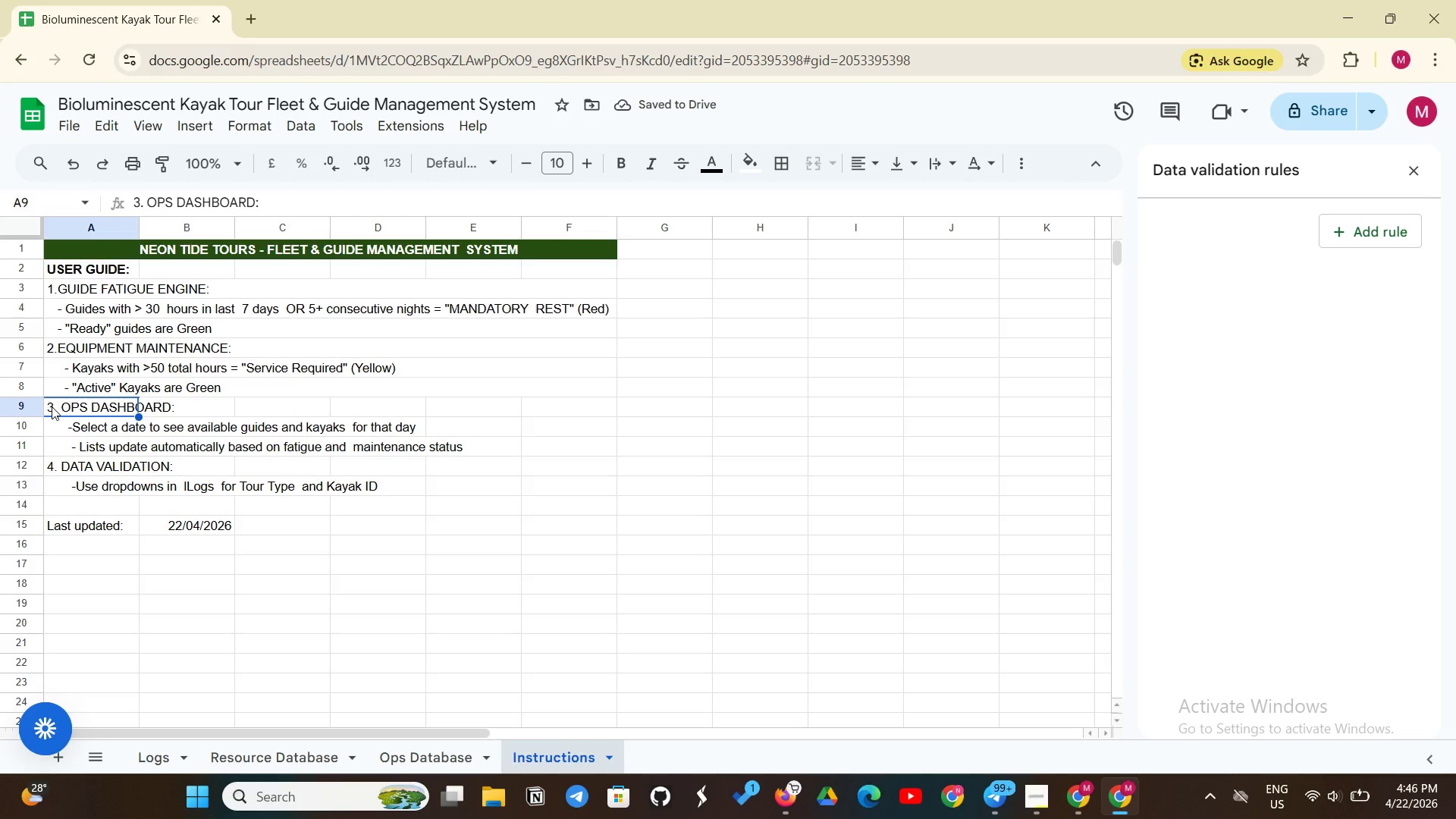 
left_click_drag(start_coordinate=[52, 406], to_coordinate=[572, 410])
 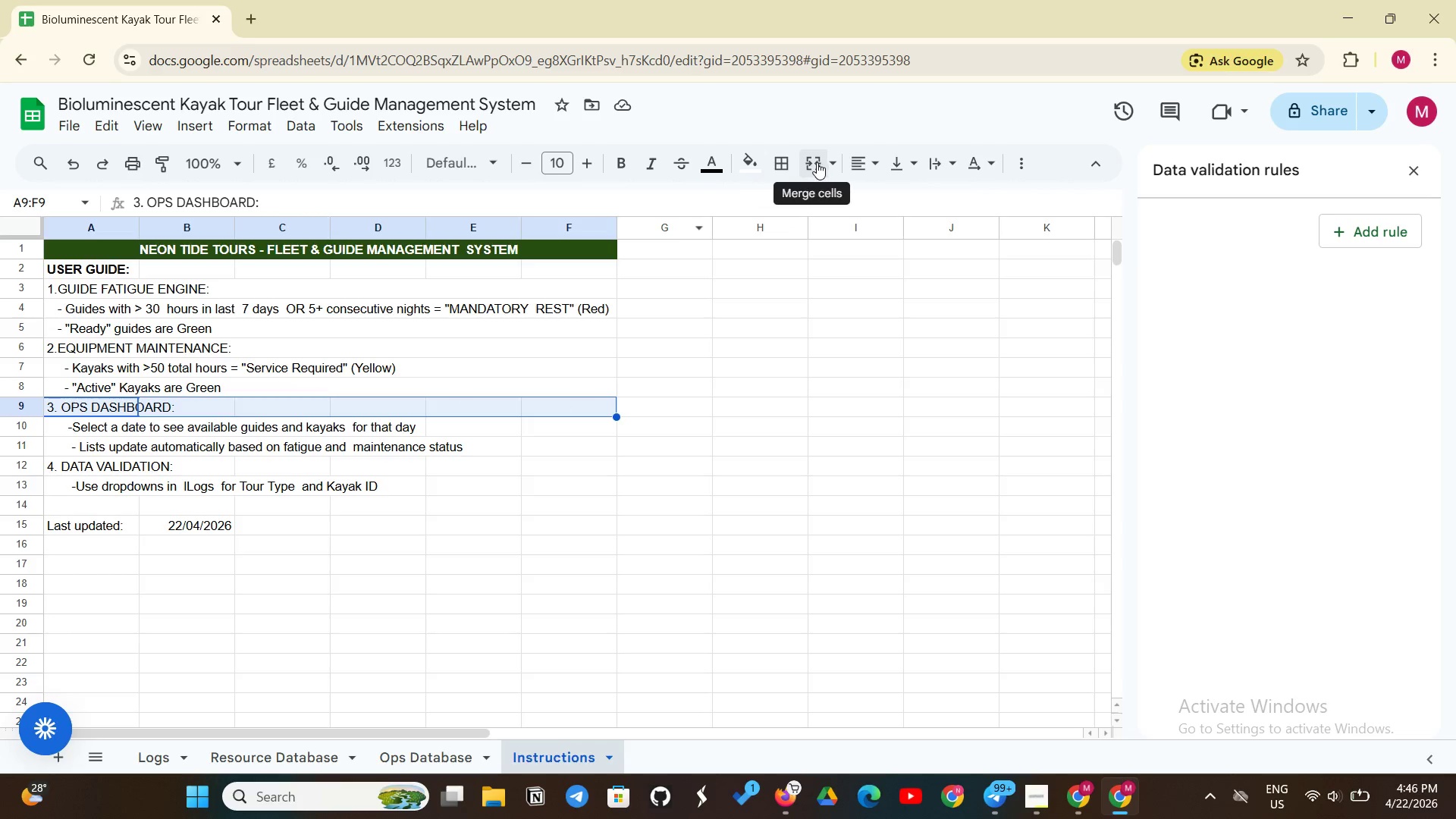 
left_click([816, 162])
 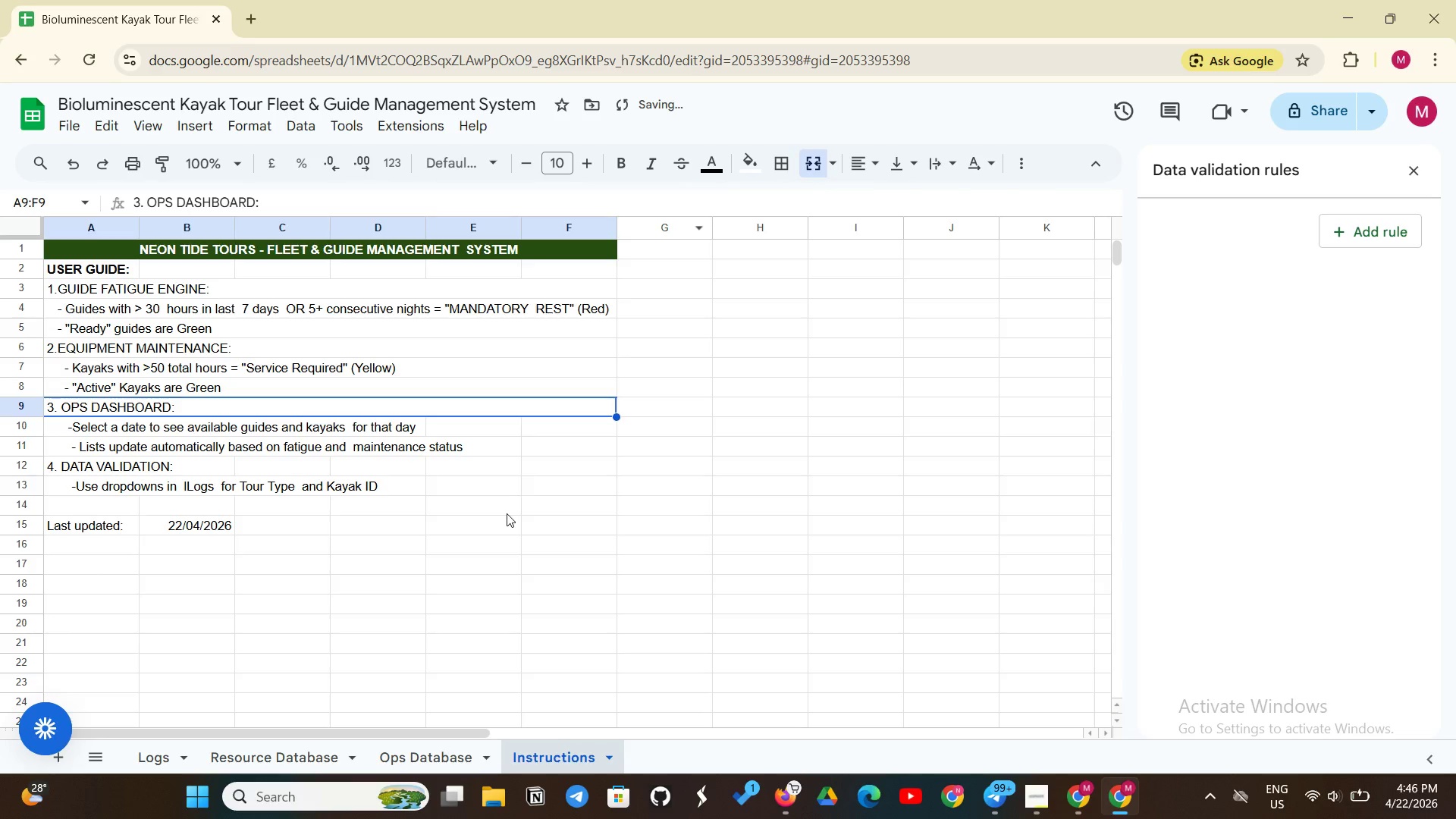 
left_click([507, 513])
 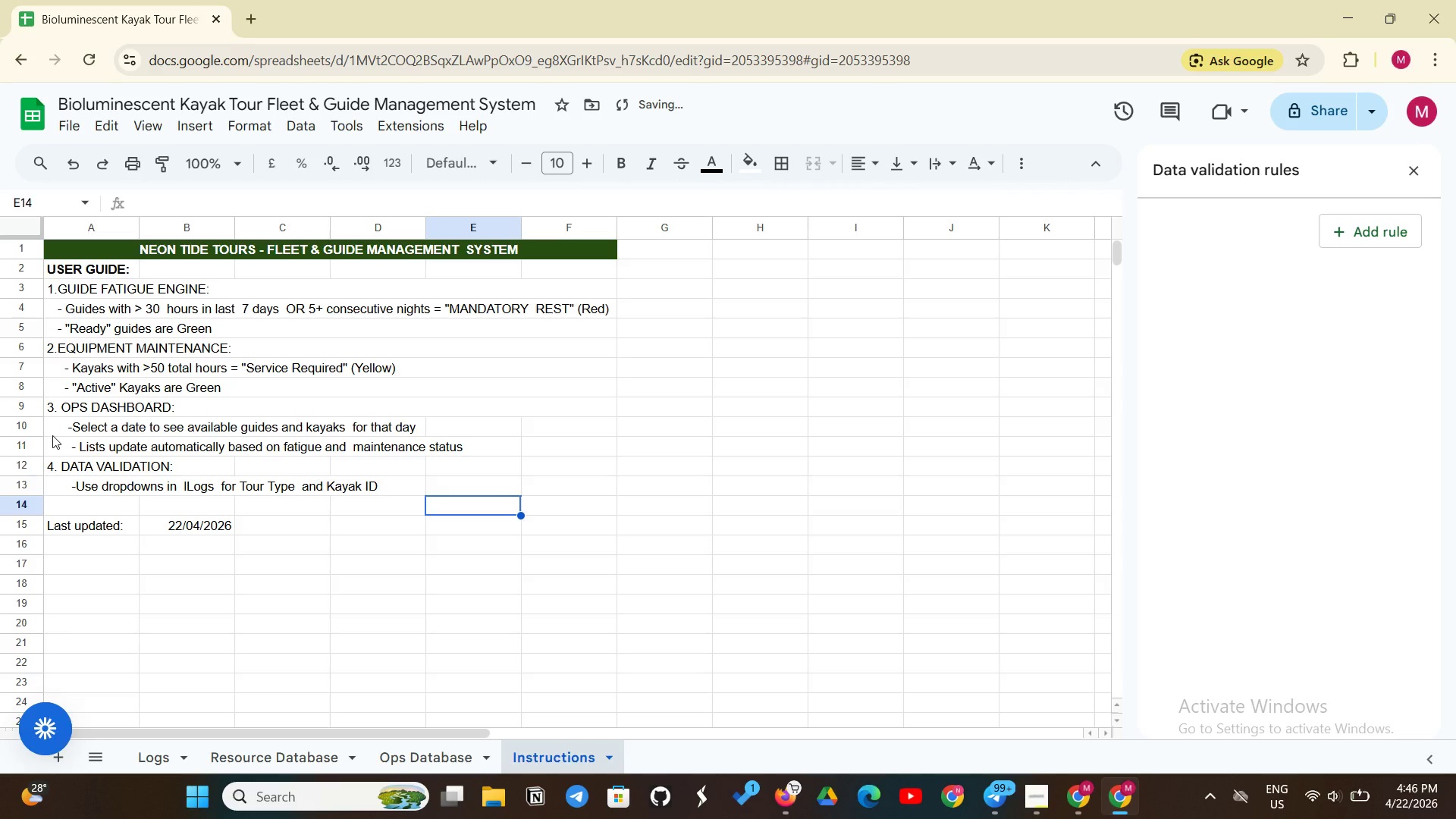 
left_click_drag(start_coordinate=[52, 435], to_coordinate=[585, 427])
 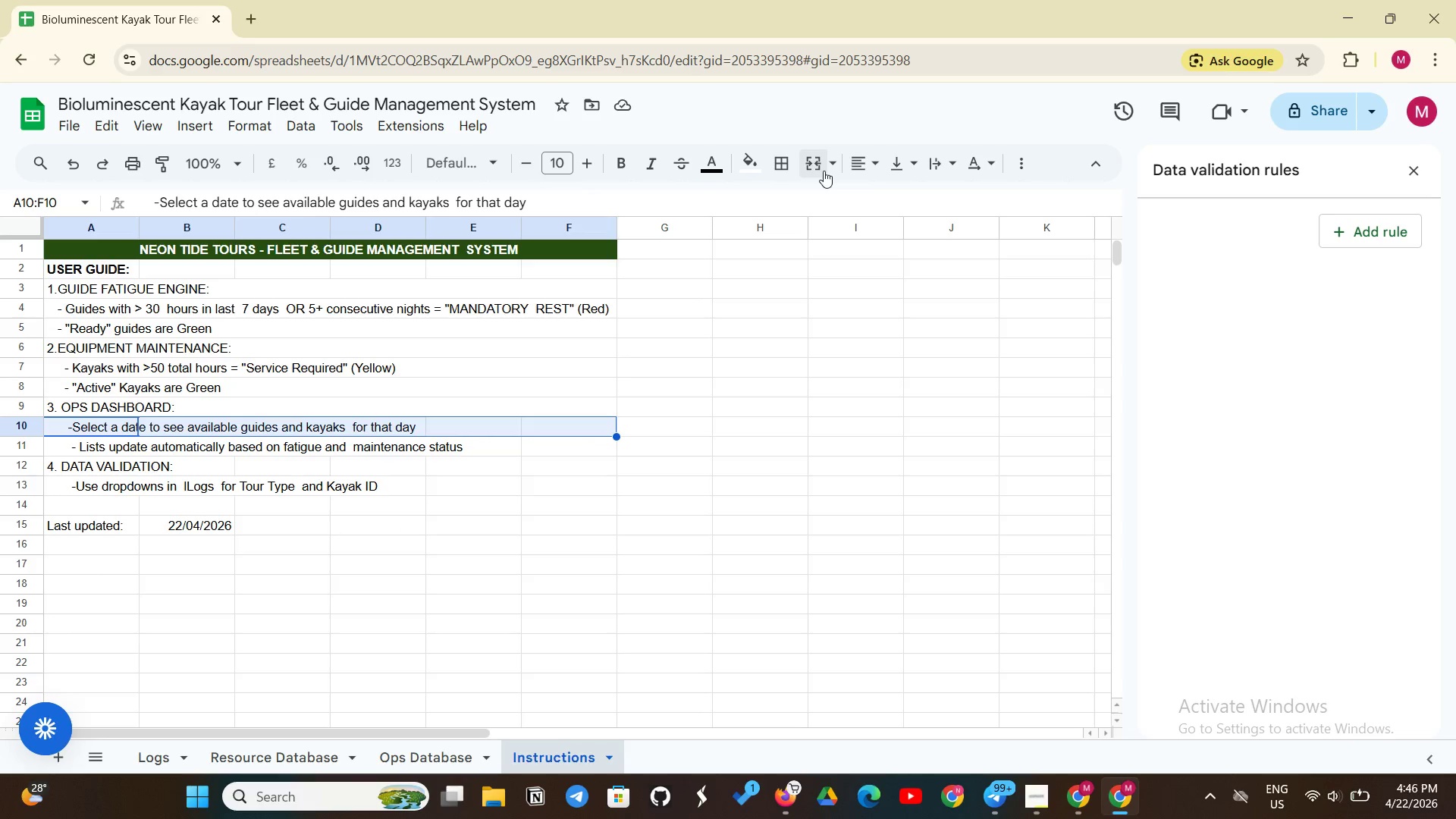 
left_click([824, 171])
 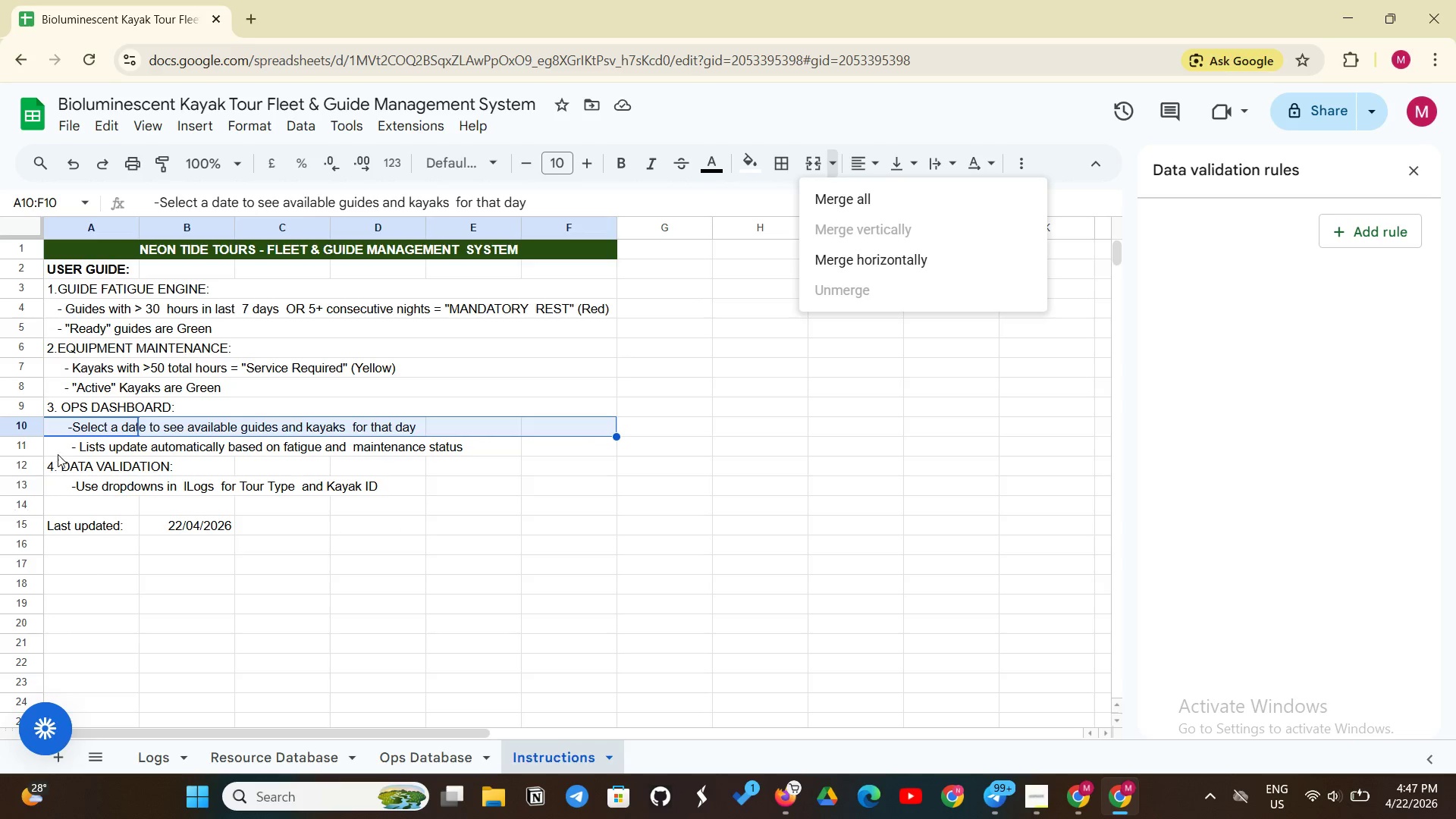 
left_click_drag(start_coordinate=[61, 448], to_coordinate=[566, 443])
 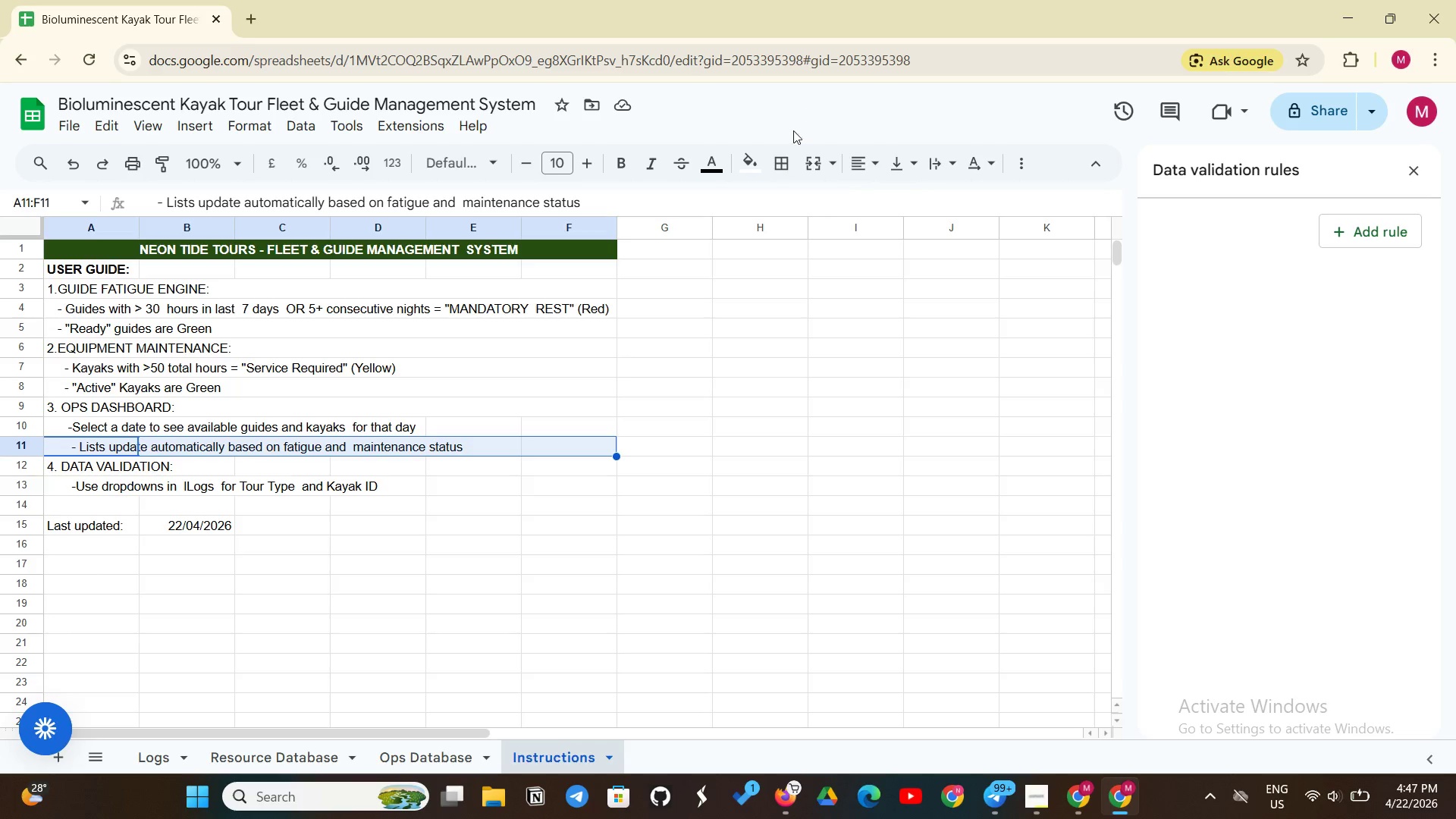 
left_click([818, 167])
 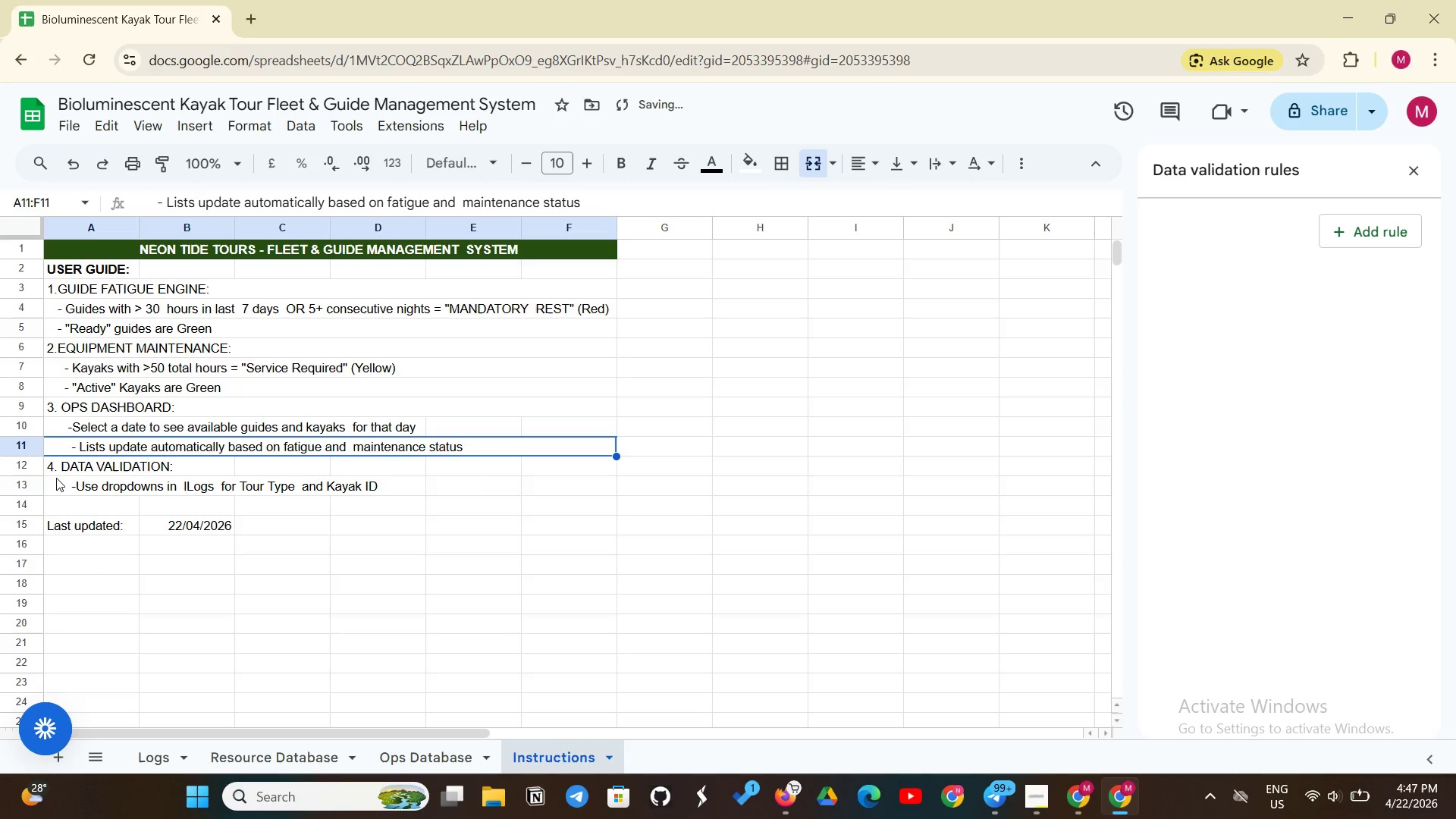 
left_click_drag(start_coordinate=[52, 475], to_coordinate=[550, 468])
 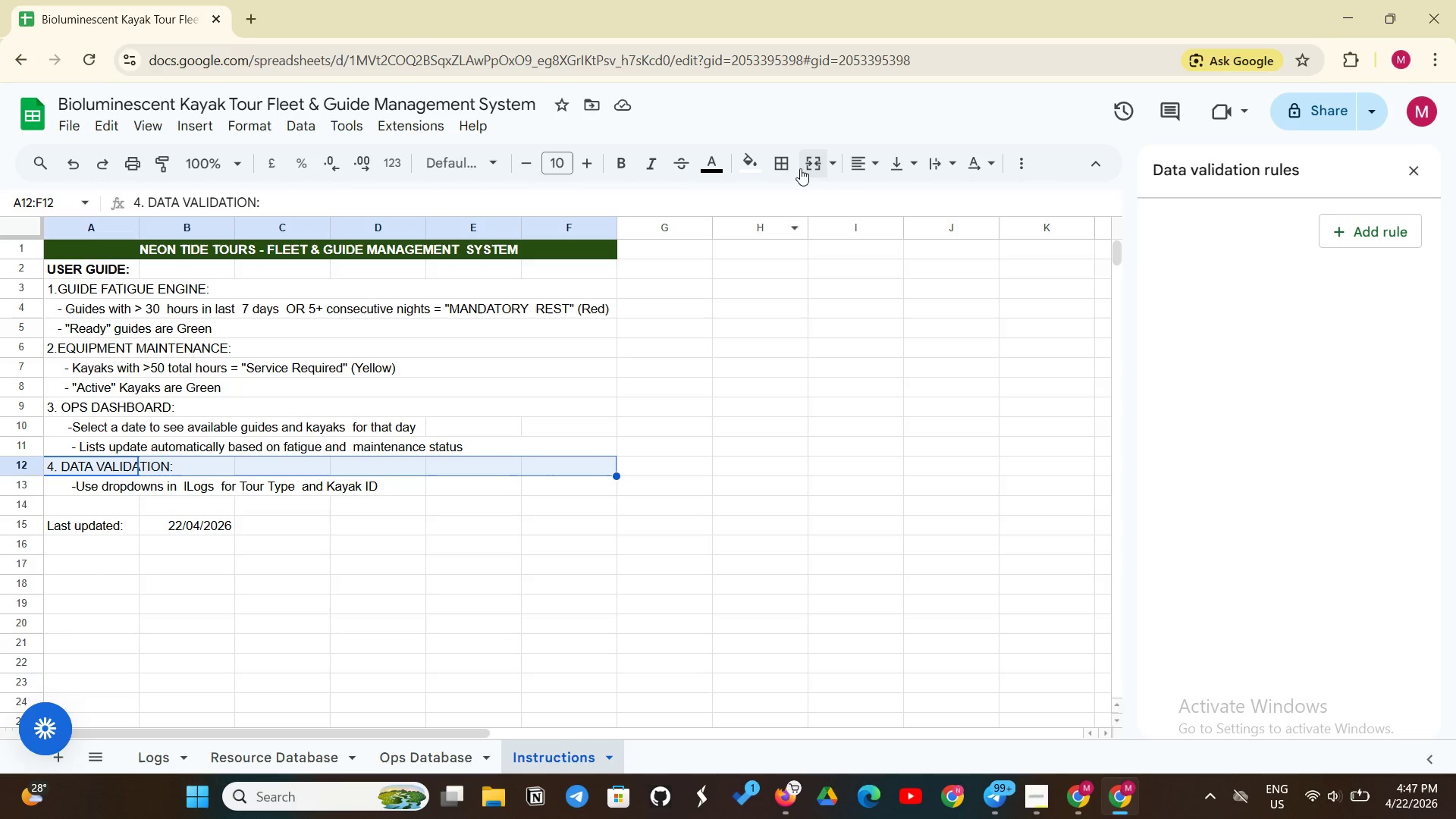 
left_click([804, 168])
 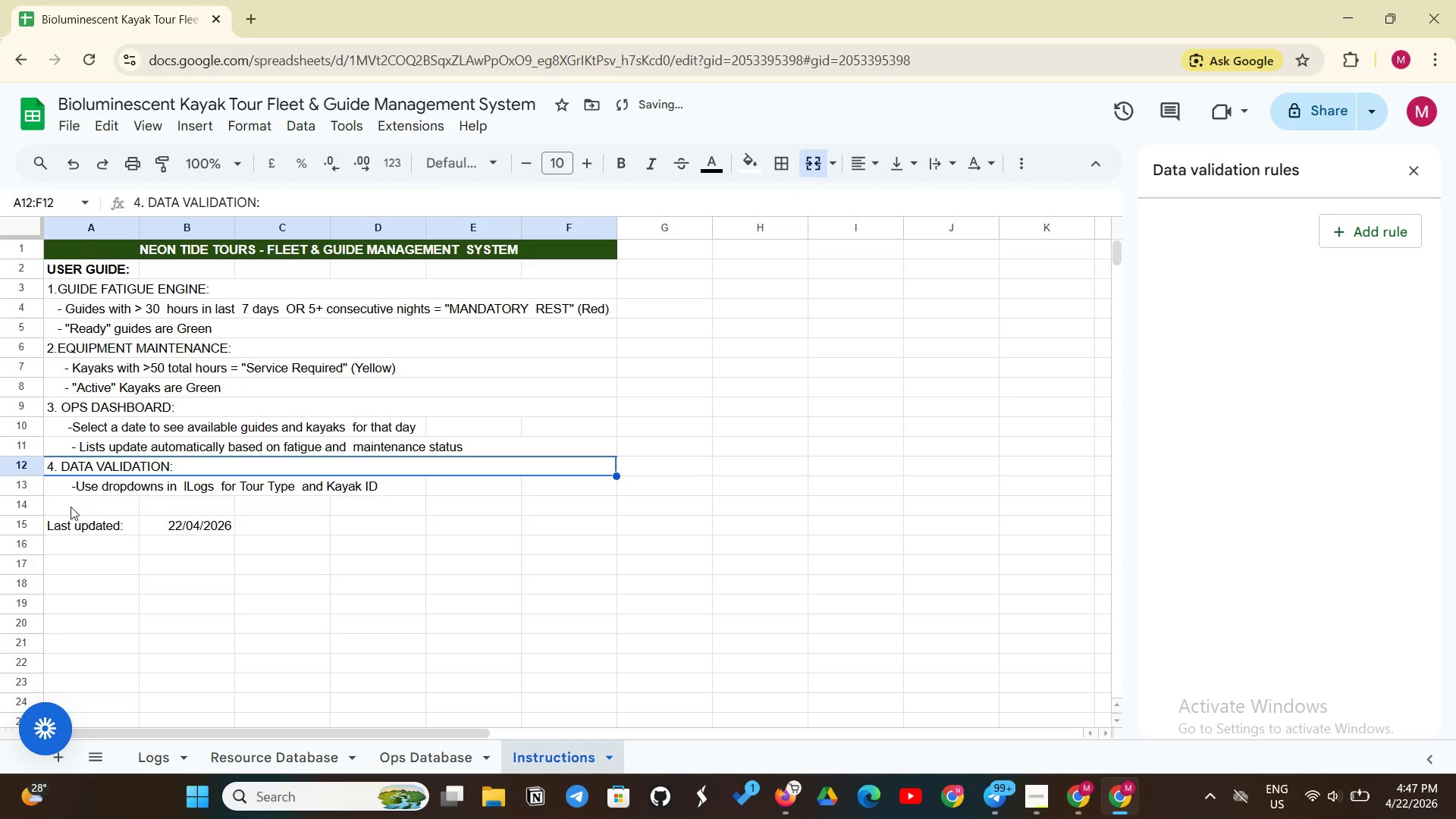 
left_click([54, 499])
 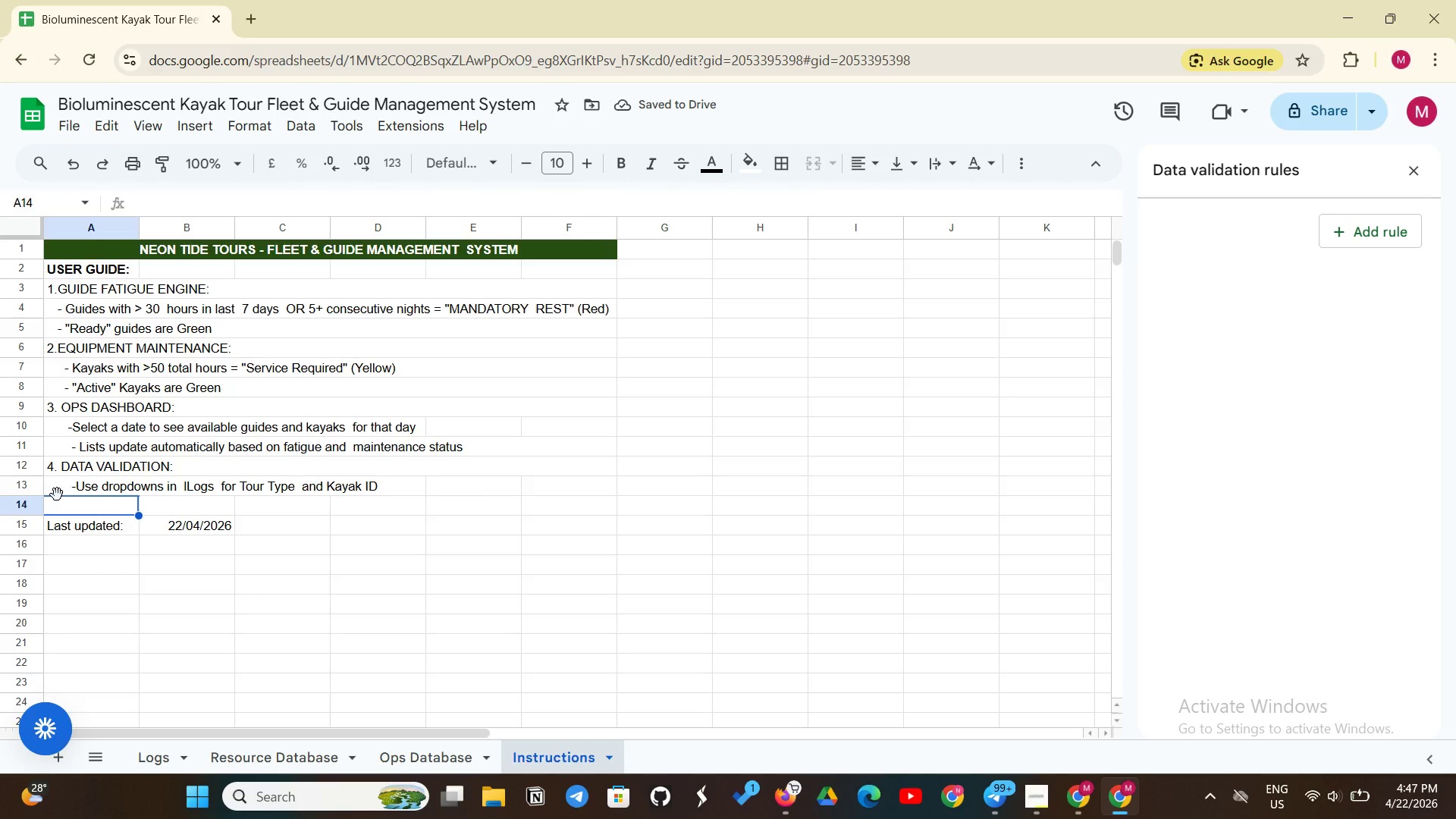 
left_click([57, 494])
 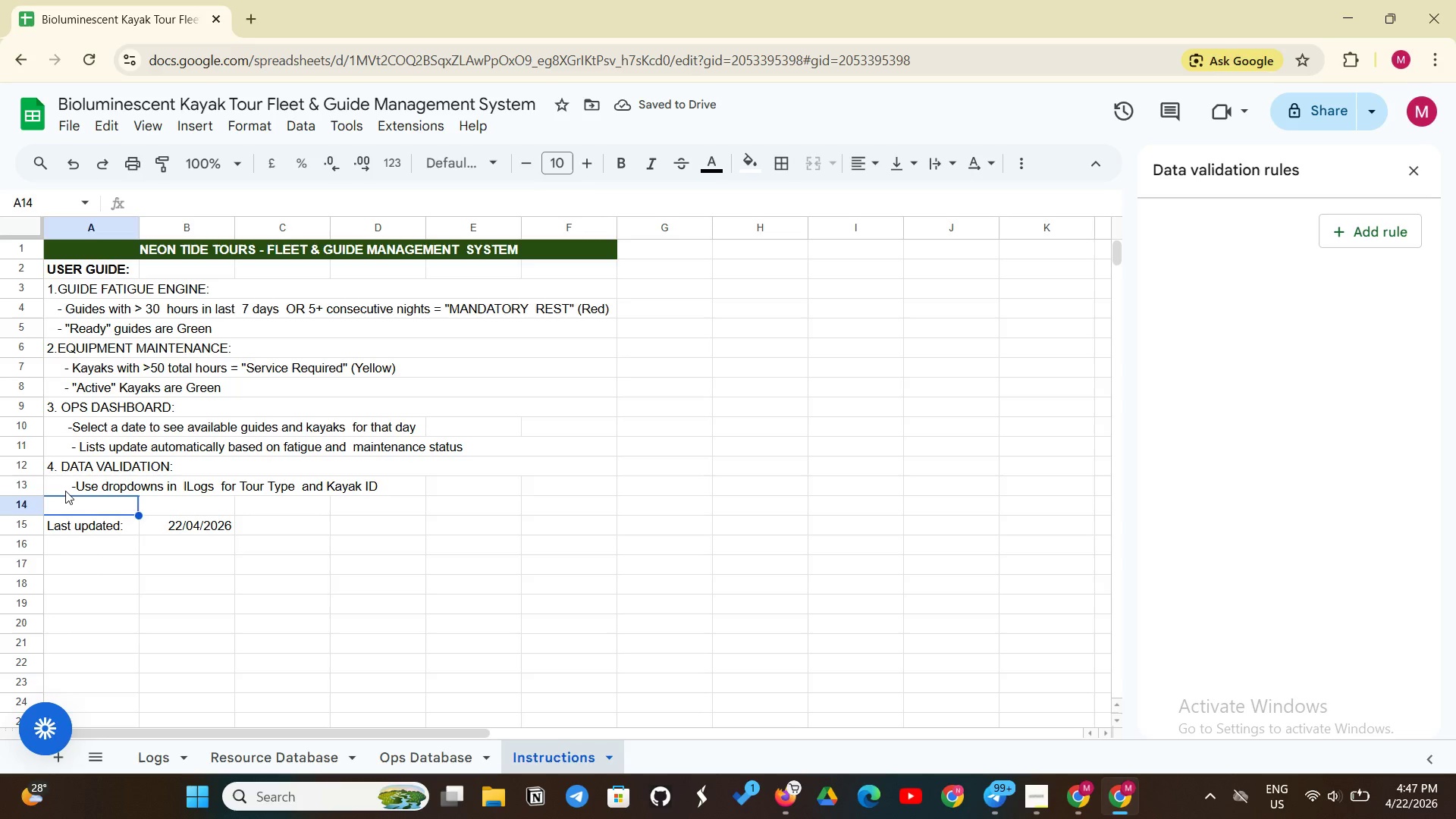 
left_click([65, 491])
 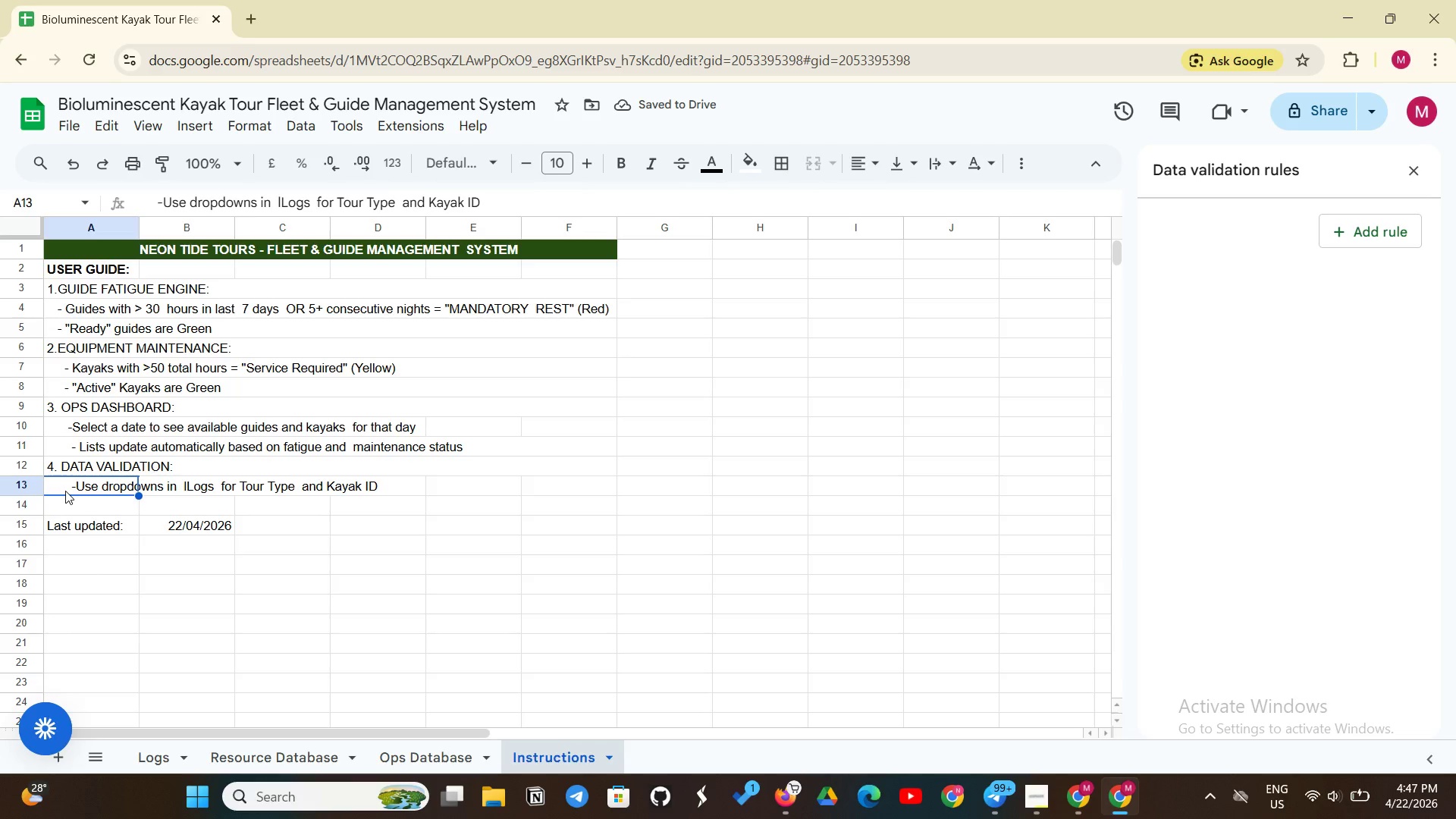 
left_click_drag(start_coordinate=[65, 491], to_coordinate=[552, 482])
 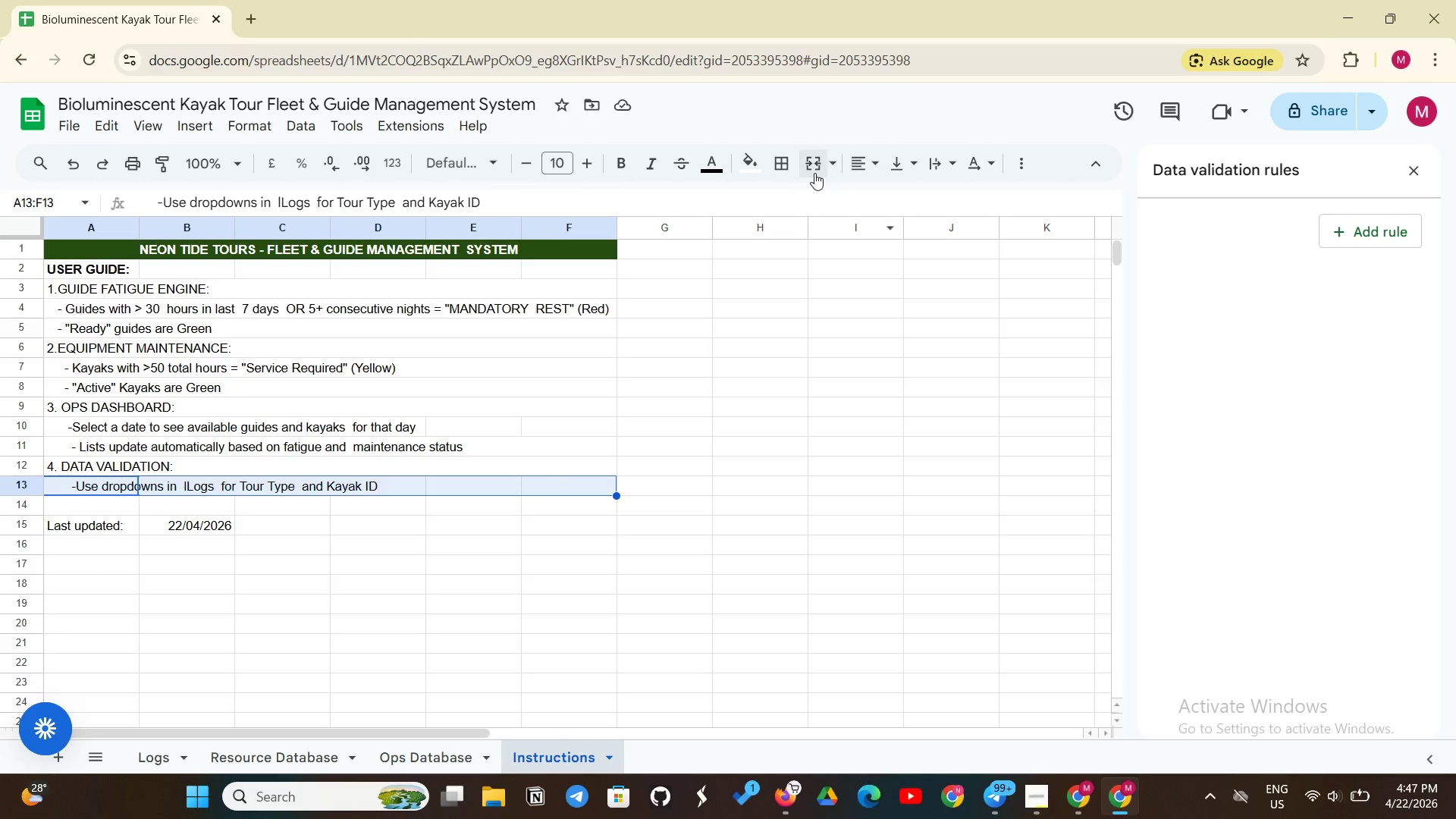 
left_click([814, 173])
 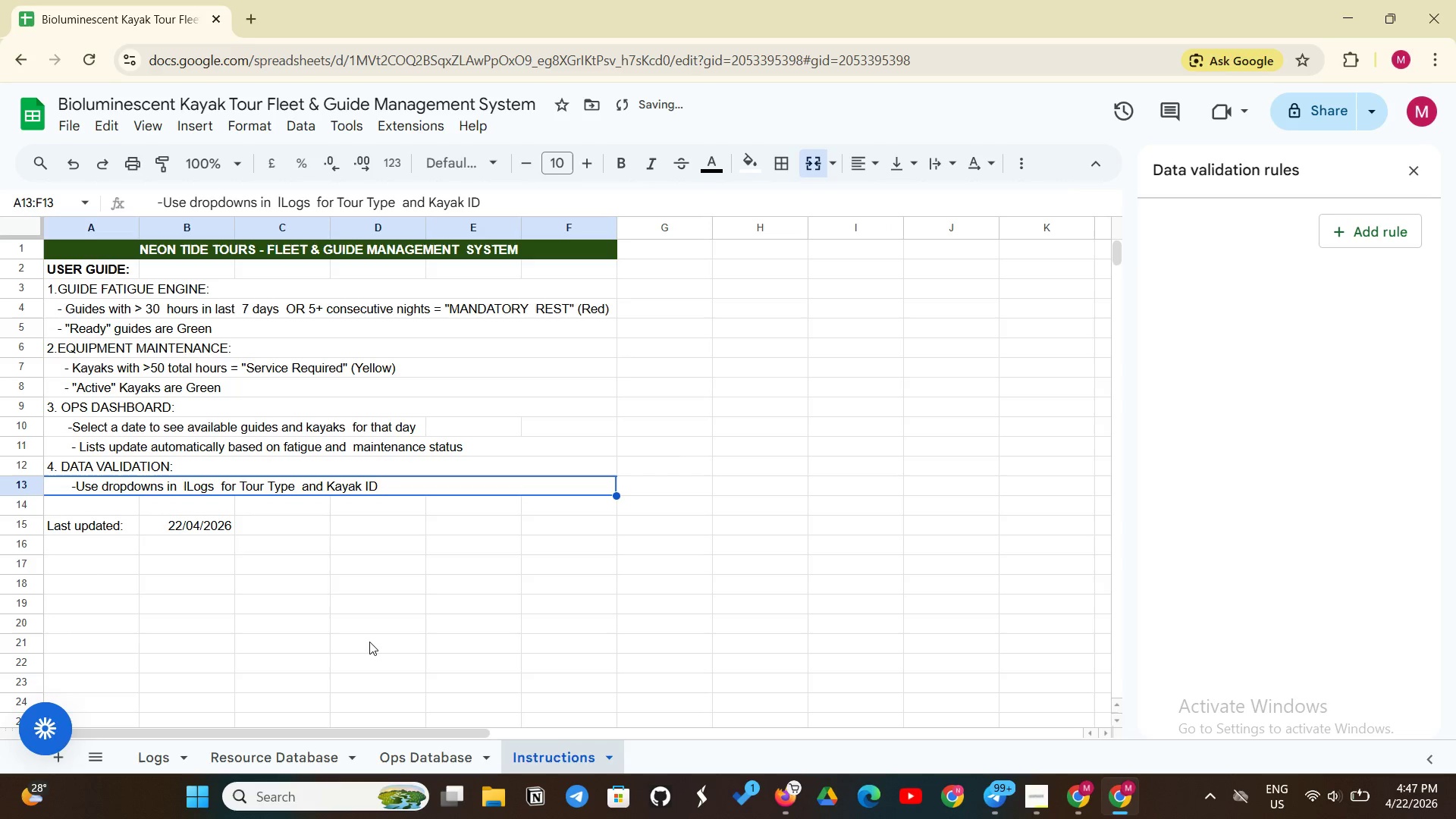 
left_click([369, 642])
 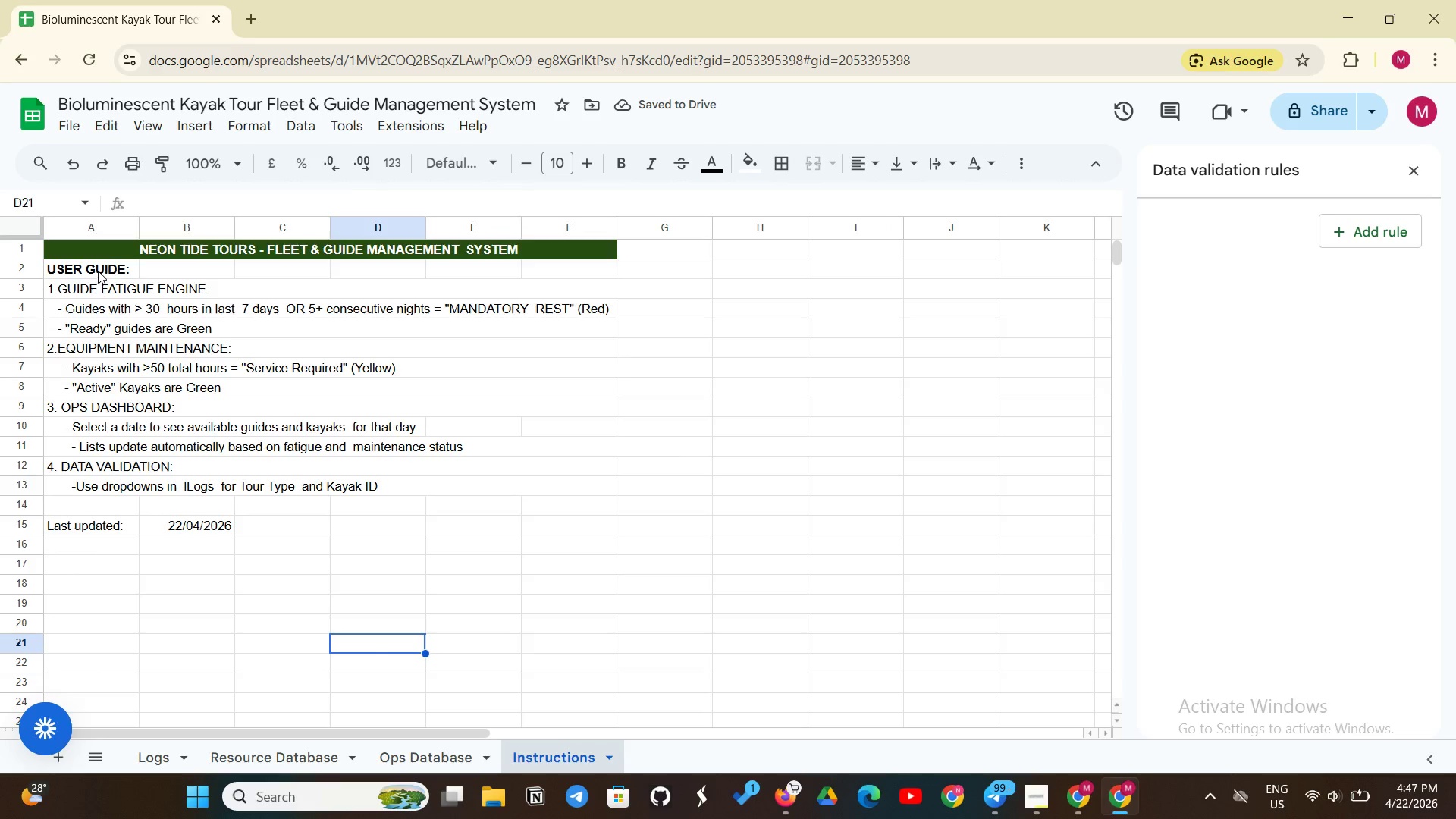 
left_click_drag(start_coordinate=[98, 271], to_coordinate=[227, 381])
 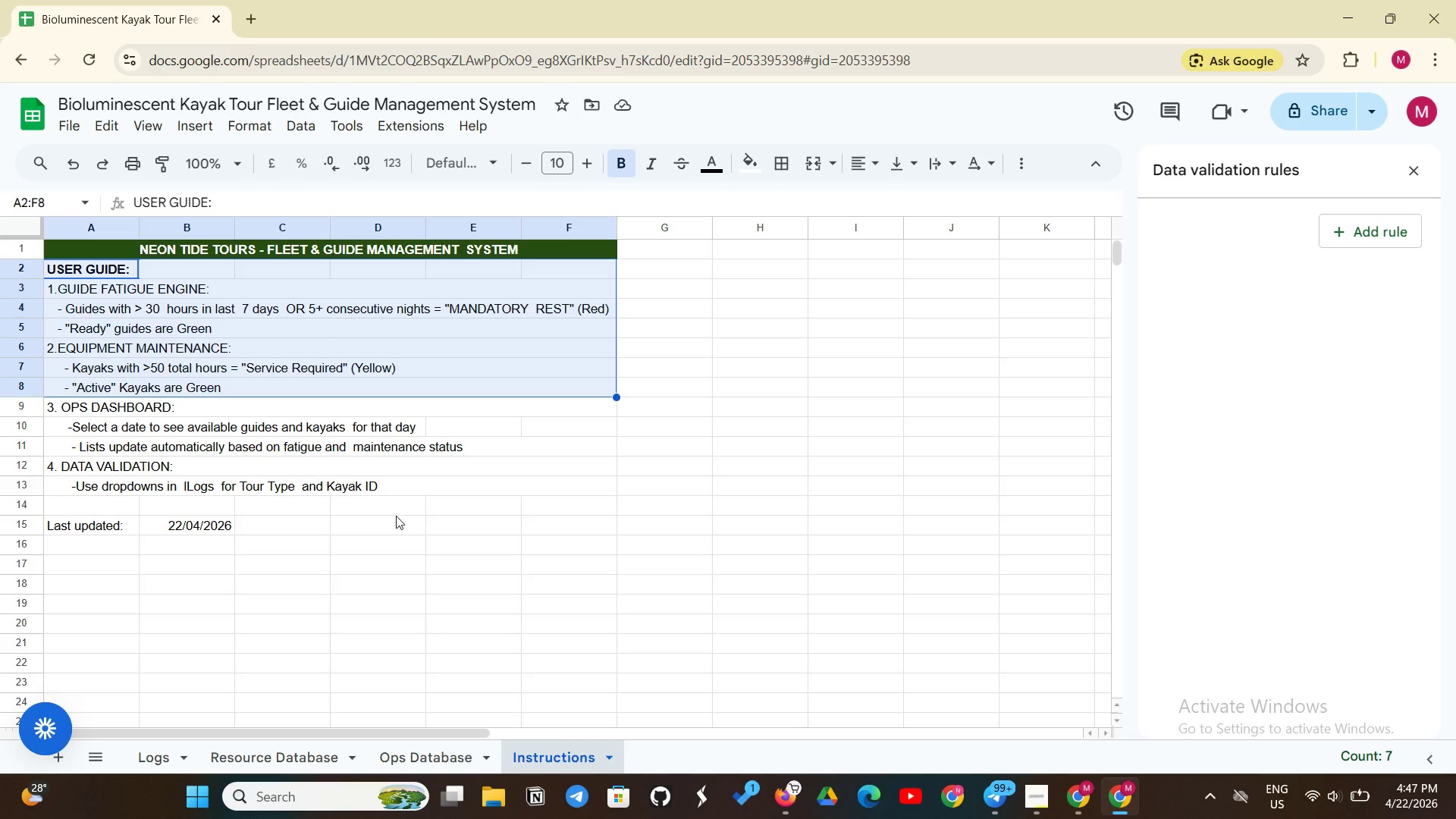 
left_click([415, 554])
 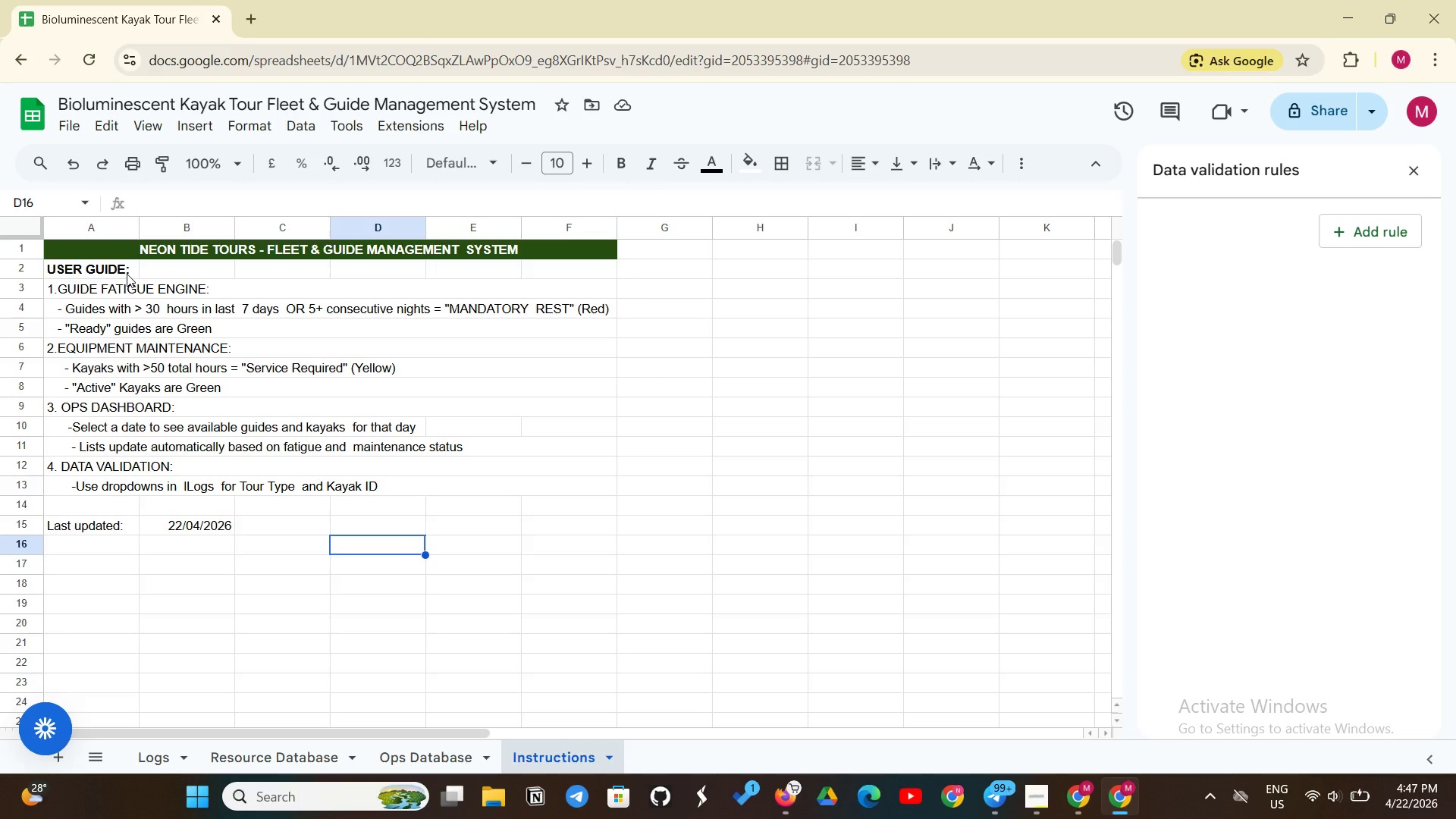 
left_click_drag(start_coordinate=[127, 272], to_coordinate=[401, 522])
 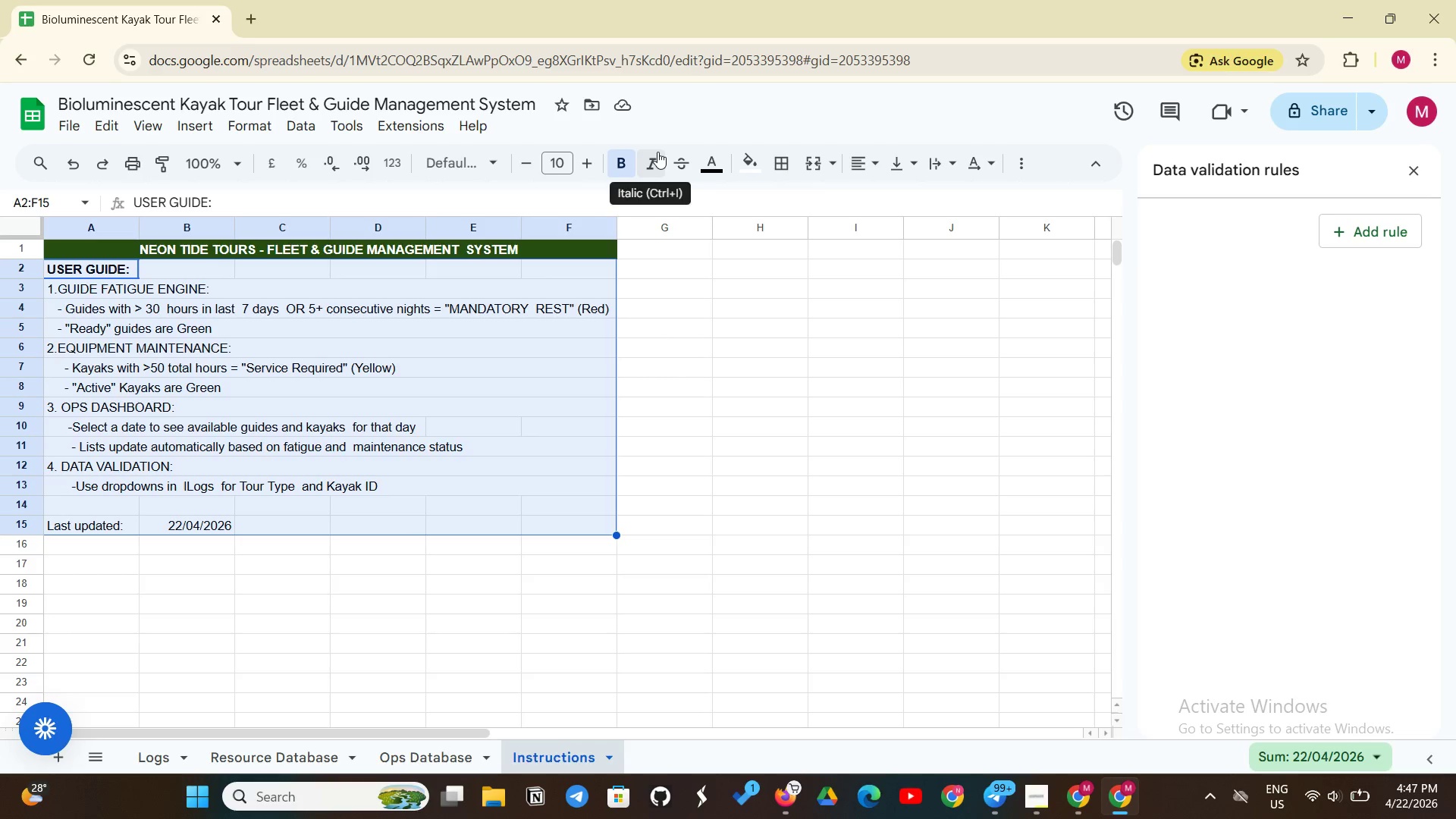 
left_click([657, 152])
 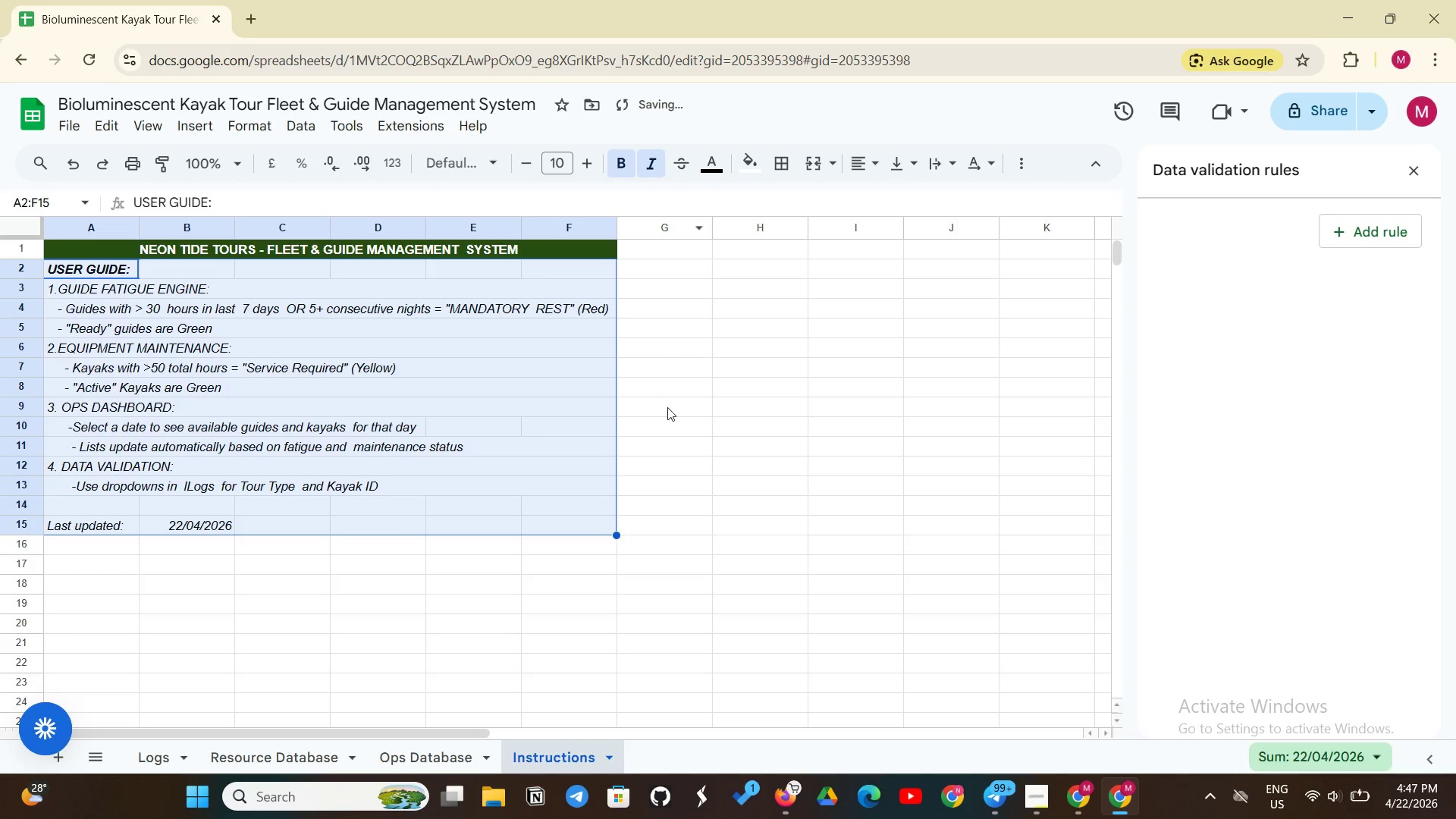 
left_click([669, 408])
 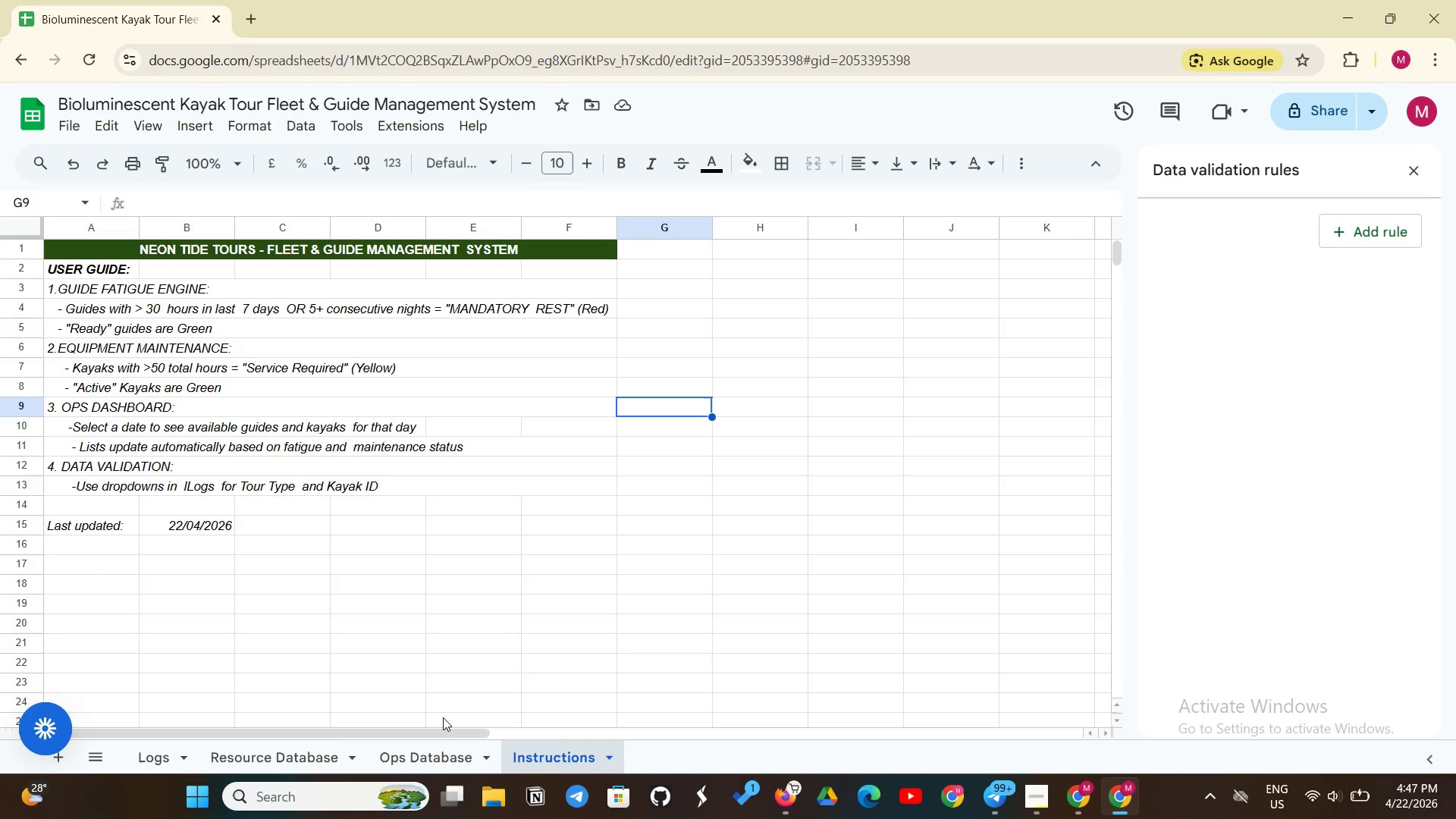 
wait(9.49)
 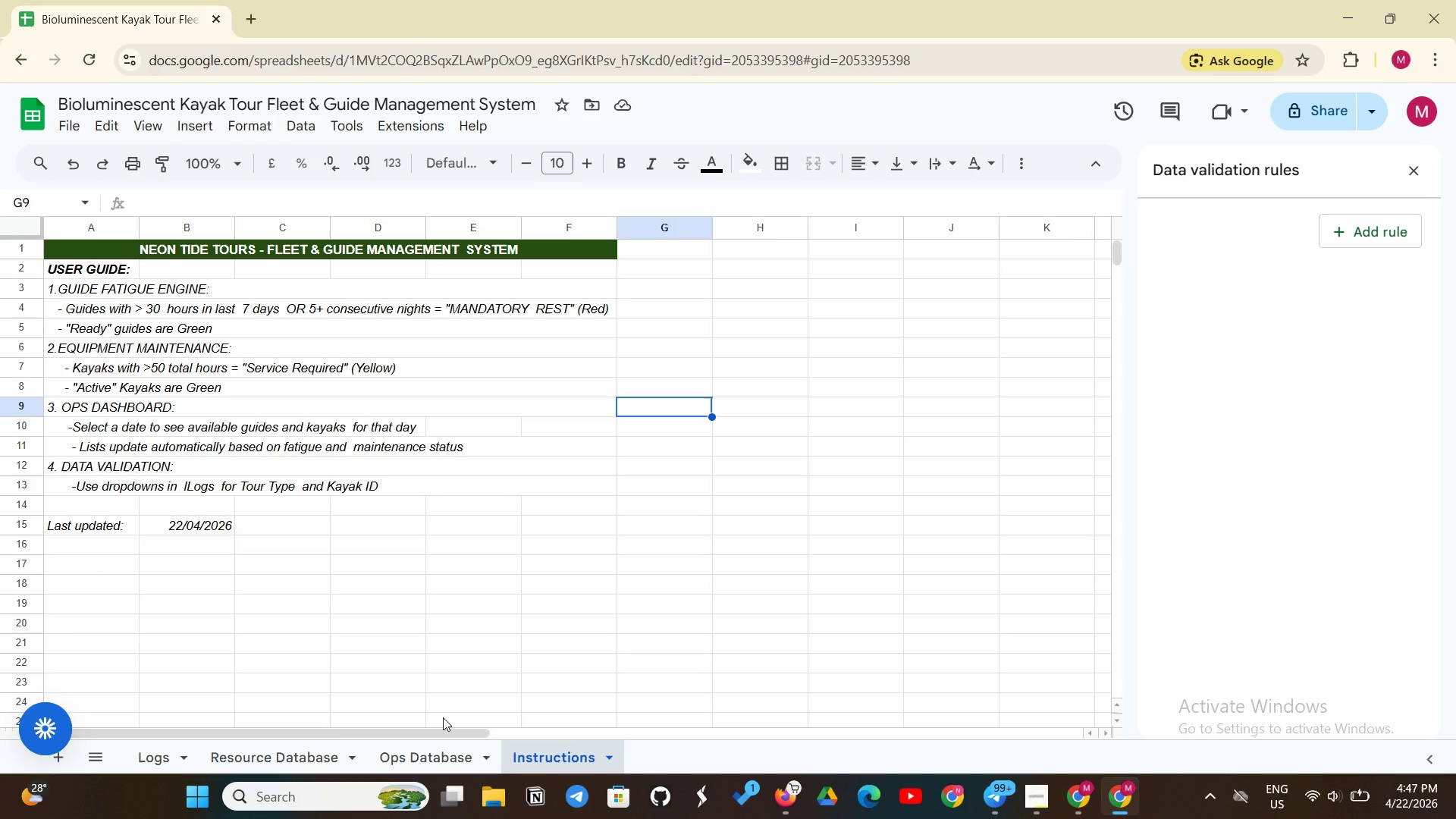 
mouse_move([1085, 814])
 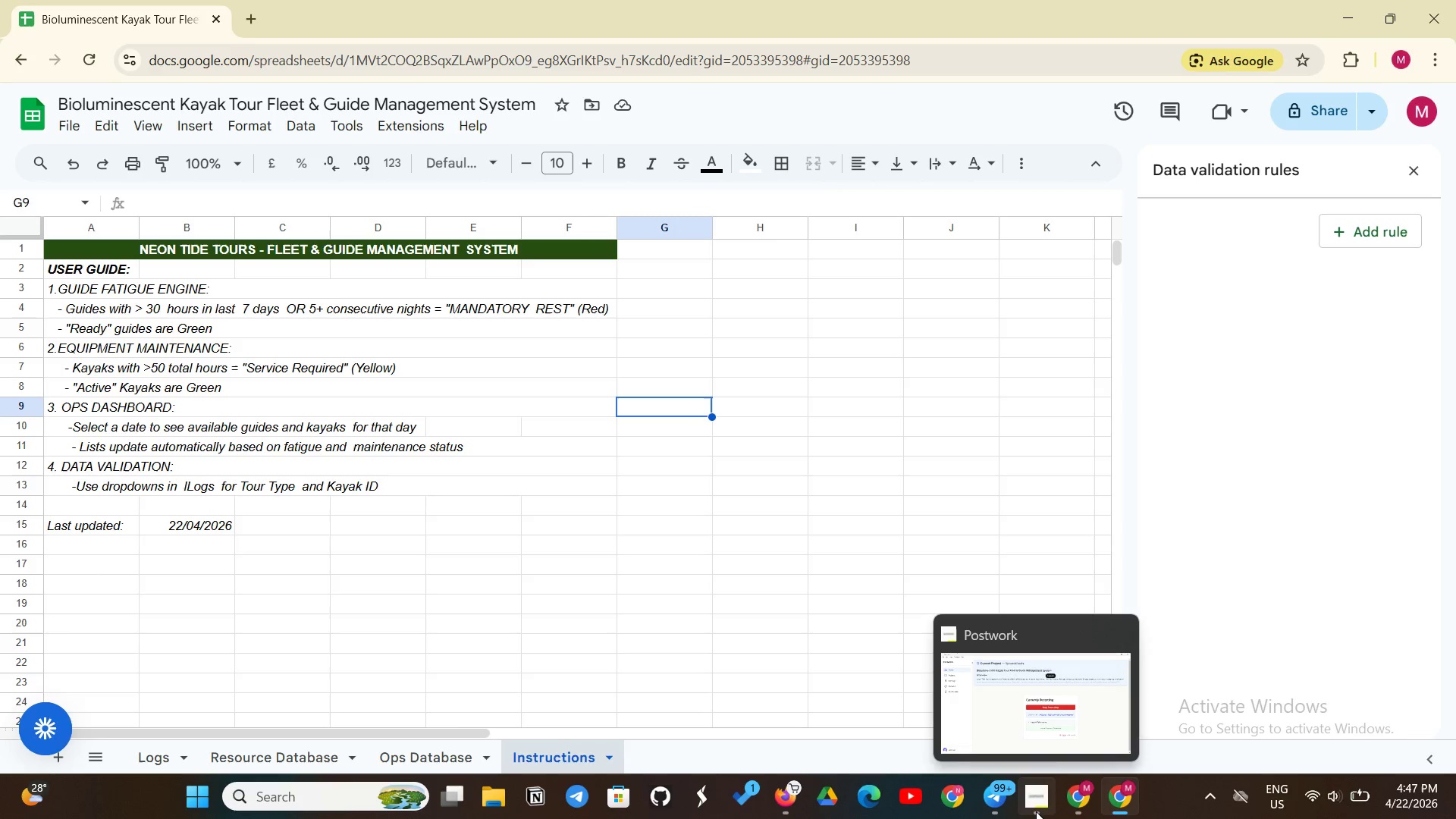 
left_click([1036, 811])